 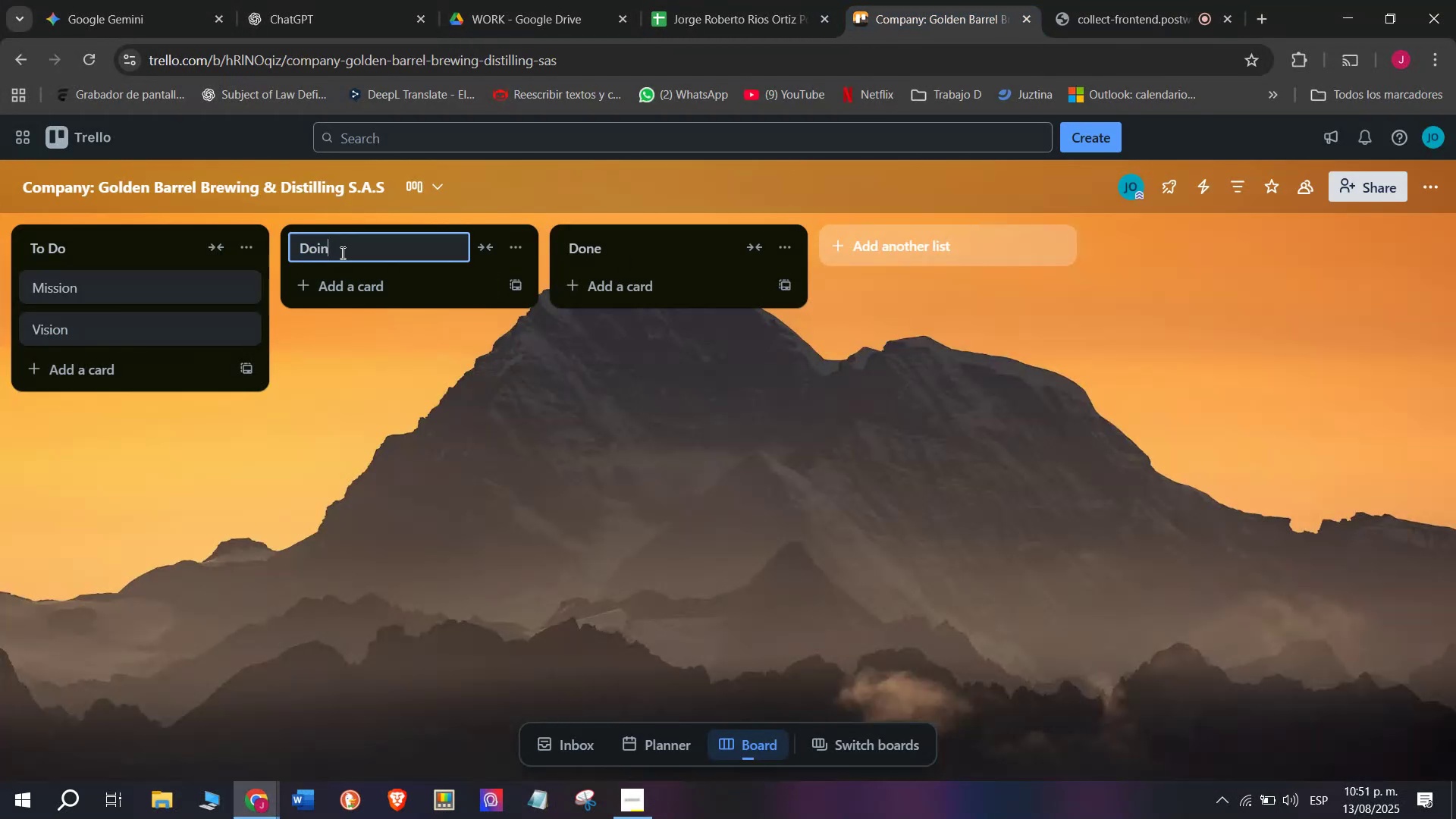 
key(Backspace)
 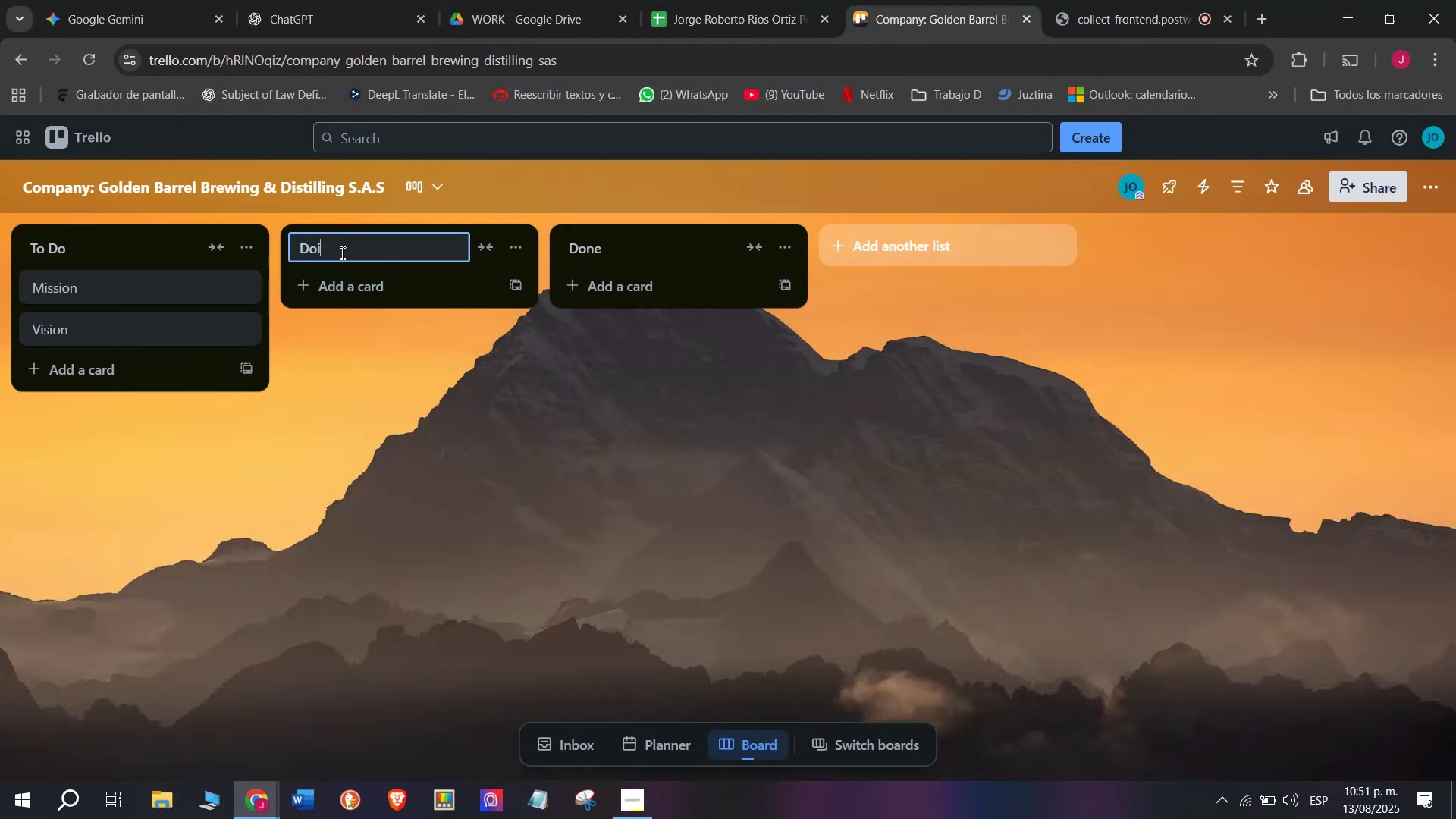 
key(Backspace)
 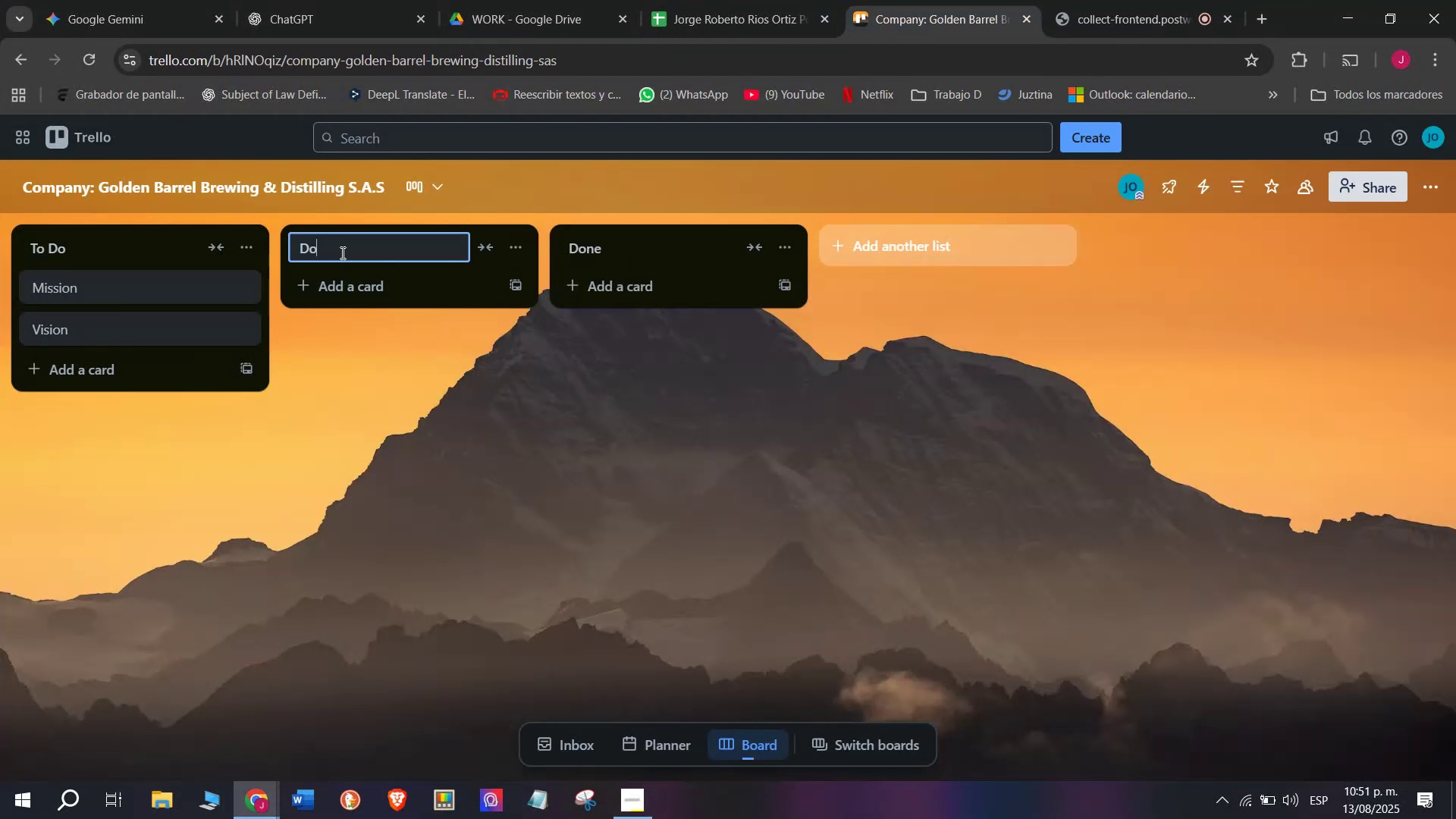 
key(Backspace)
 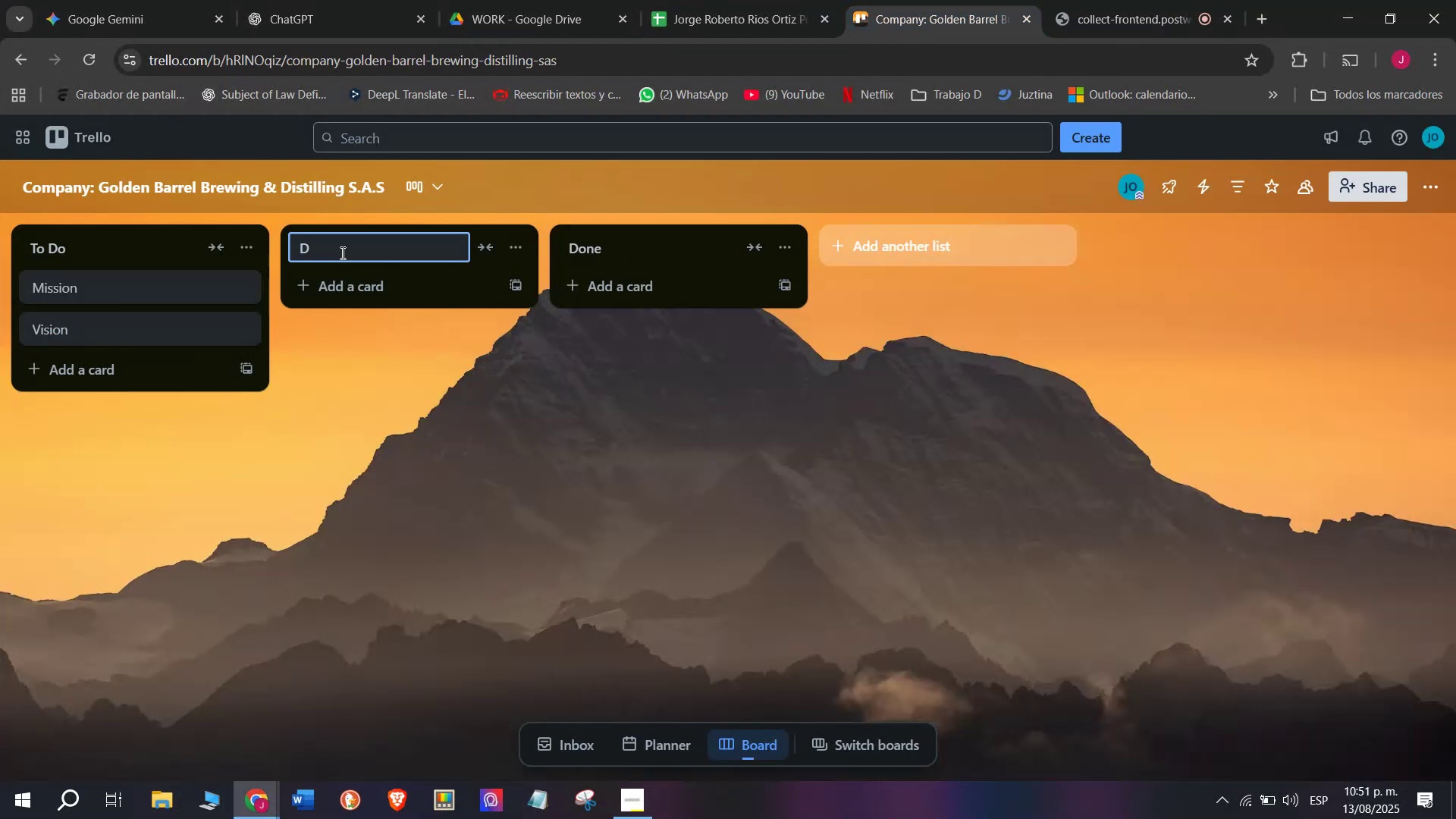 
key(Backspace)
 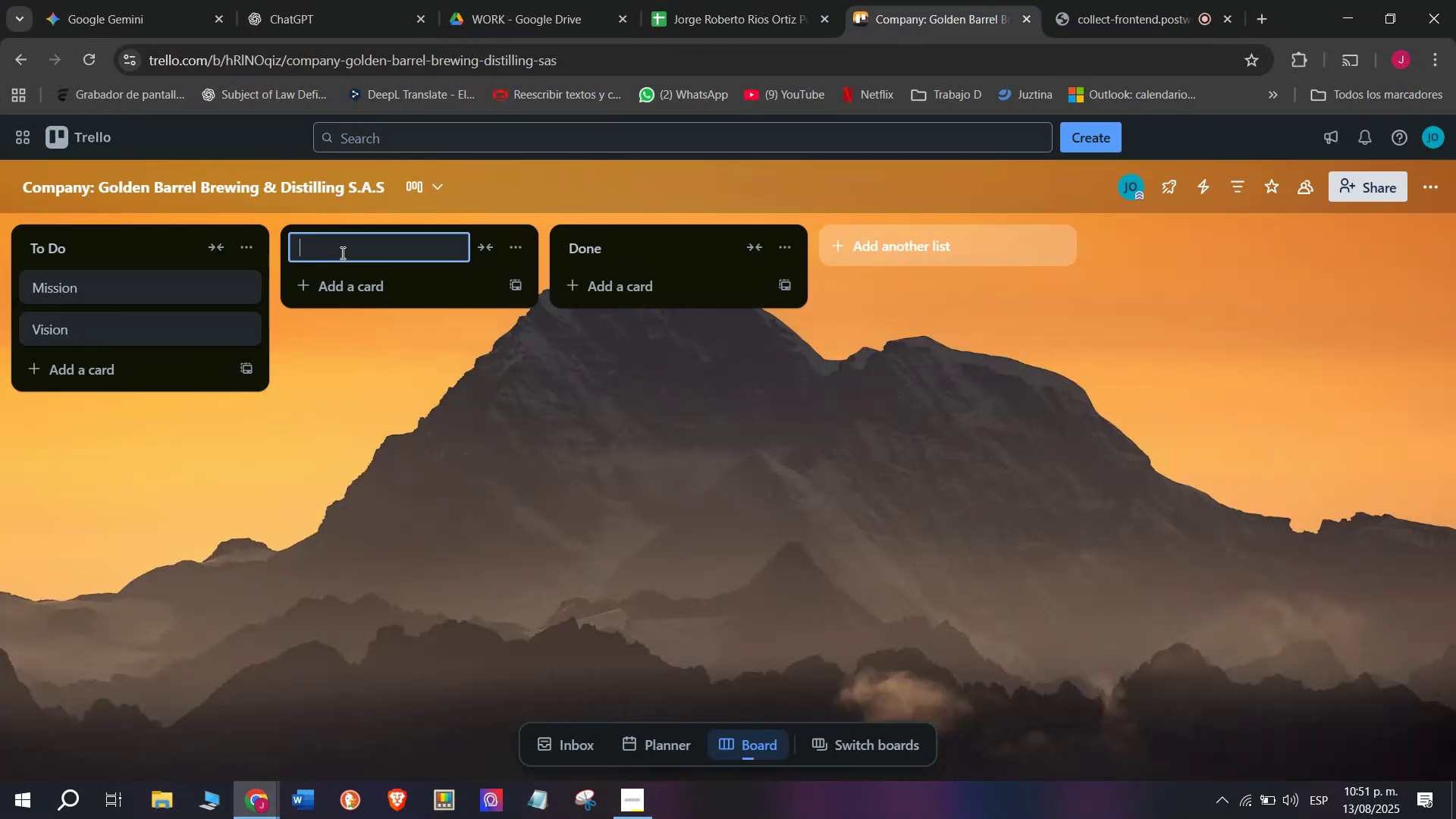 
type(Client Orders ^ Deliveries)
 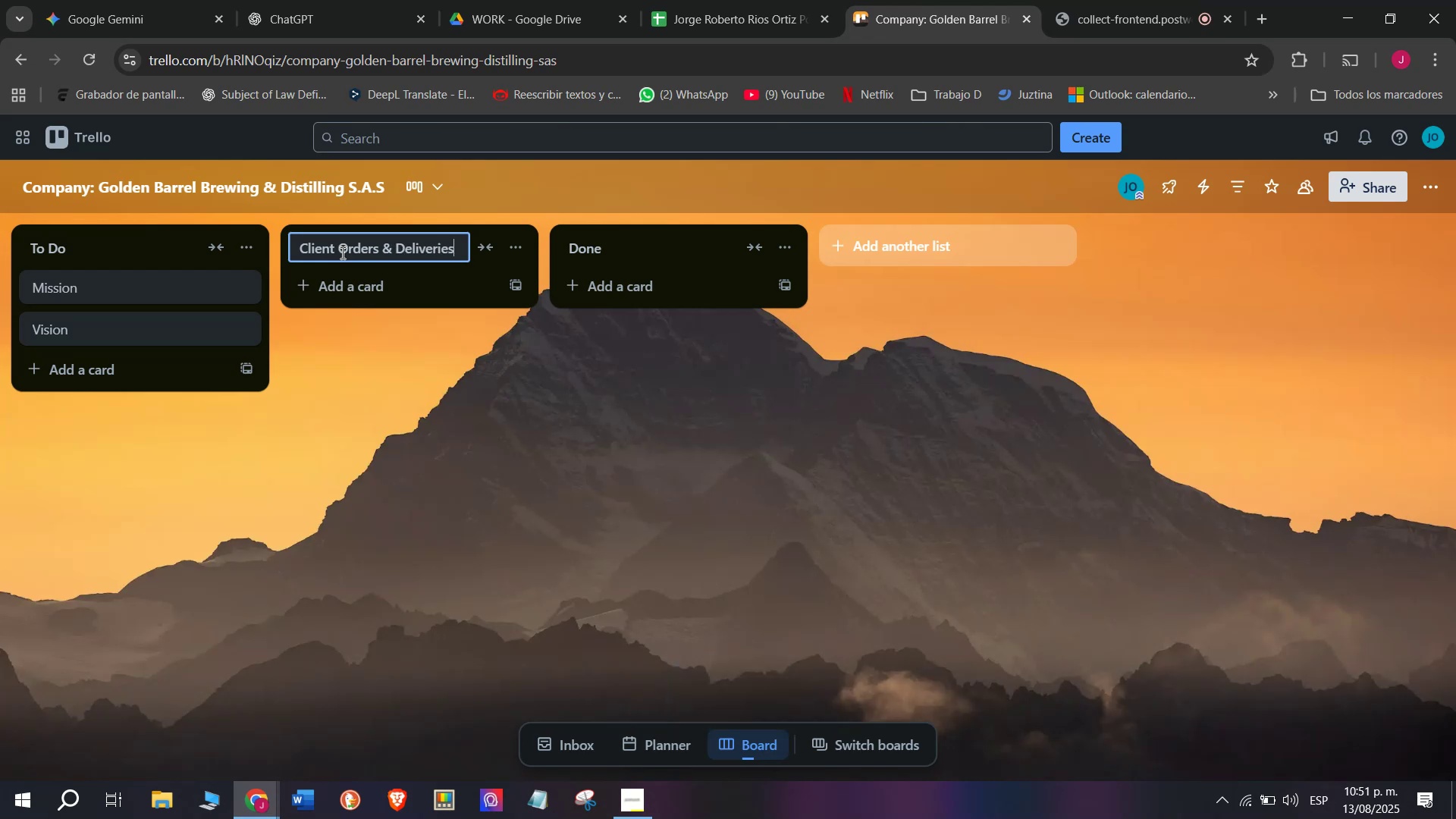 
key(Enter)
 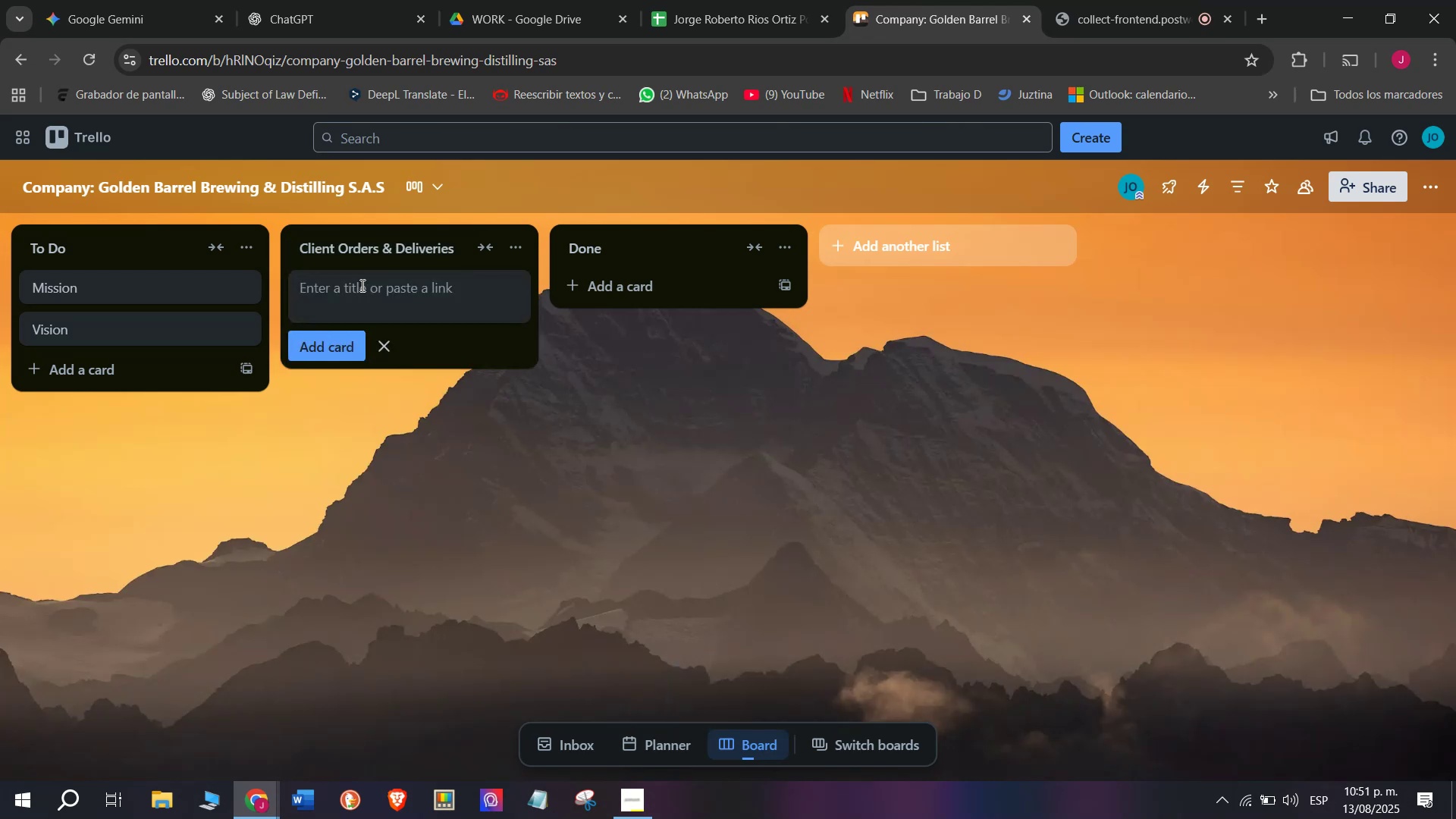 
left_click([364, 280])
 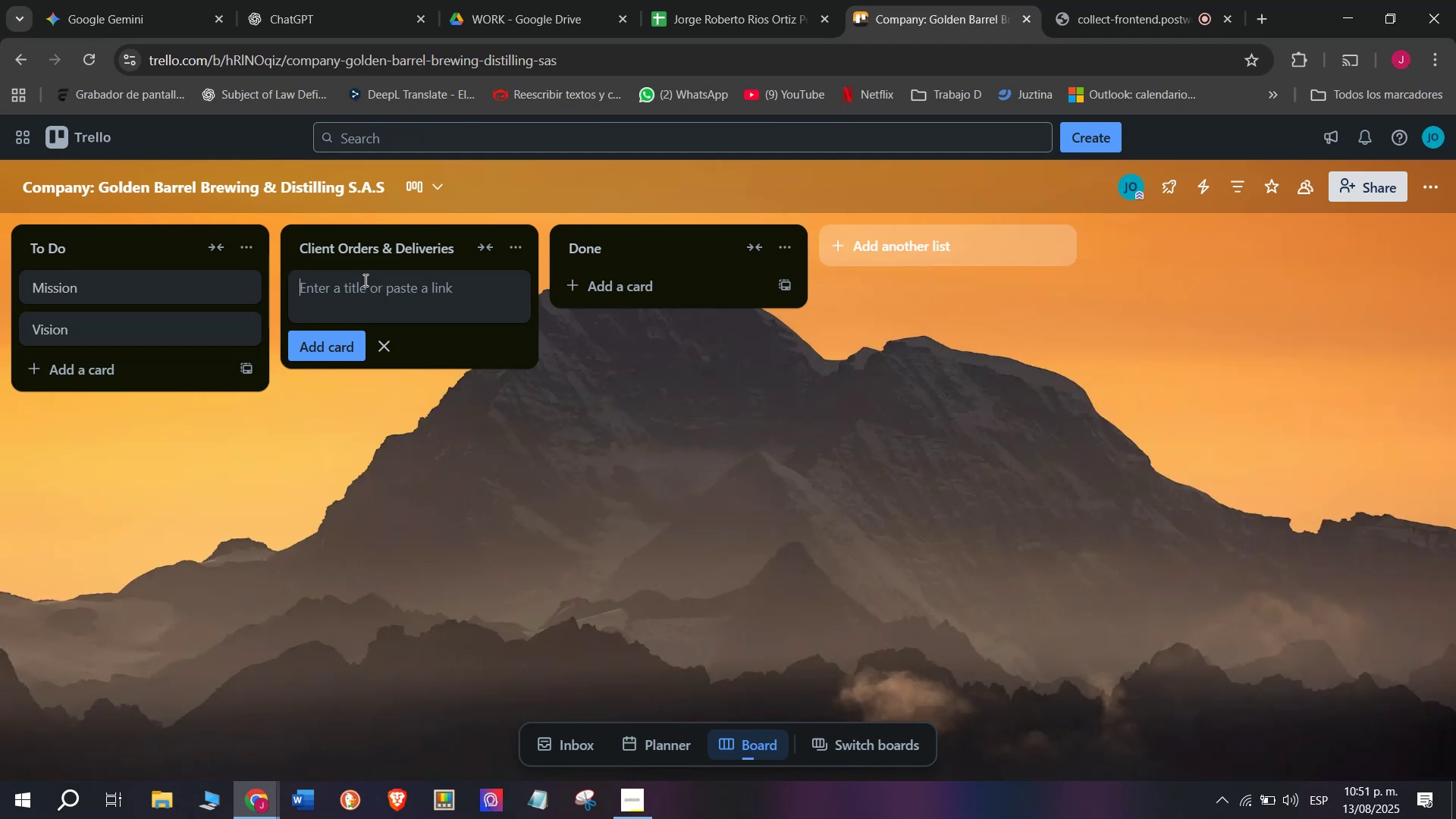 
type(500 CE)
key(Backspace)
type(RT)
key(Backspace)
key(Backspace)
type(ra)
 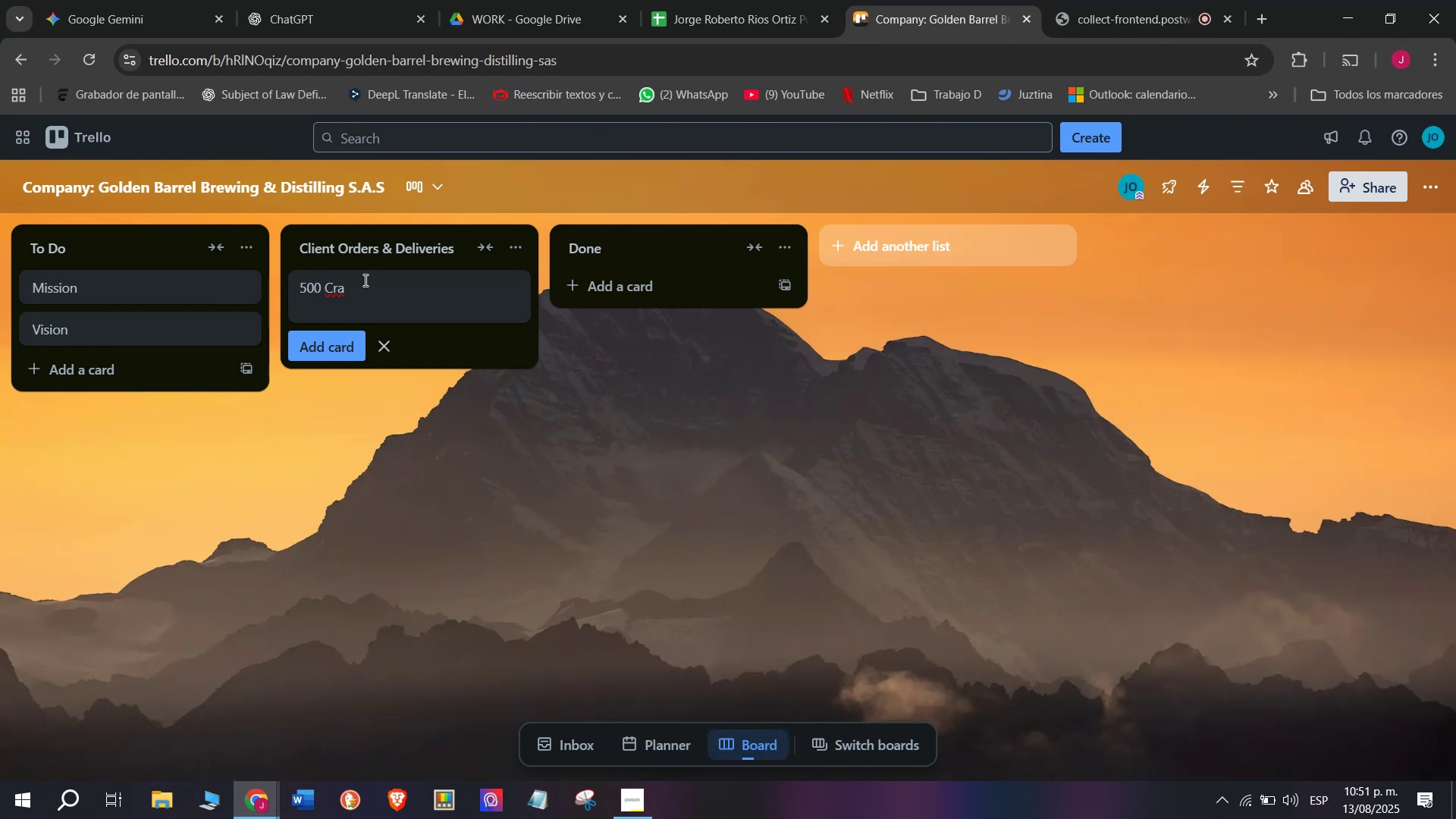 
type(ft)
 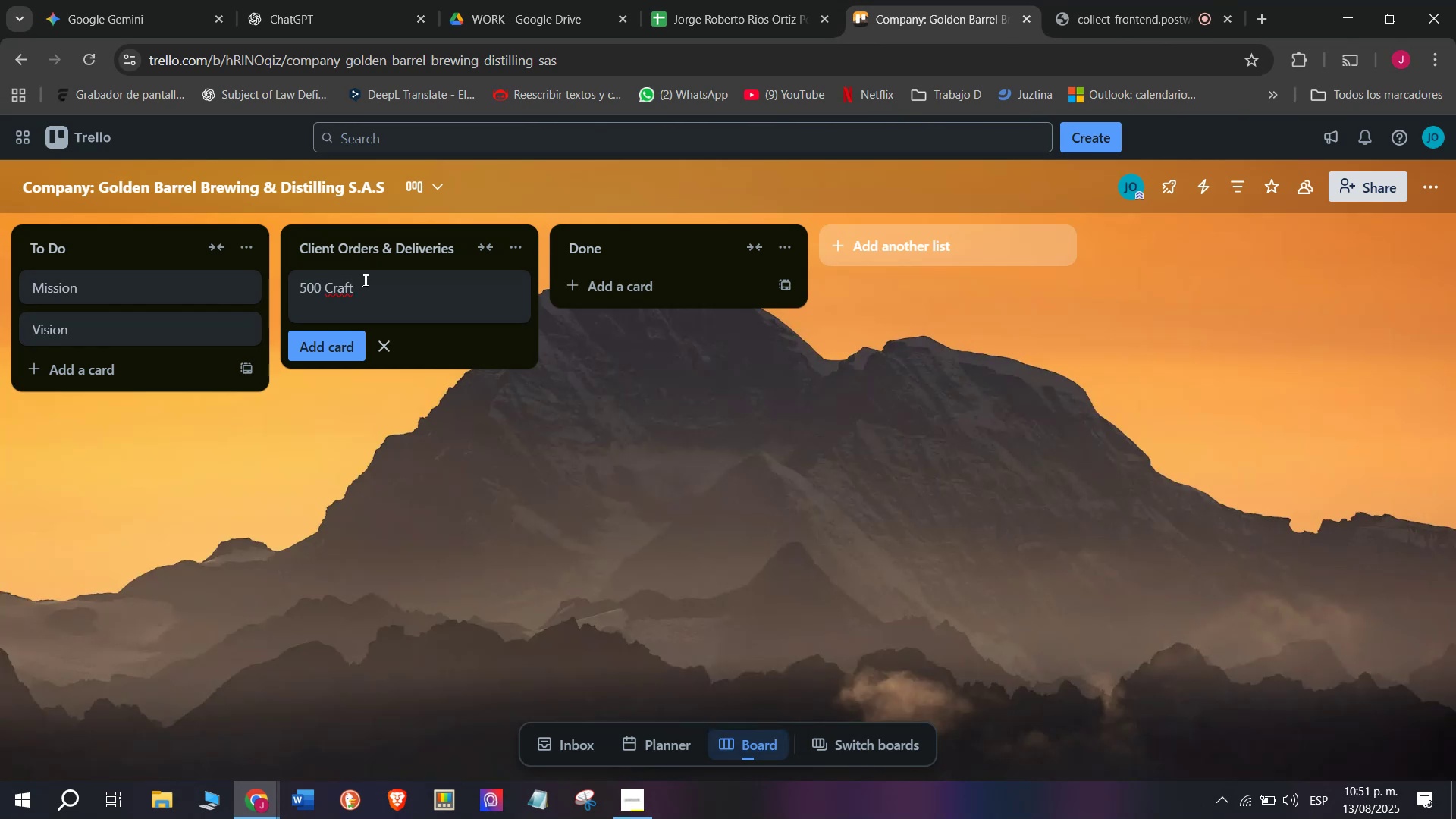 
type( IPA- Bogoi)
key(Backspace)
type(t)
 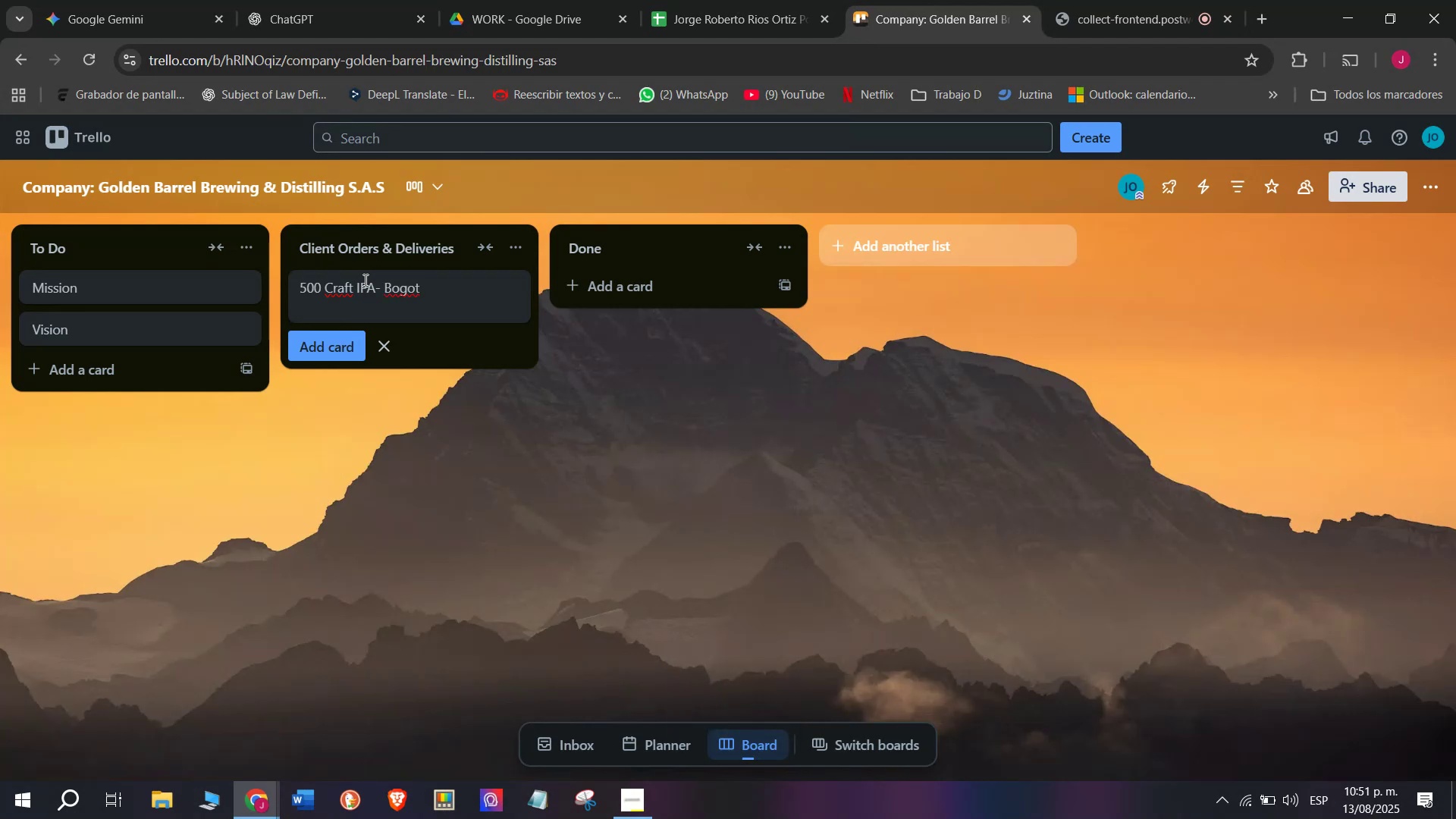 
wait(5.13)
 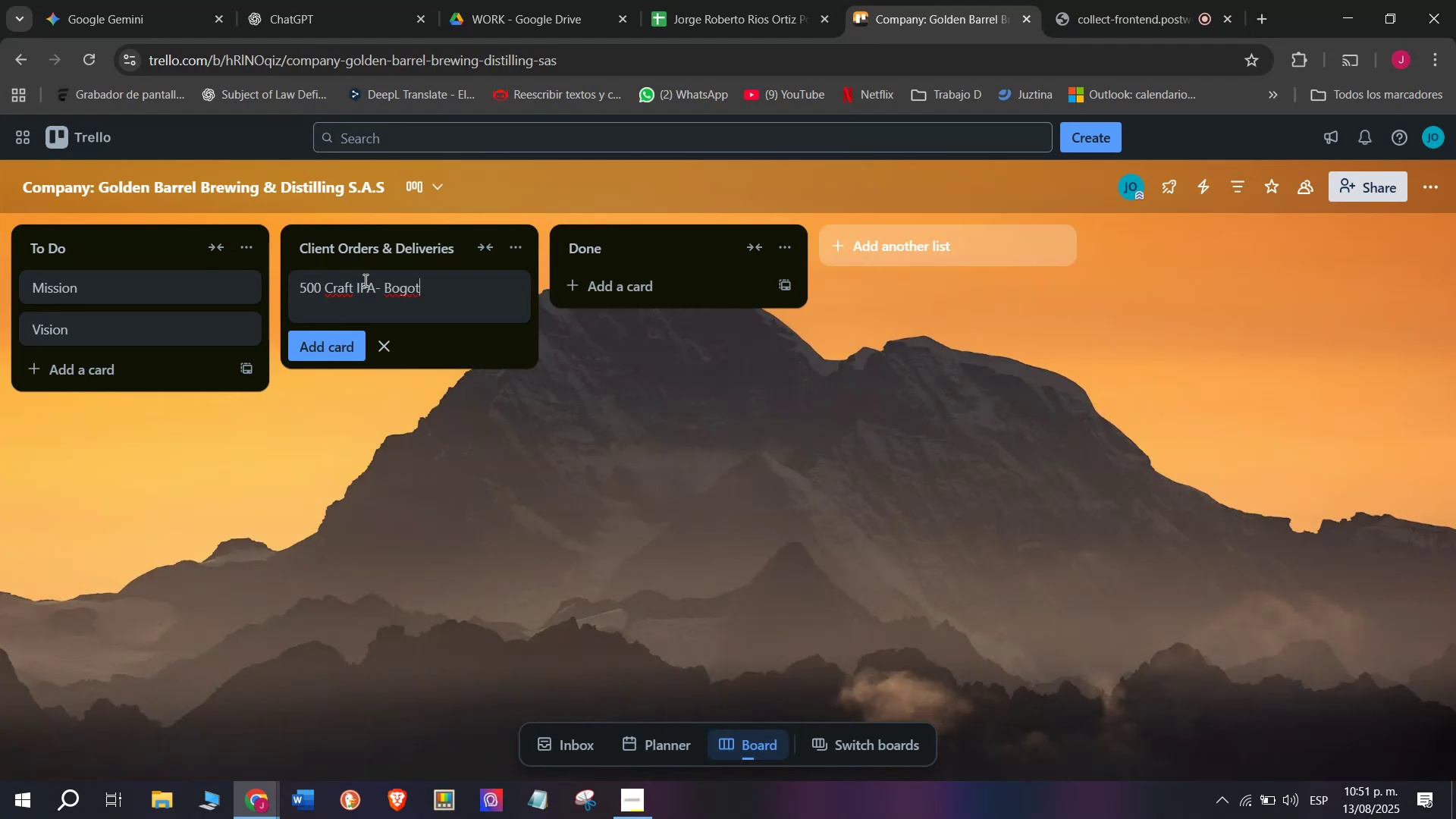 
key(Semicolon)
 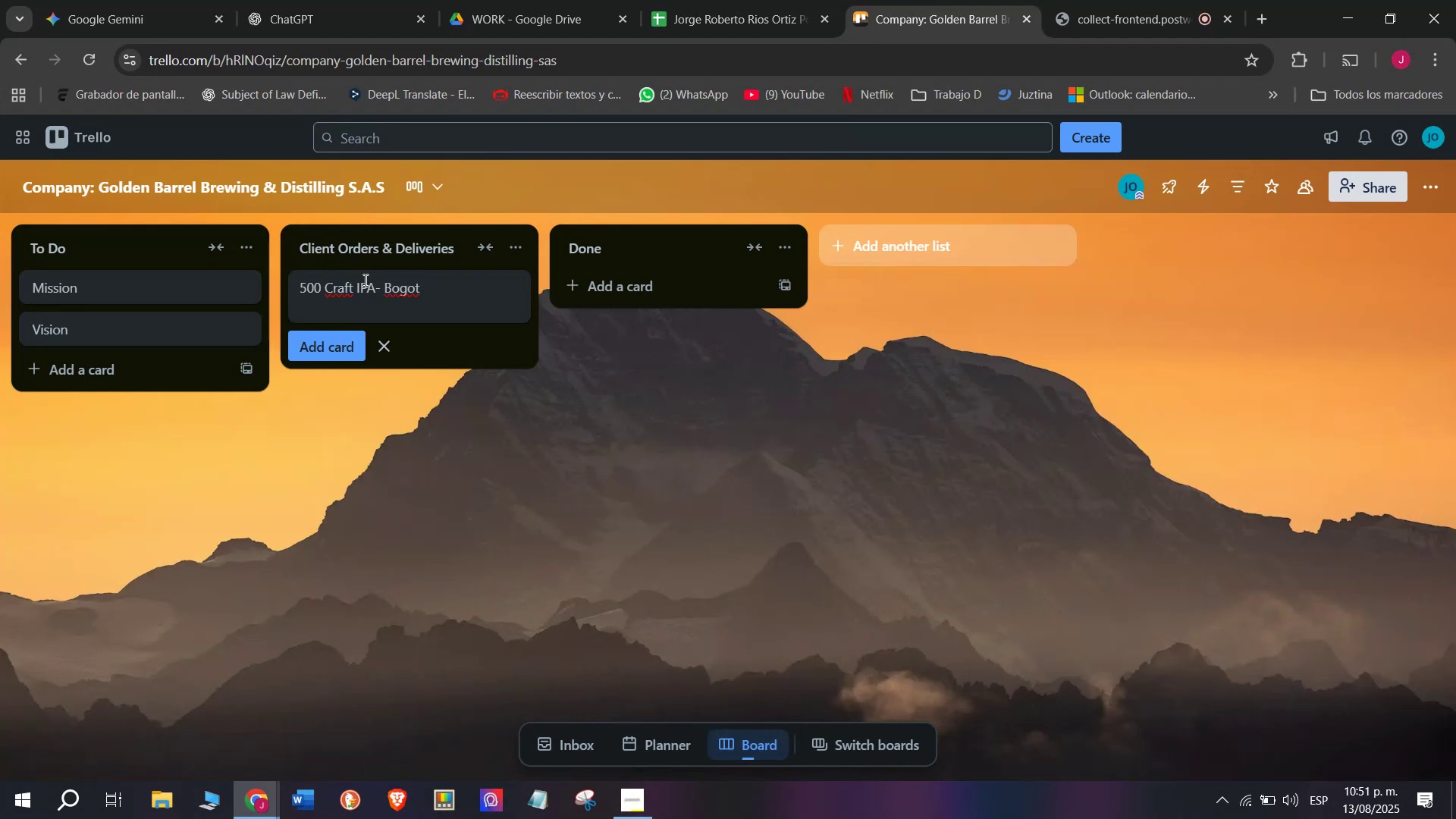 
key(A)
 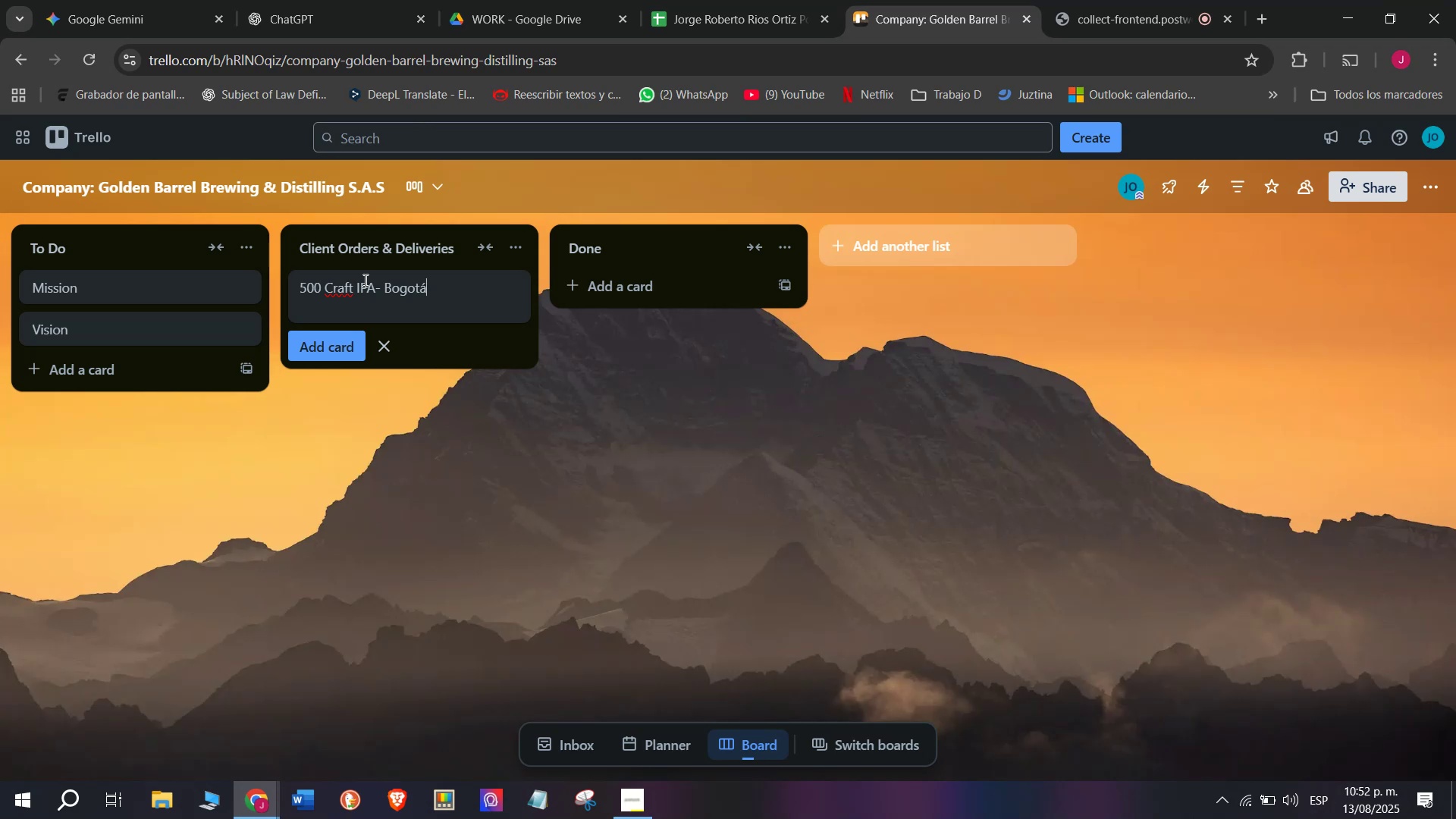 
wait(6.28)
 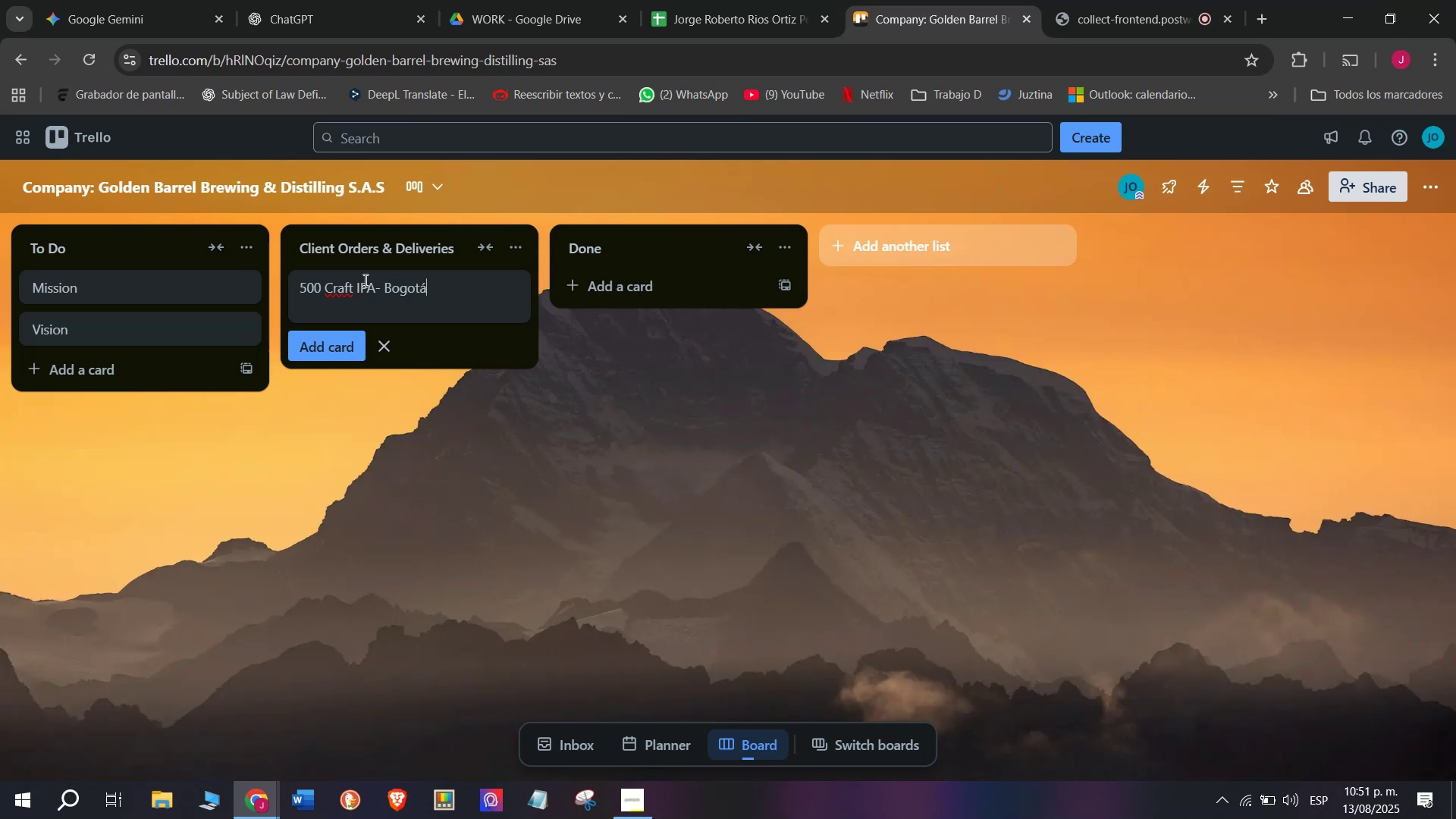 
key(Enter)
 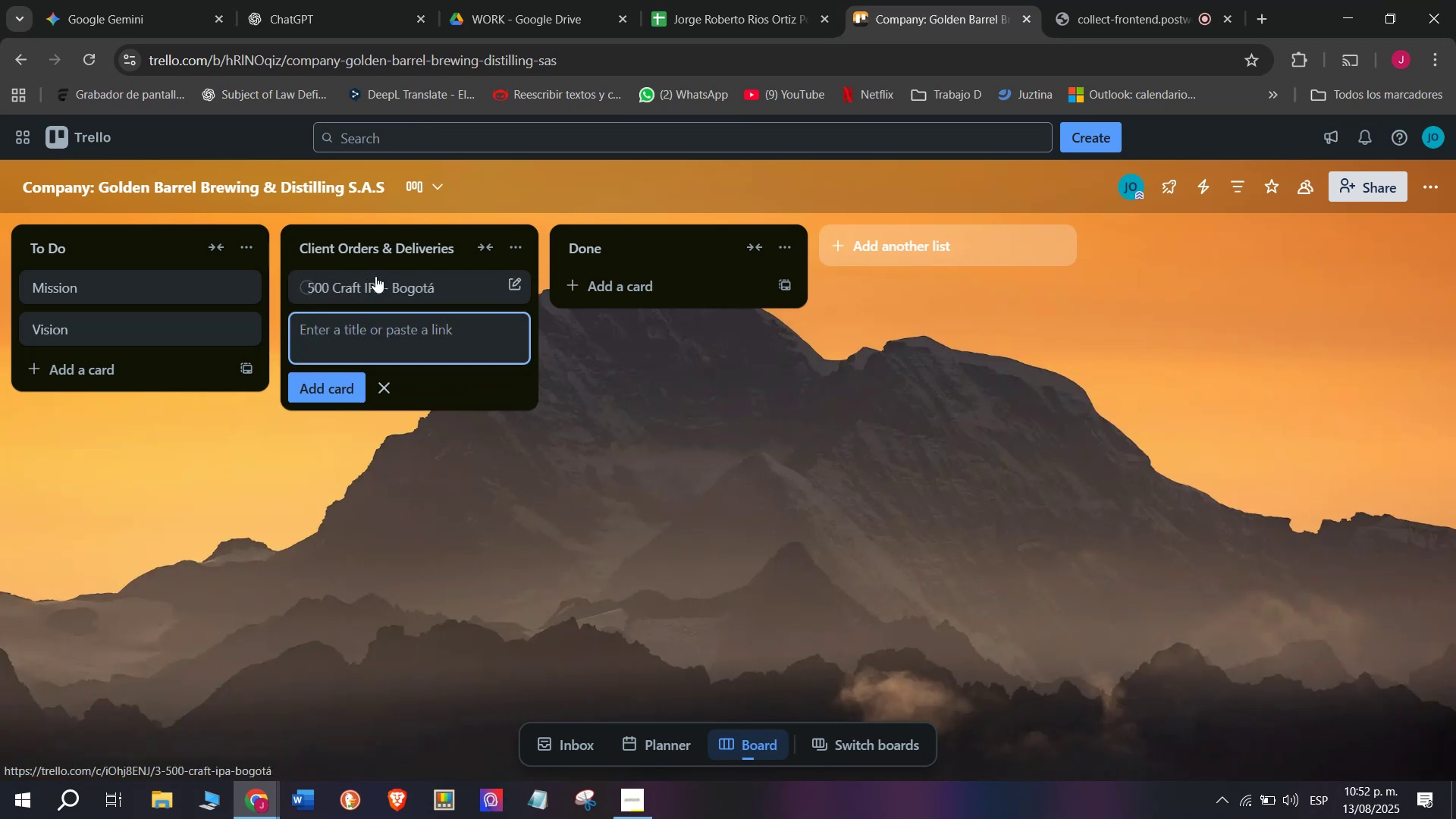 
left_click([375, 292])
 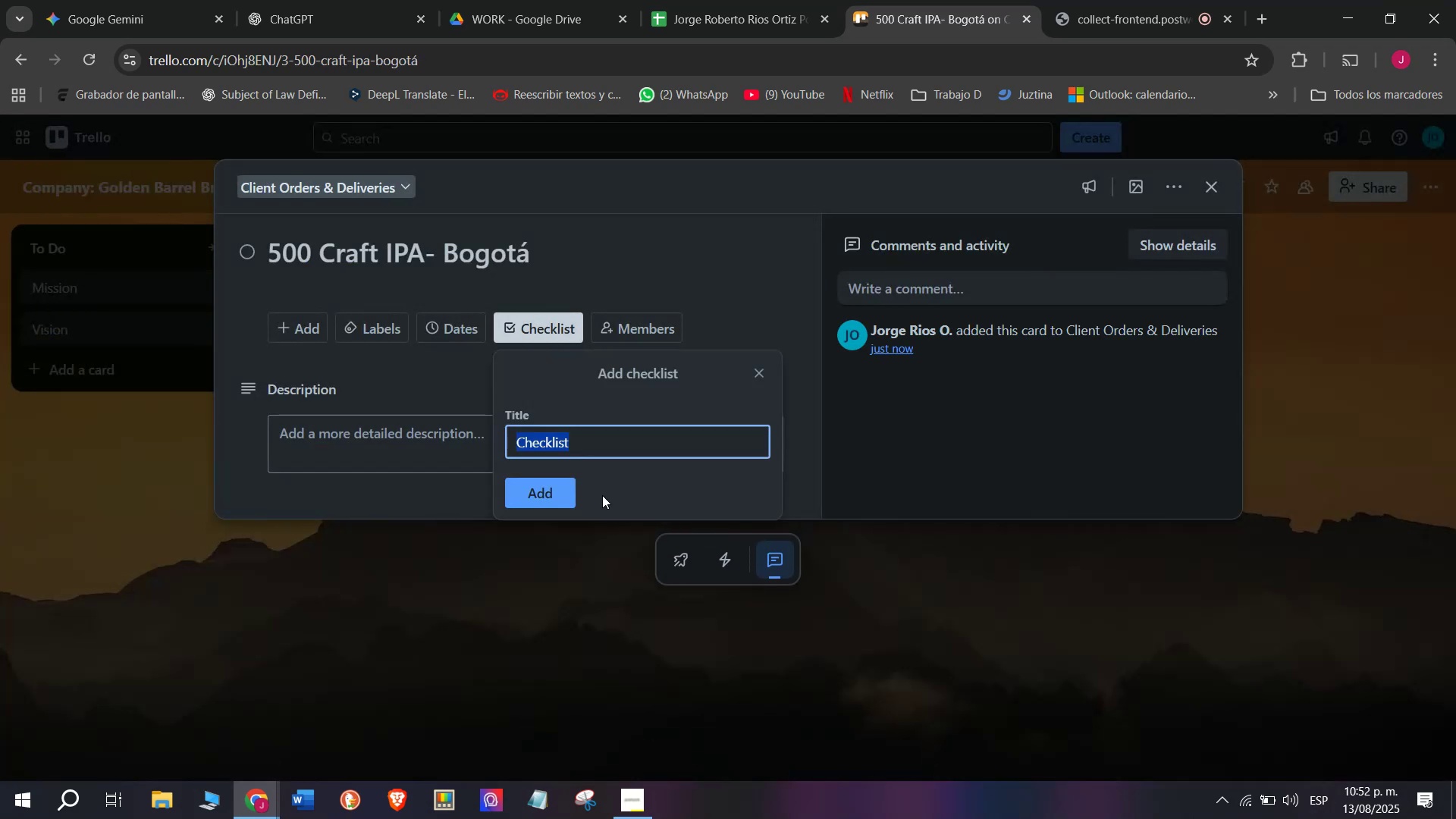 
left_click([527, 507])
 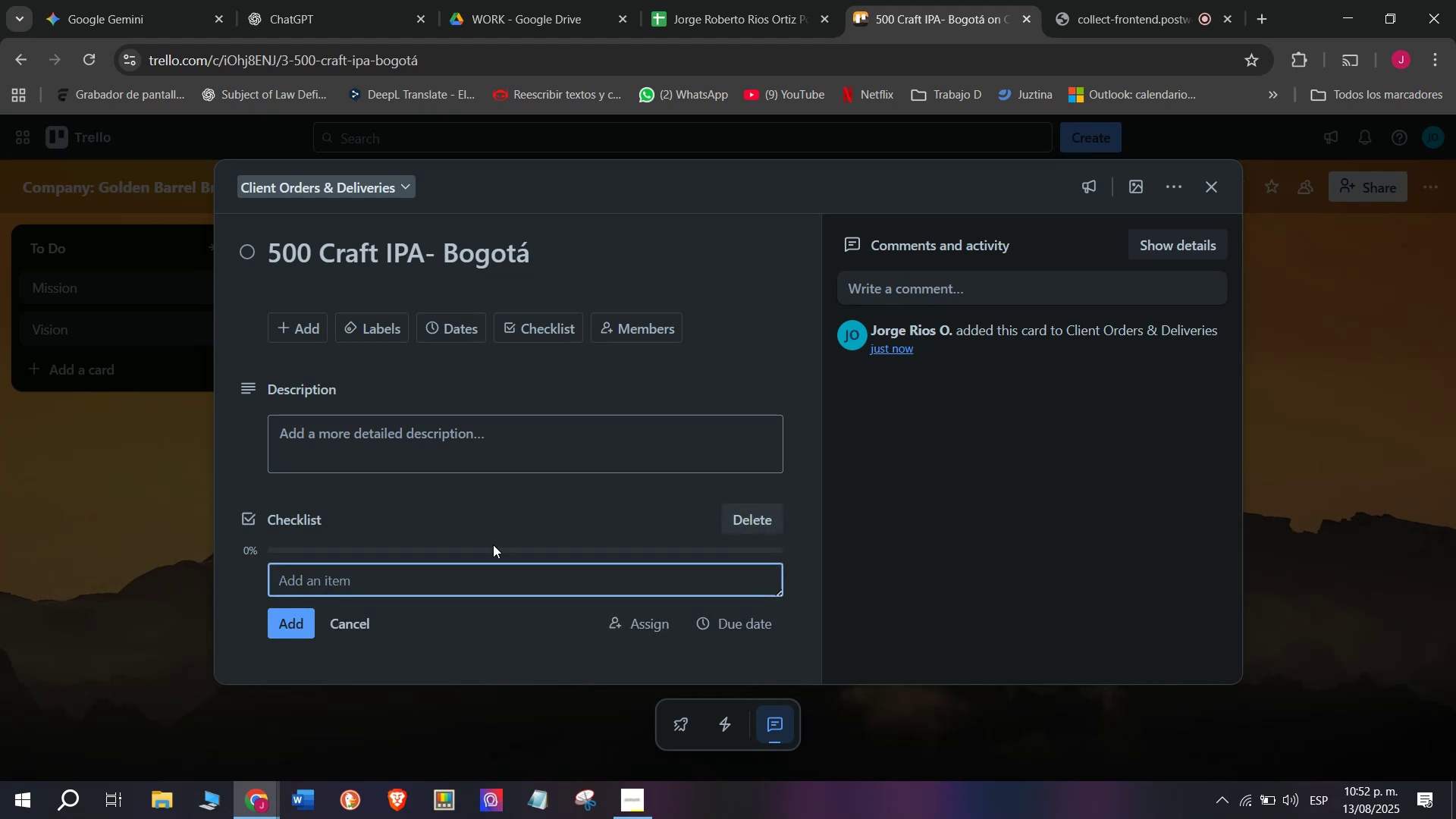 
left_click([474, 585])
 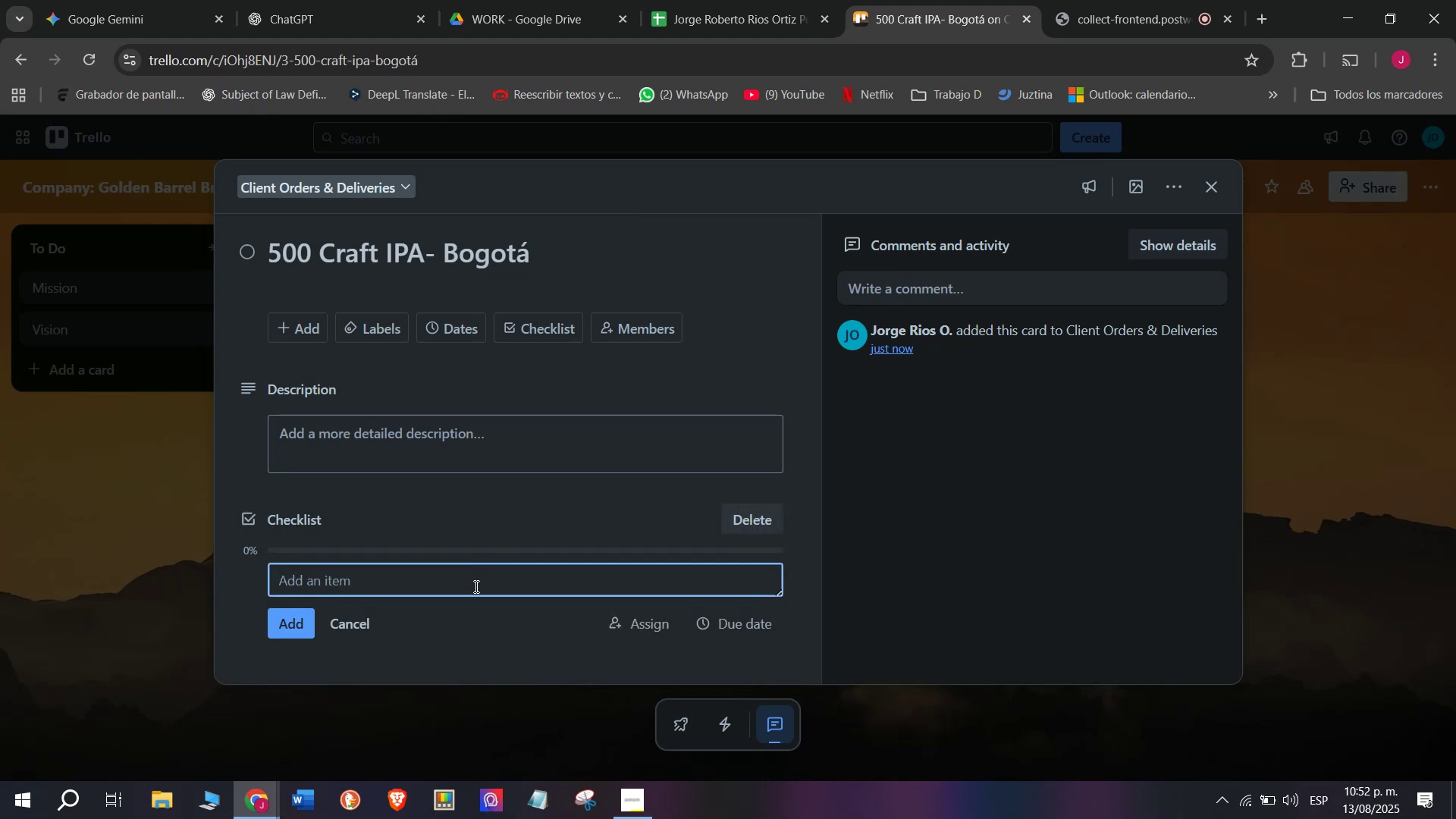 
type(Confrt])
key(Backspace)
key(Backspace)
key(Backspace)
type(irm)
 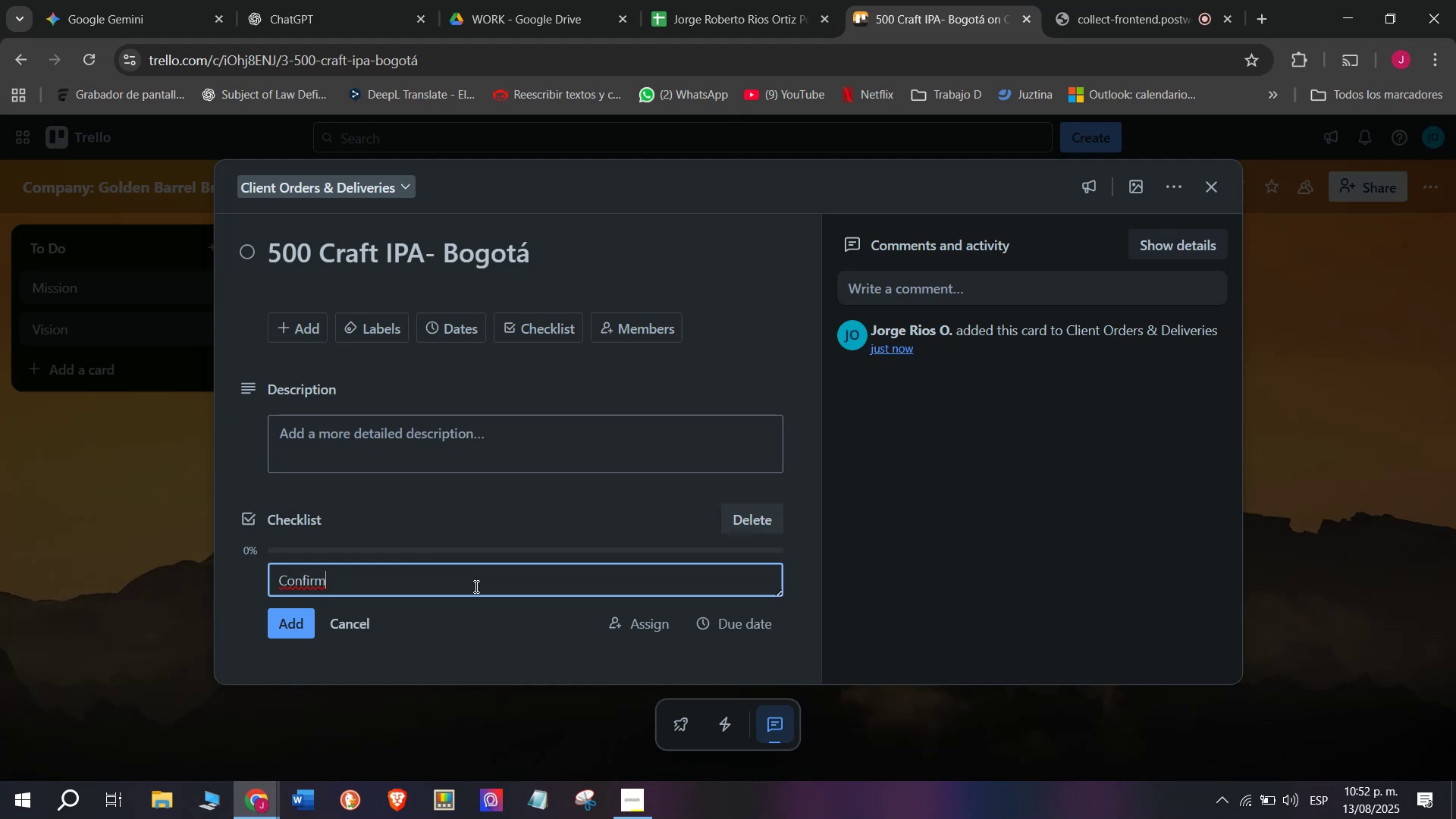 
type( order der)
key(Backspace)
type(talls)
 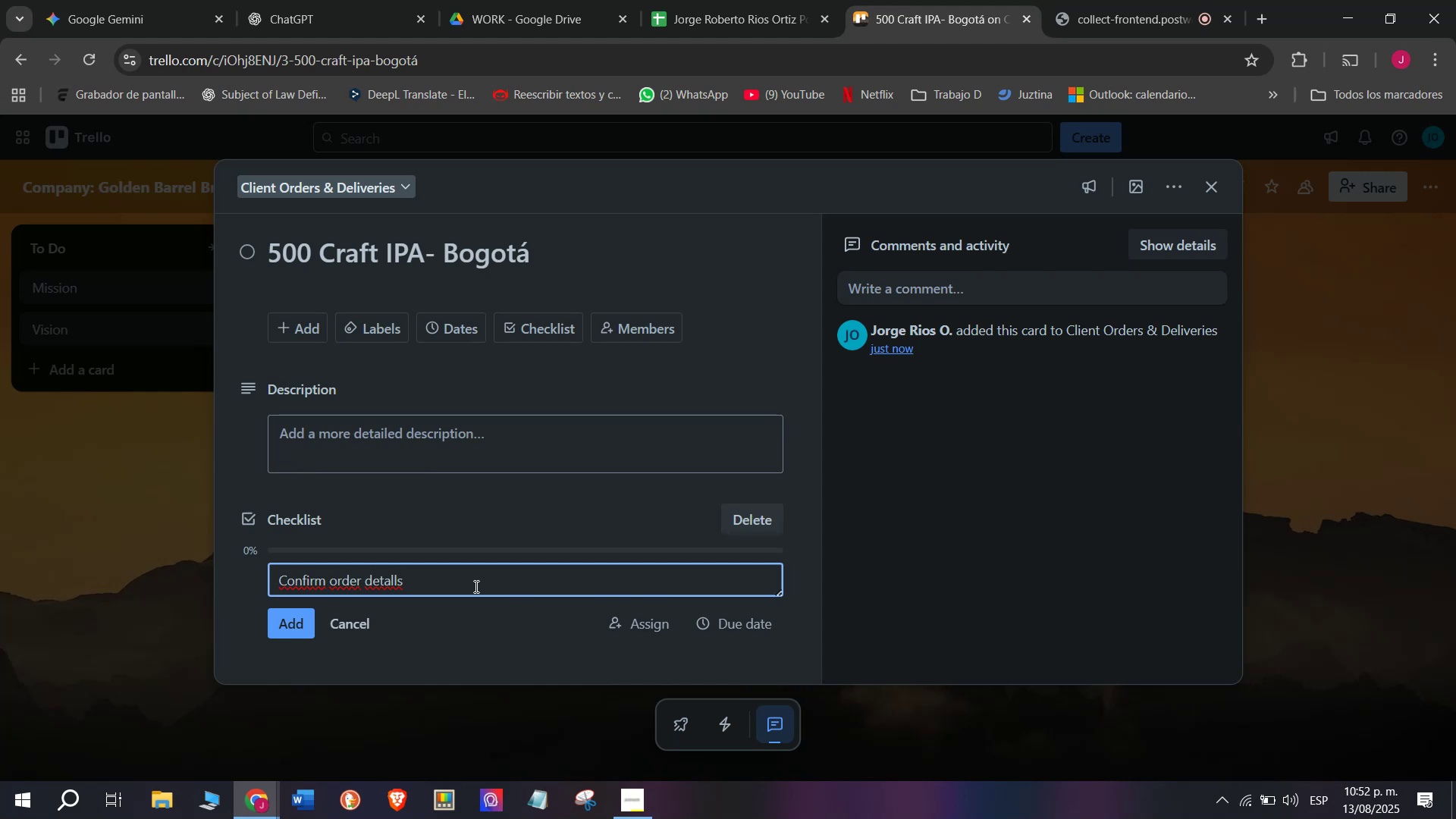 
key(Backspace)
key(Backspace)
key(Backspace)
type(ils)
 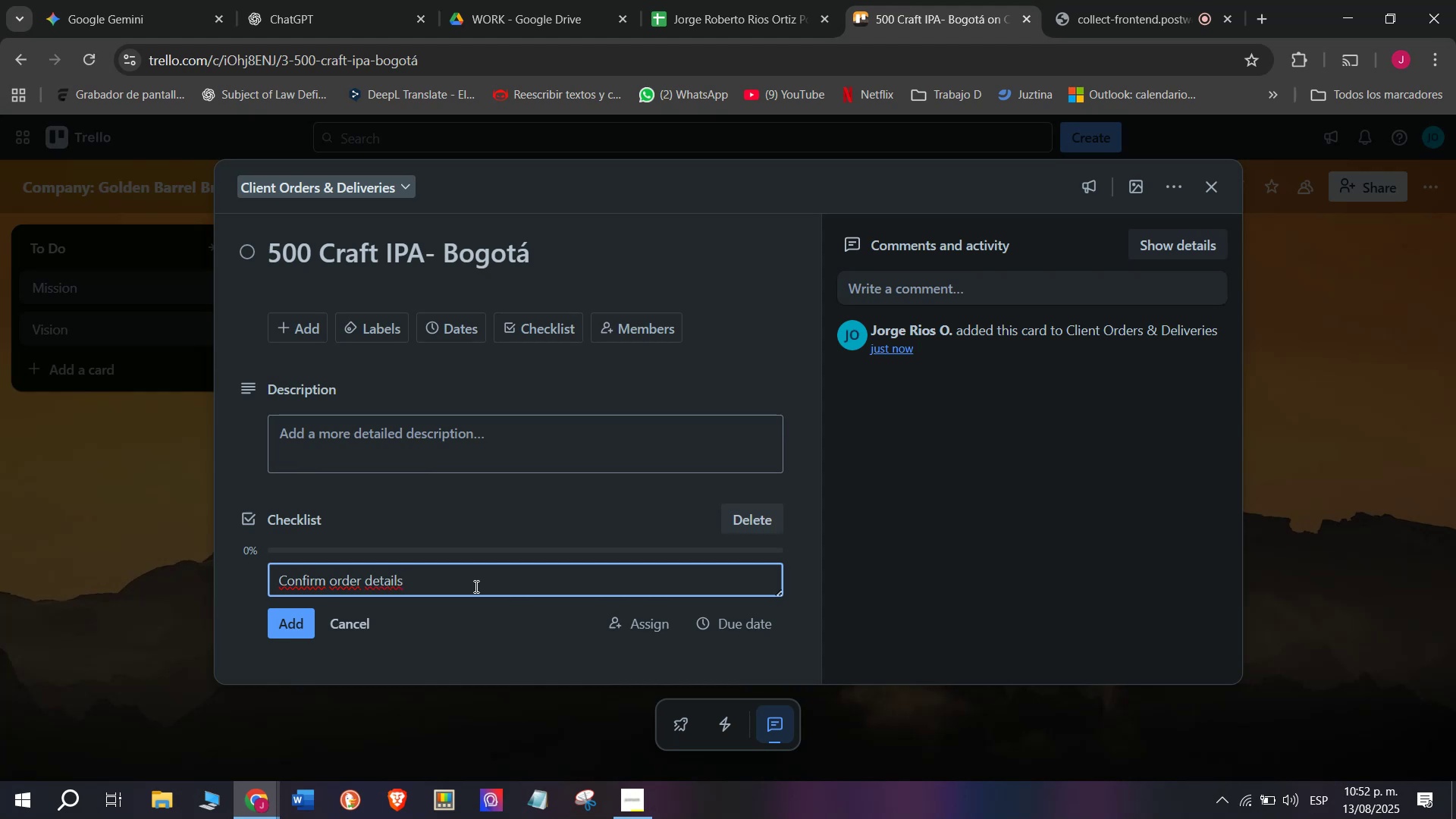 
key(Enter)
 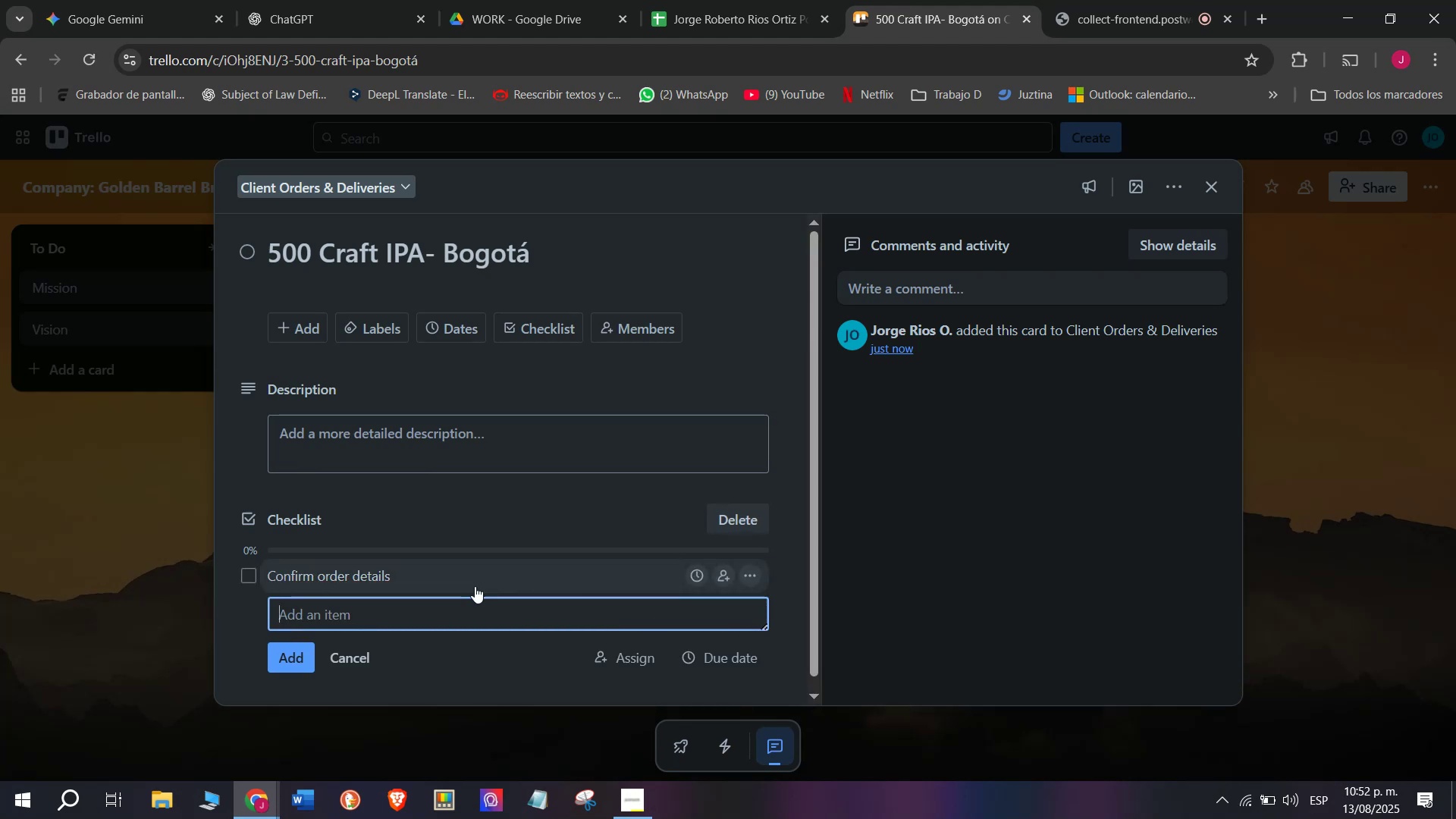 
type(pr)
key(Backspace)
key(Backspace)
type(Preparte)
key(Backspace)
key(Backspace)
type(e ino)
 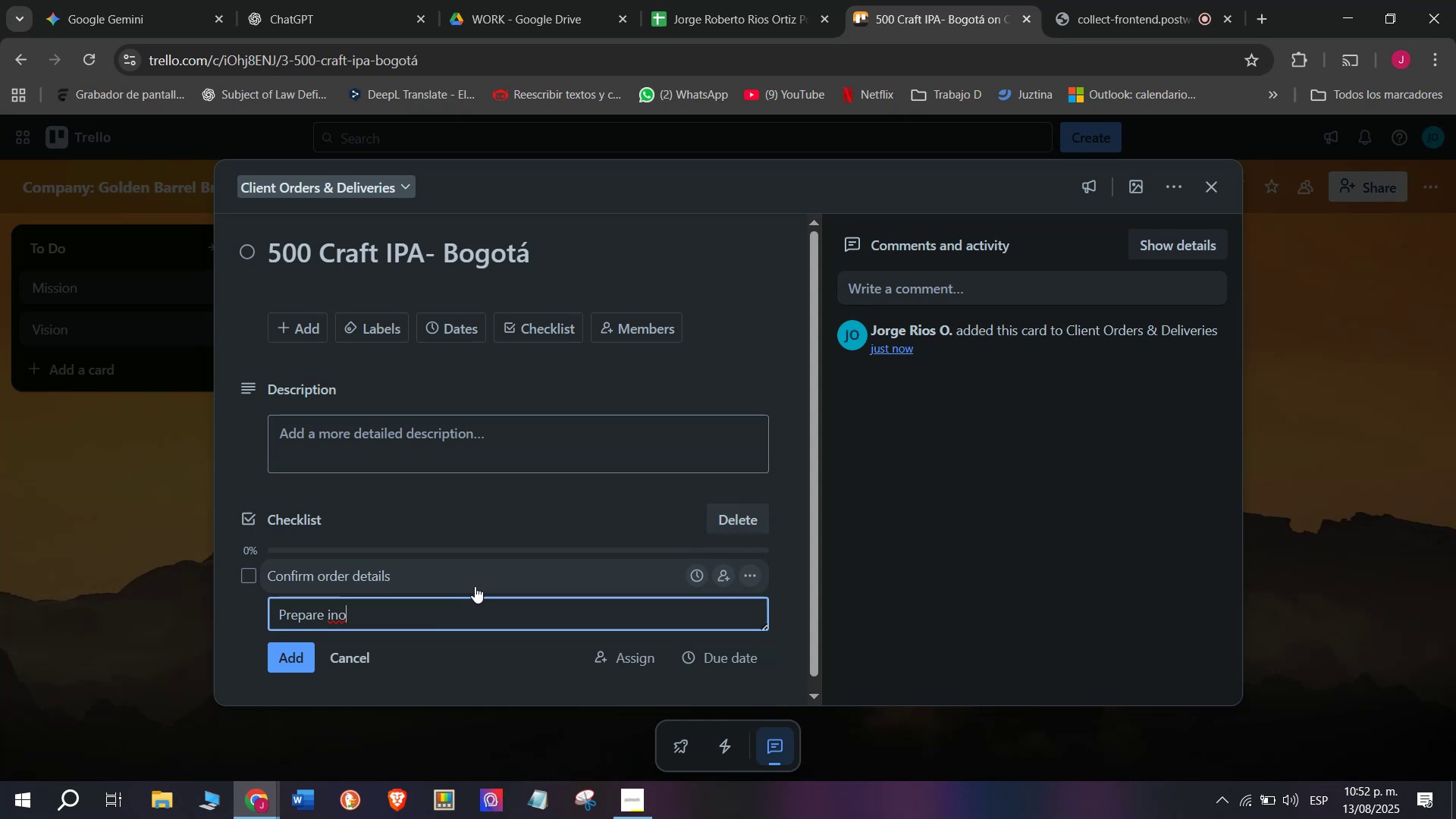 
wait(6.13)
 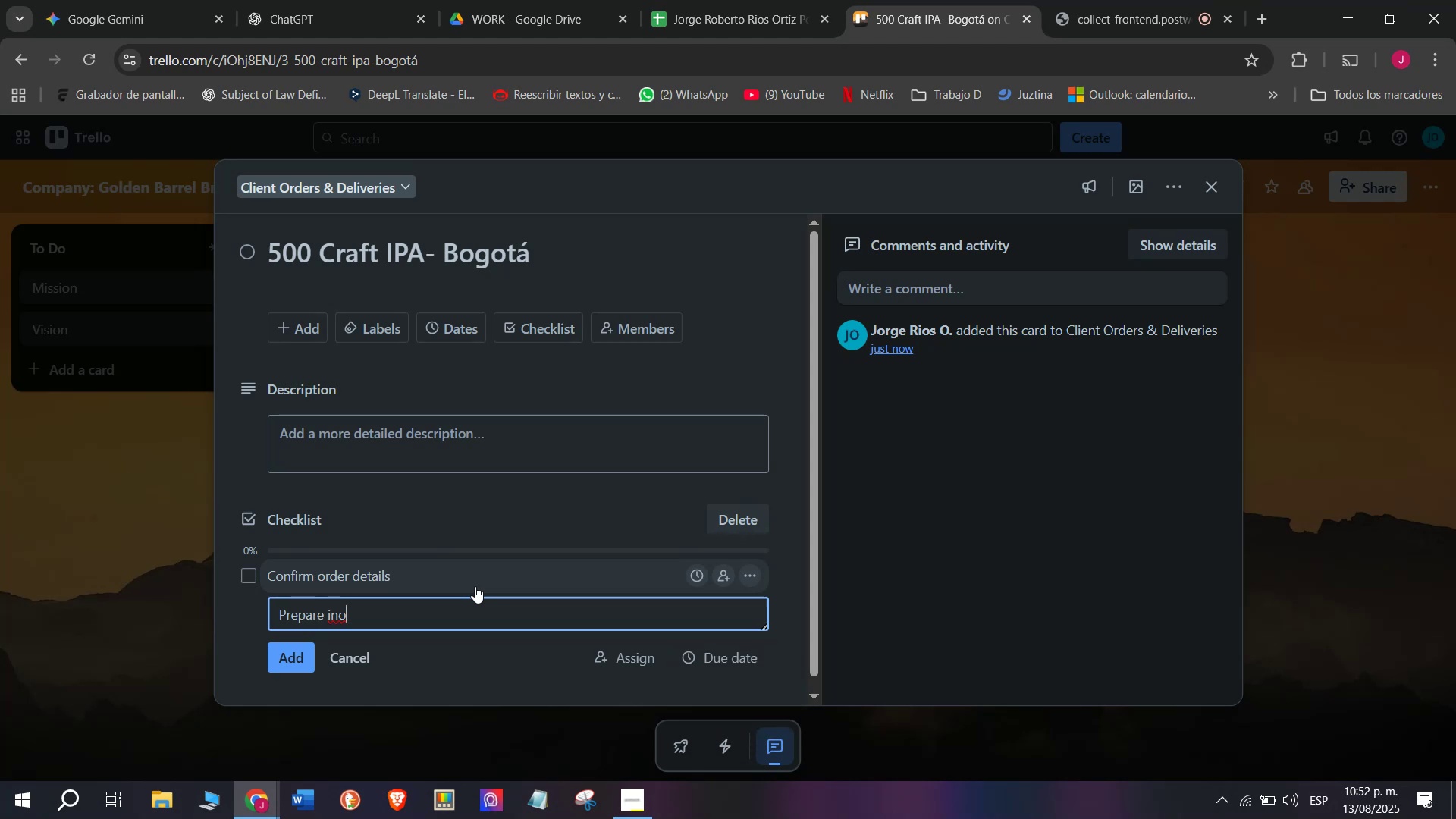 
key(Backspace)
type(voice)
 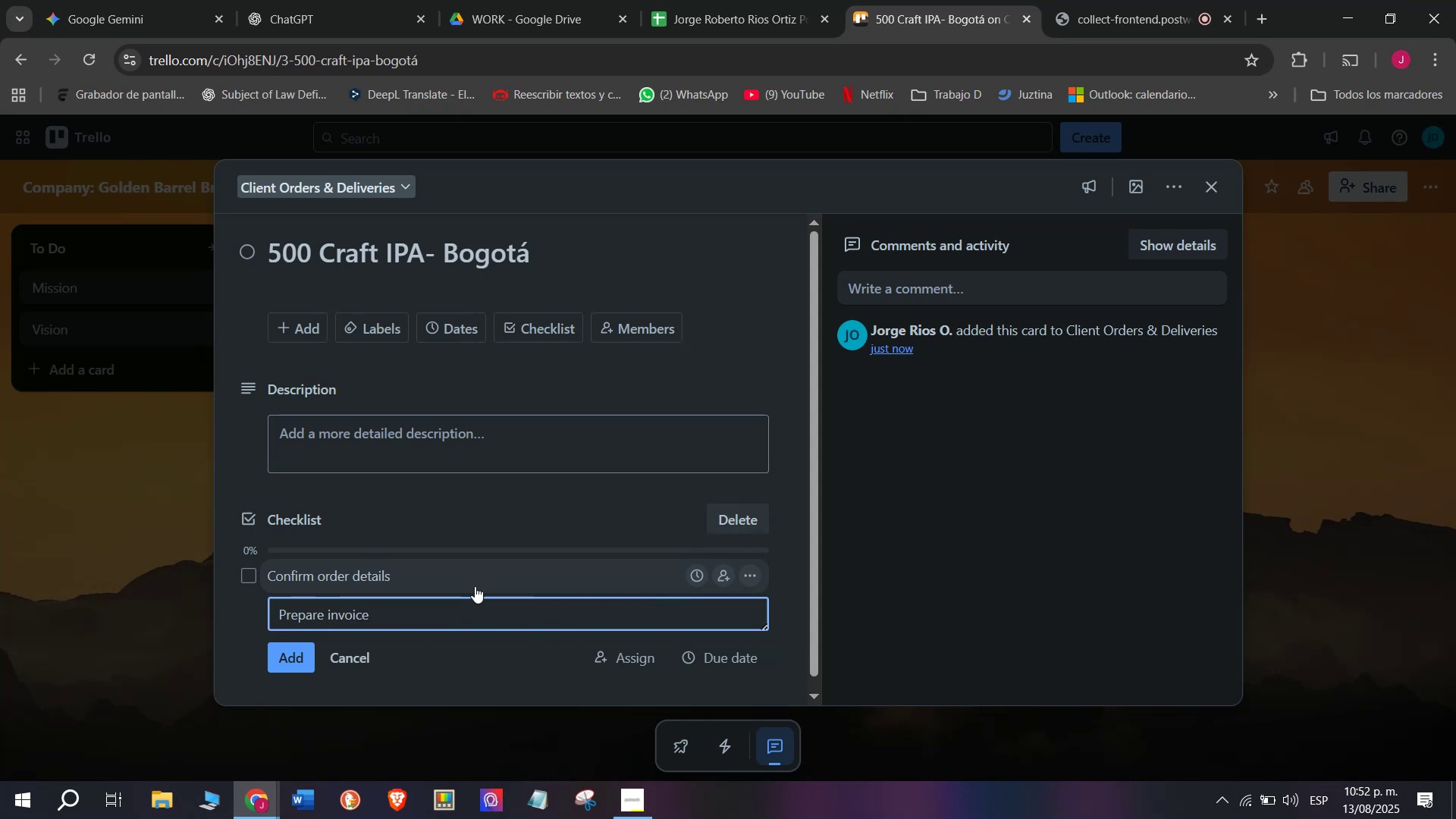 
key(Enter)
 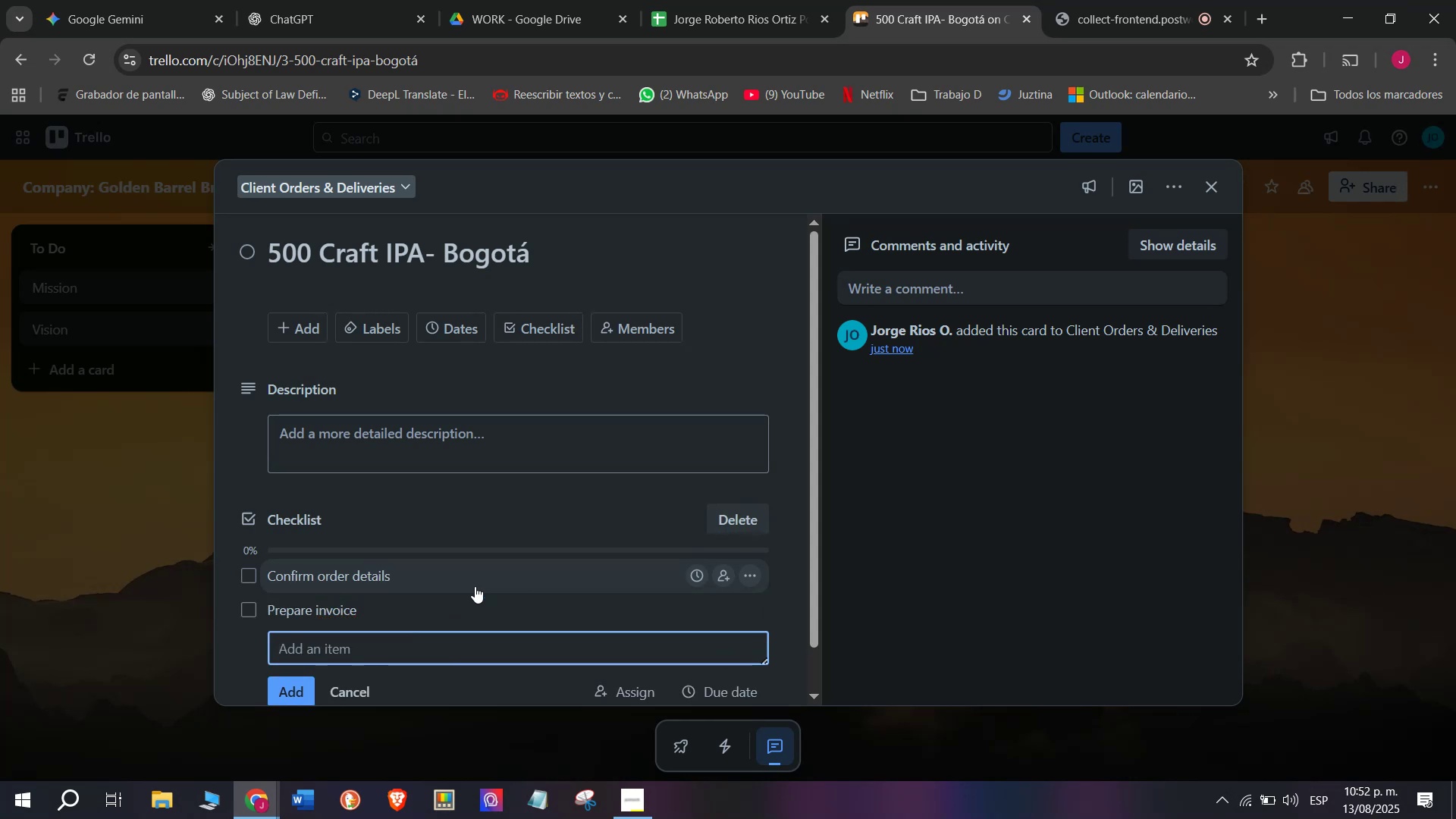 
type(Sxc)
key(Backspace)
key(Backspace)
type(s)
key(Backspace)
type(chedule botting)
 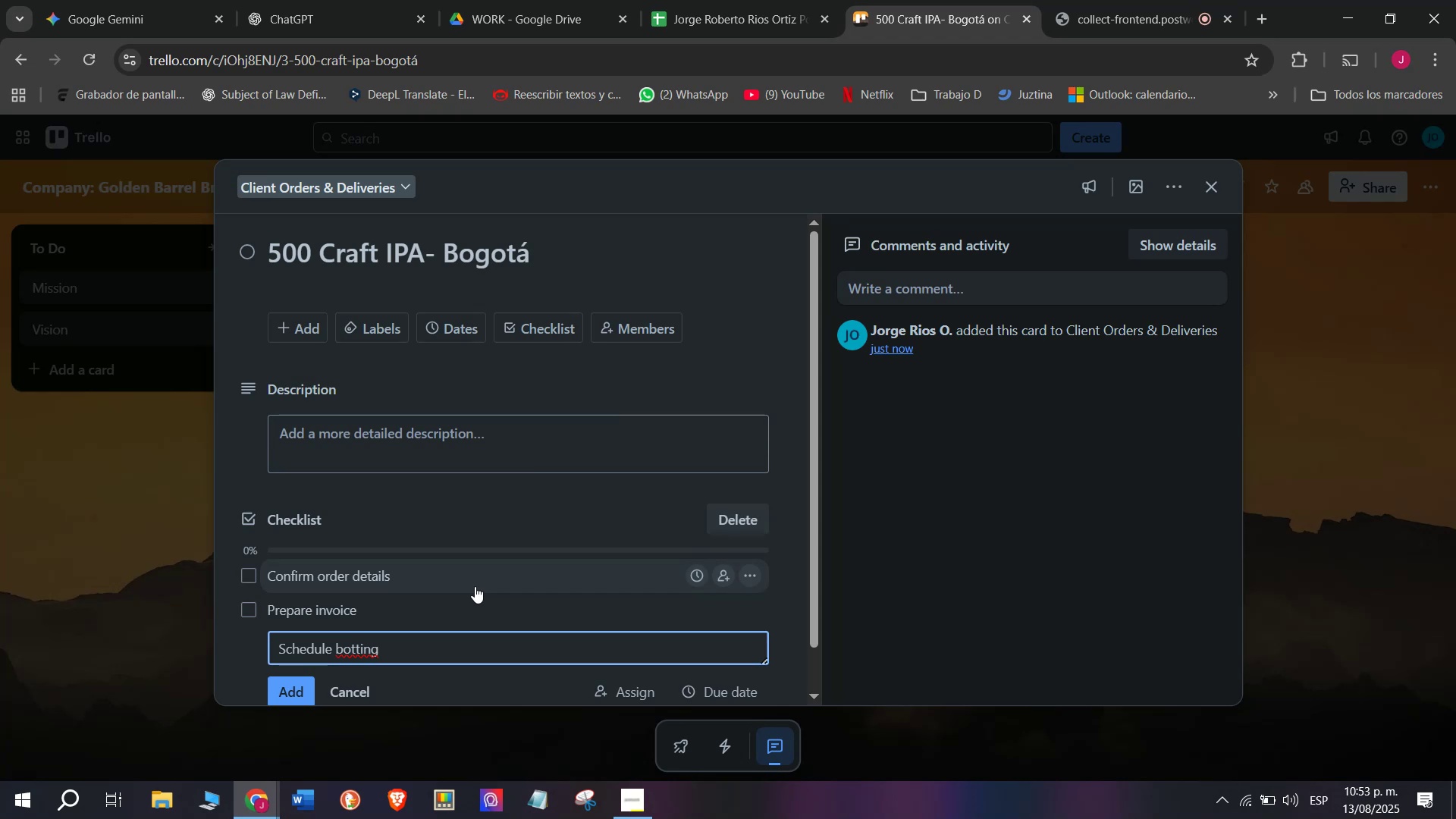 
key(Enter)
 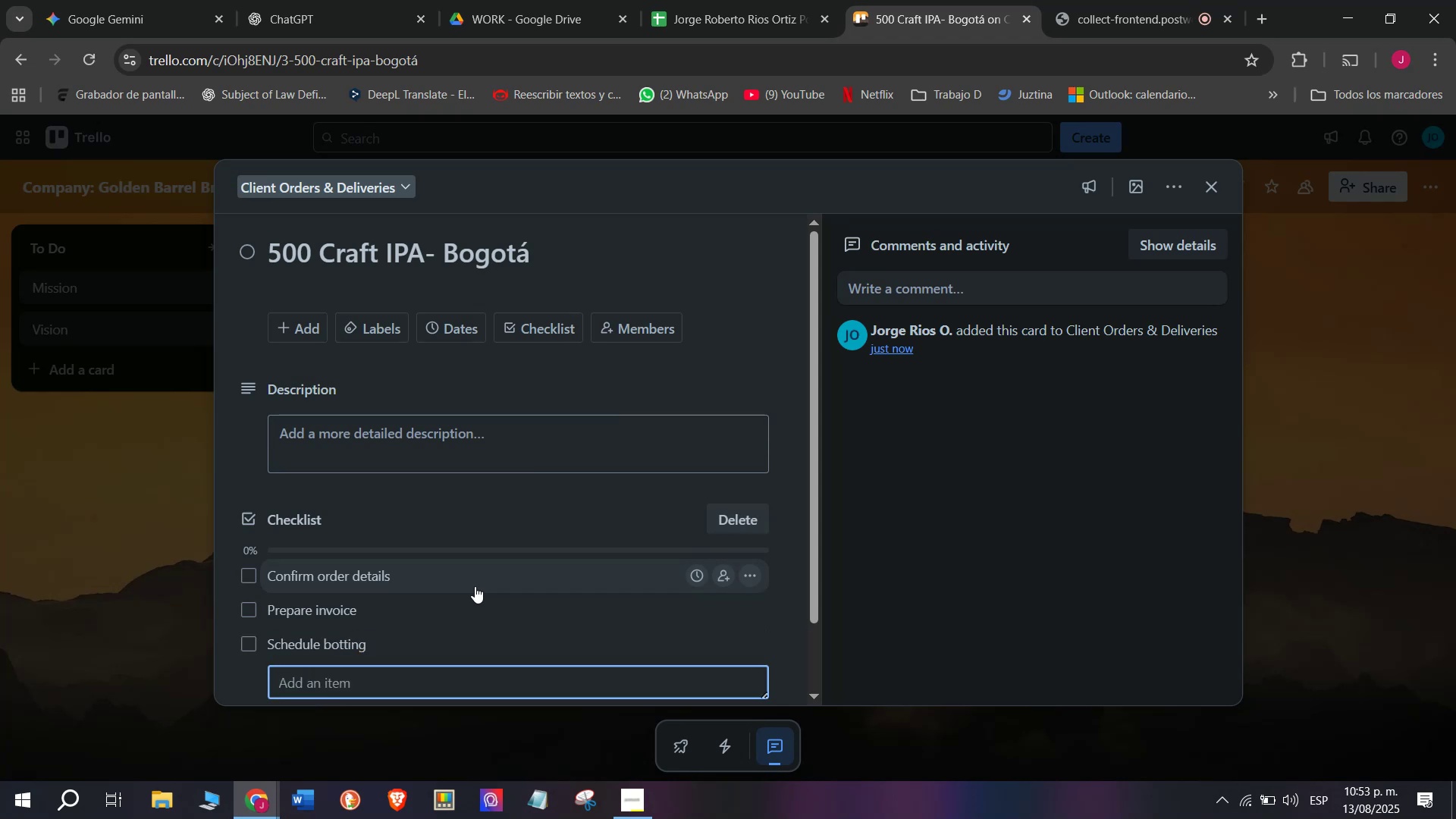 
type(Package securty)
key(Backspace)
key(Backspace)
 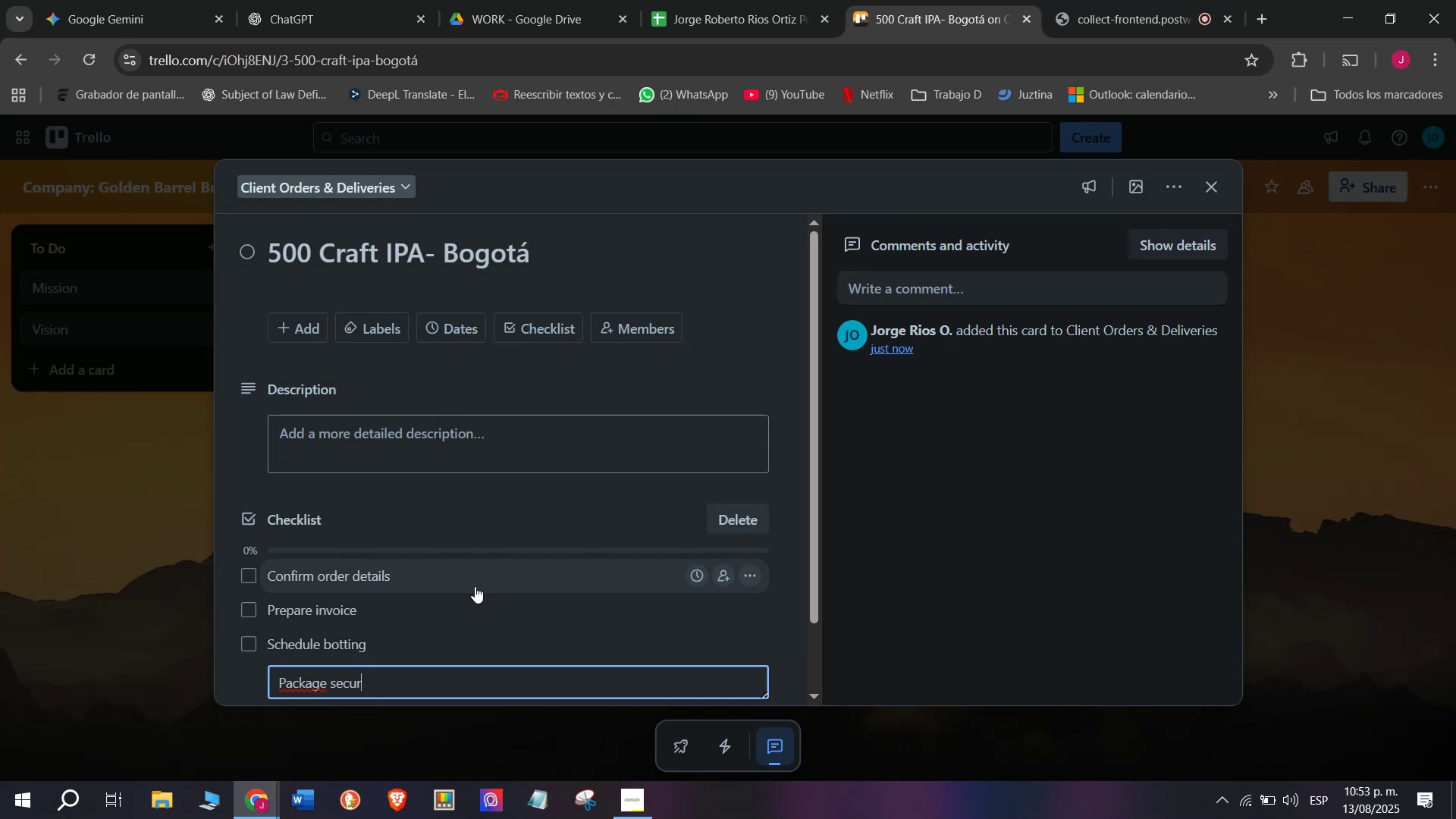 
type(ely)
 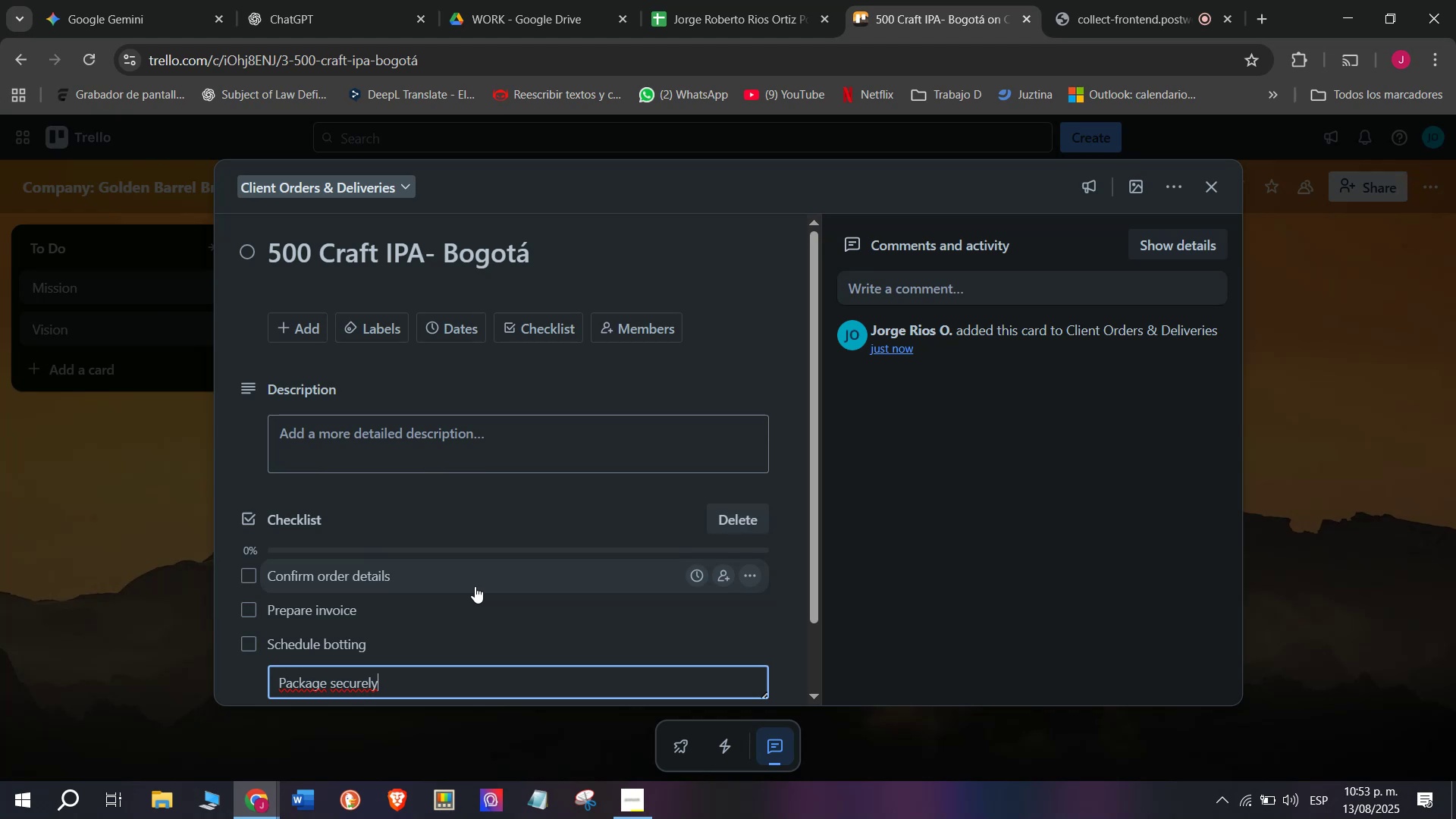 
wait(6.27)
 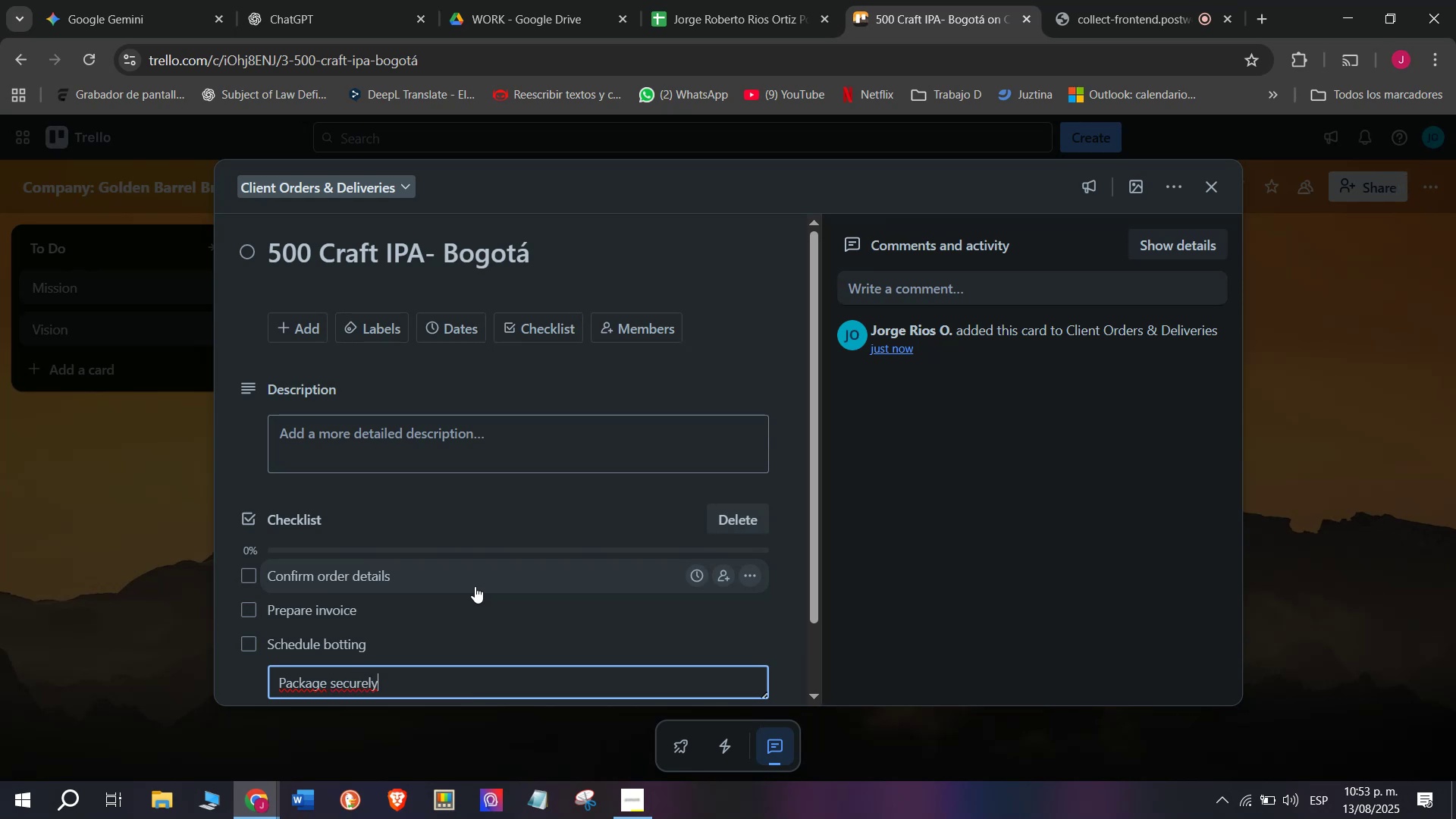 
key(Enter)
 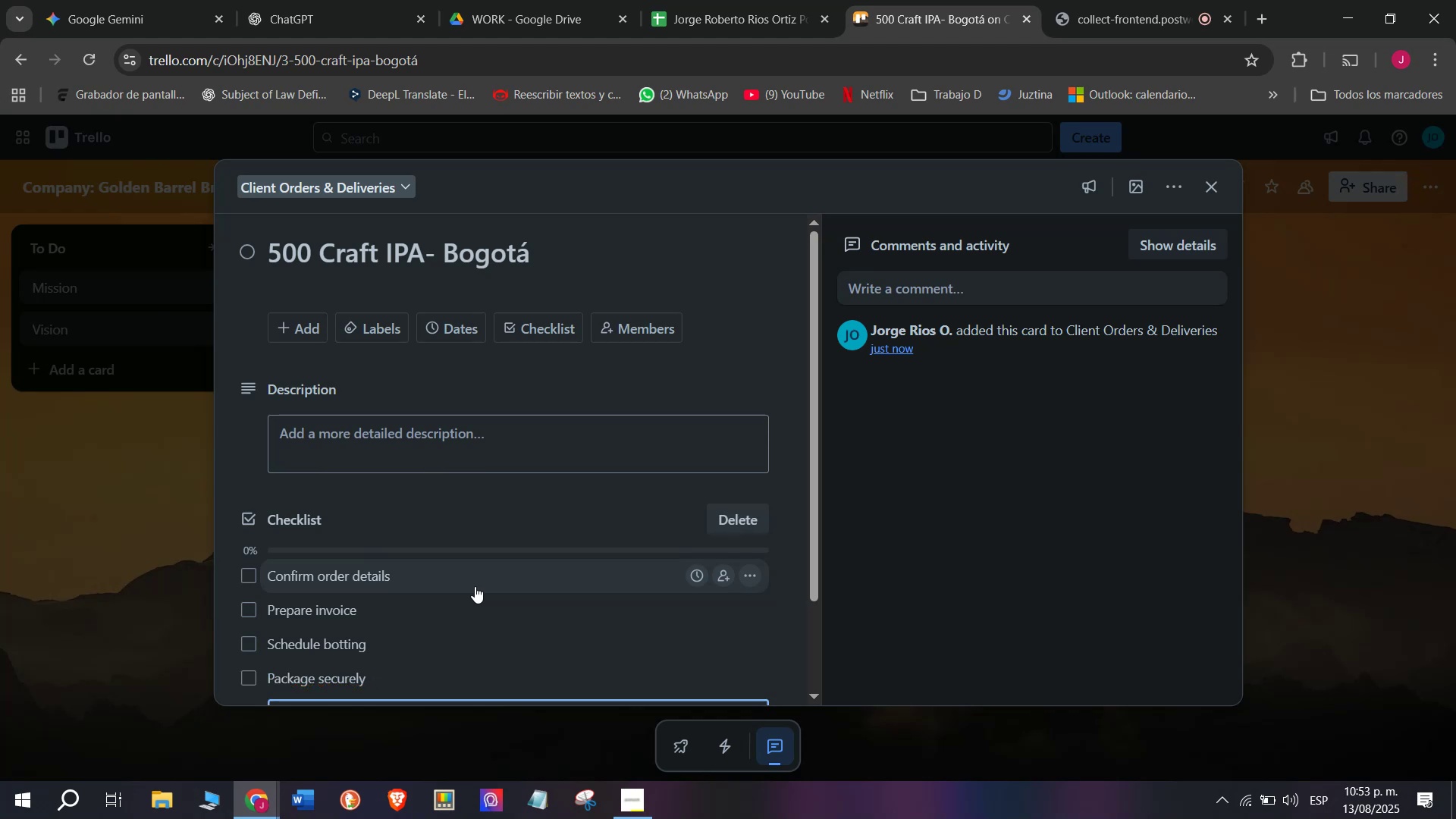 
type(A)
key(Tab)
type(rra)
 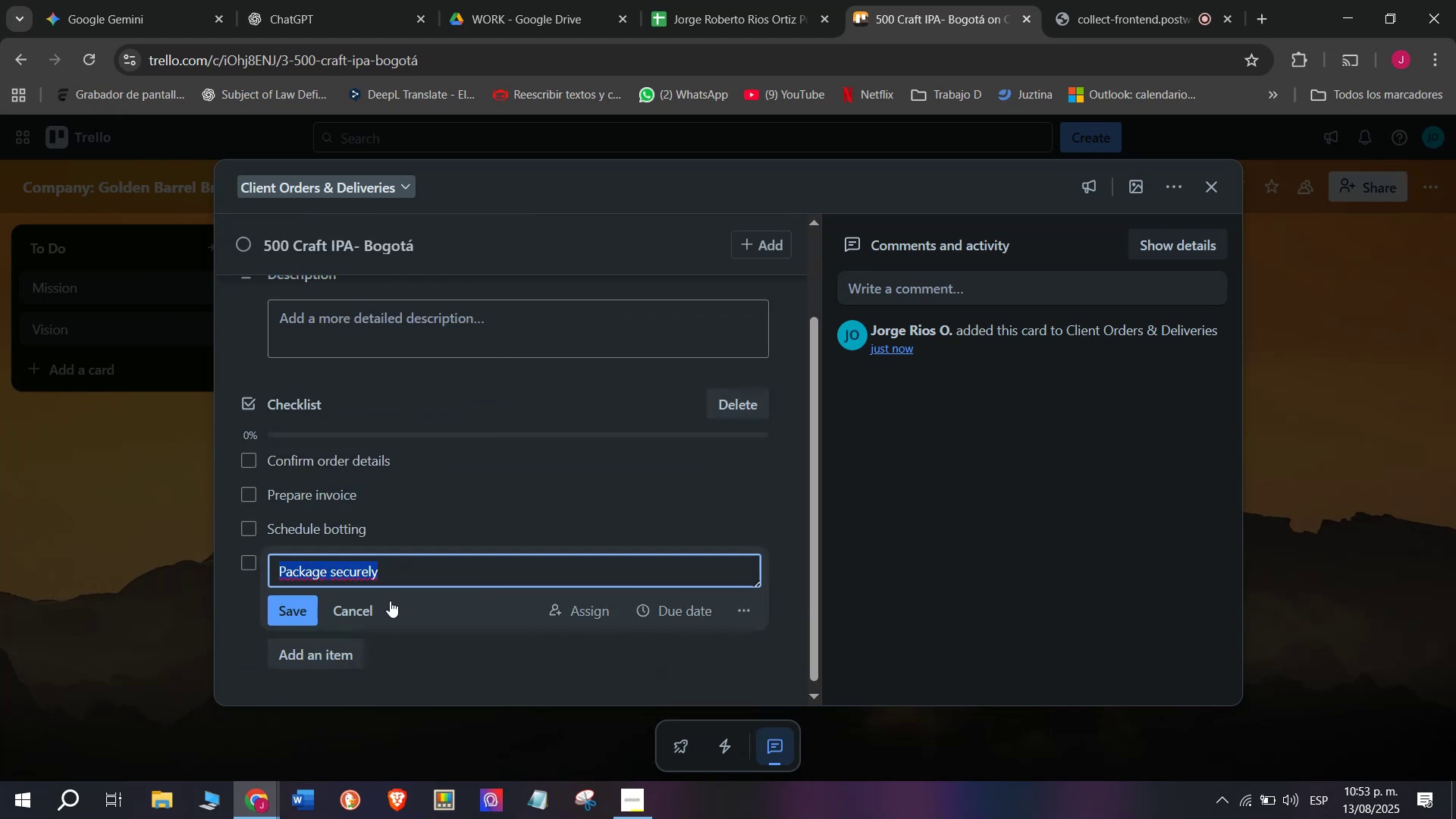 
left_click([236, 613])
 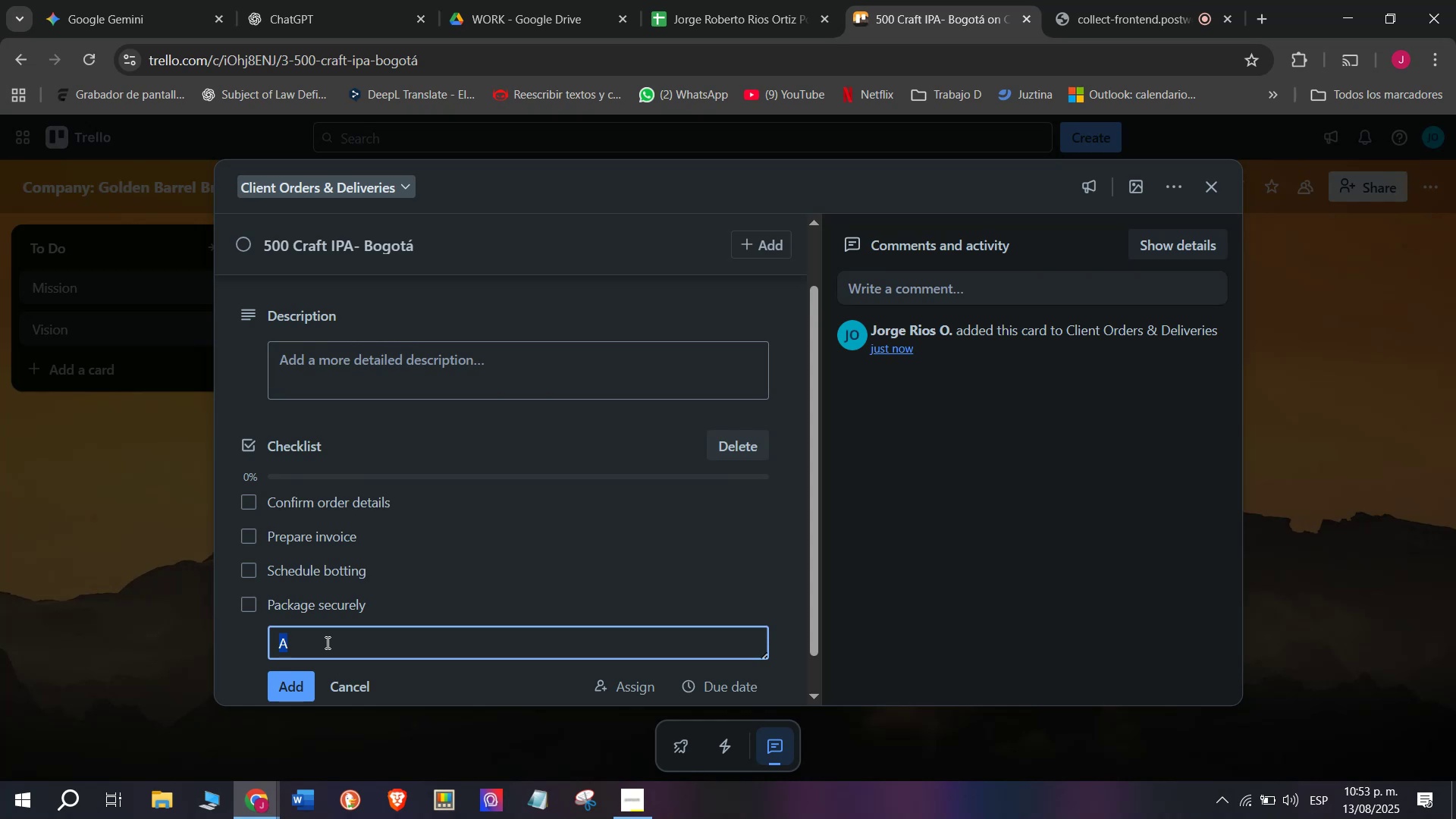 
key(Backspace)
type(Arrage)
 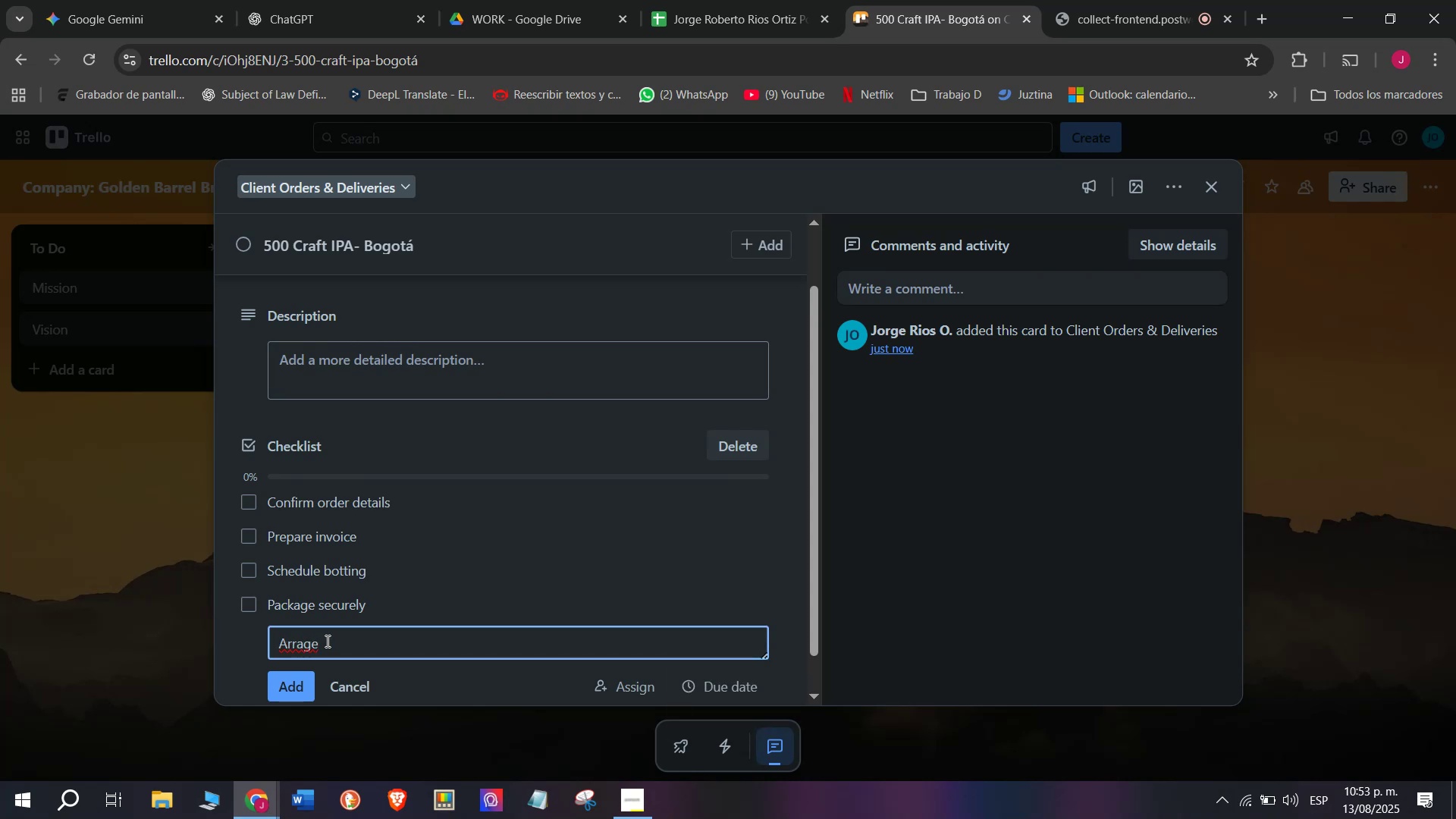 
key(Backspace)
key(Backspace)
type(nge refrigerated rter)
key(Backspace)
key(Backspace)
key(Backspace)
key(Backspace)
type(re)
key(Backspace)
key(Backspace)
type(transport)
 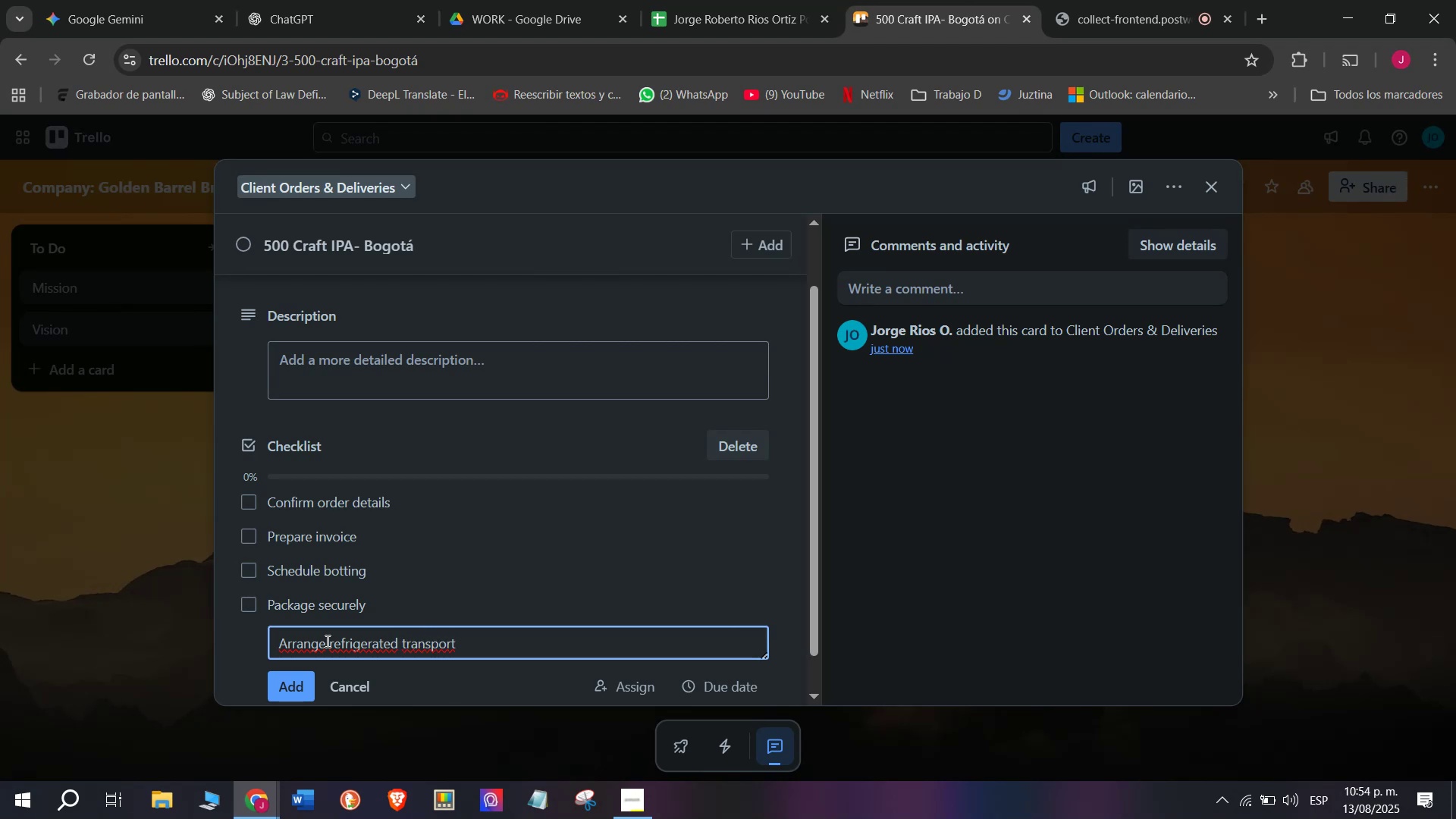 
key(Enter)
 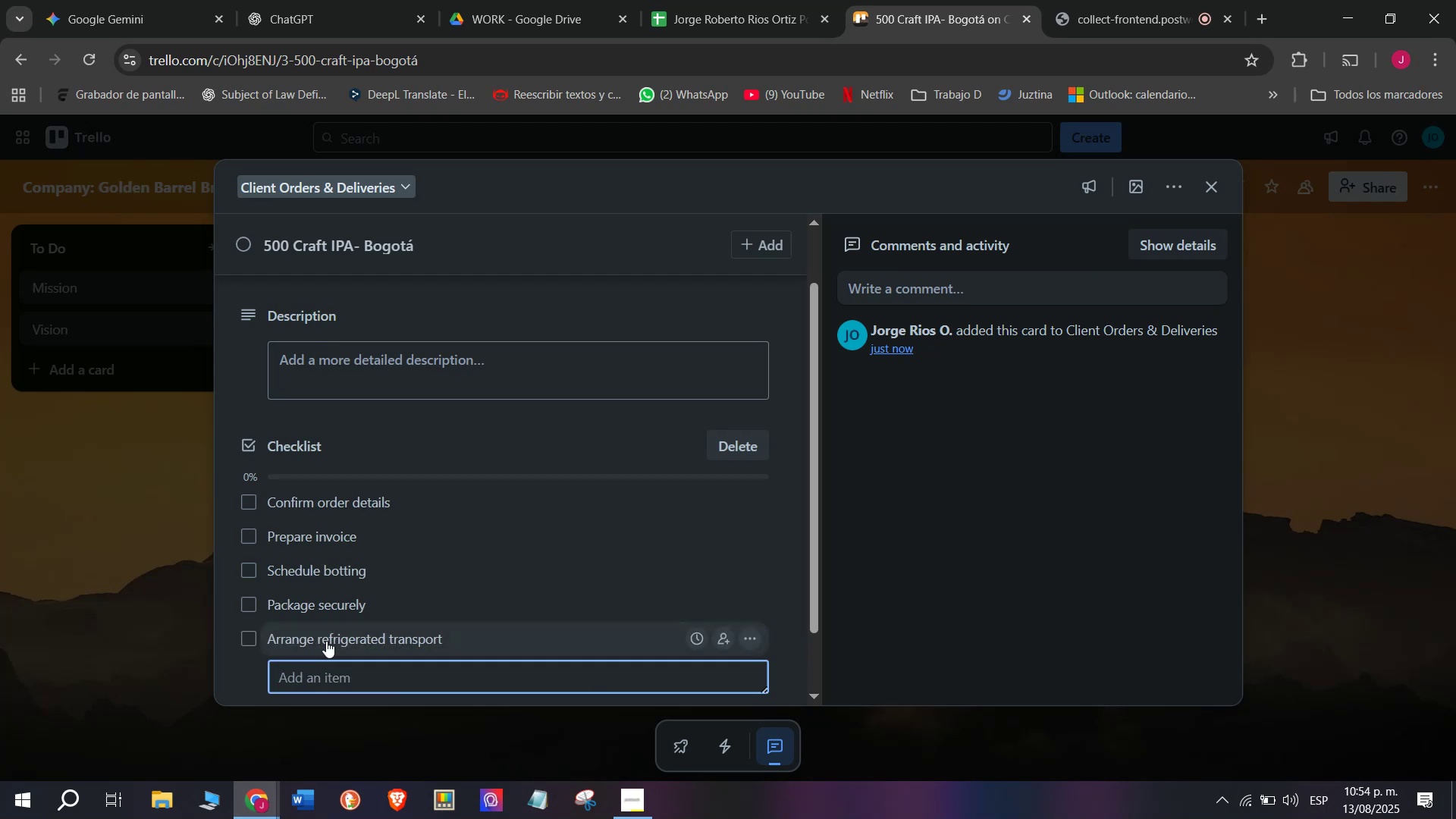 
scroll: coordinate [326, 641], scroll_direction: down, amount: 1.0
 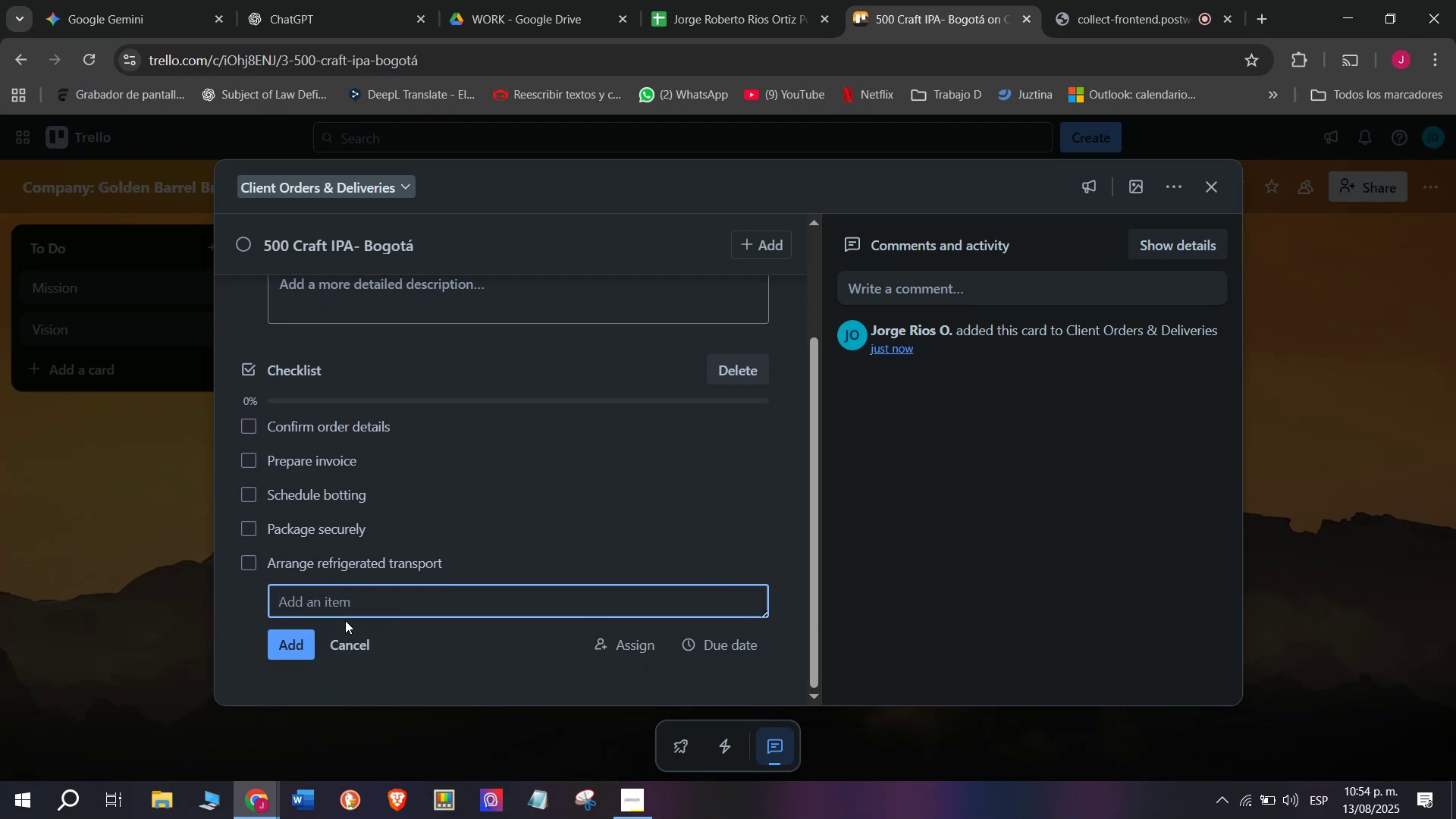 
type(Send tracking infio)
key(Backspace)
key(Backspace)
type(o to clienrt)
key(Backspace)
type(t)
key(Backspace)
key(Backspace)
type(t )
 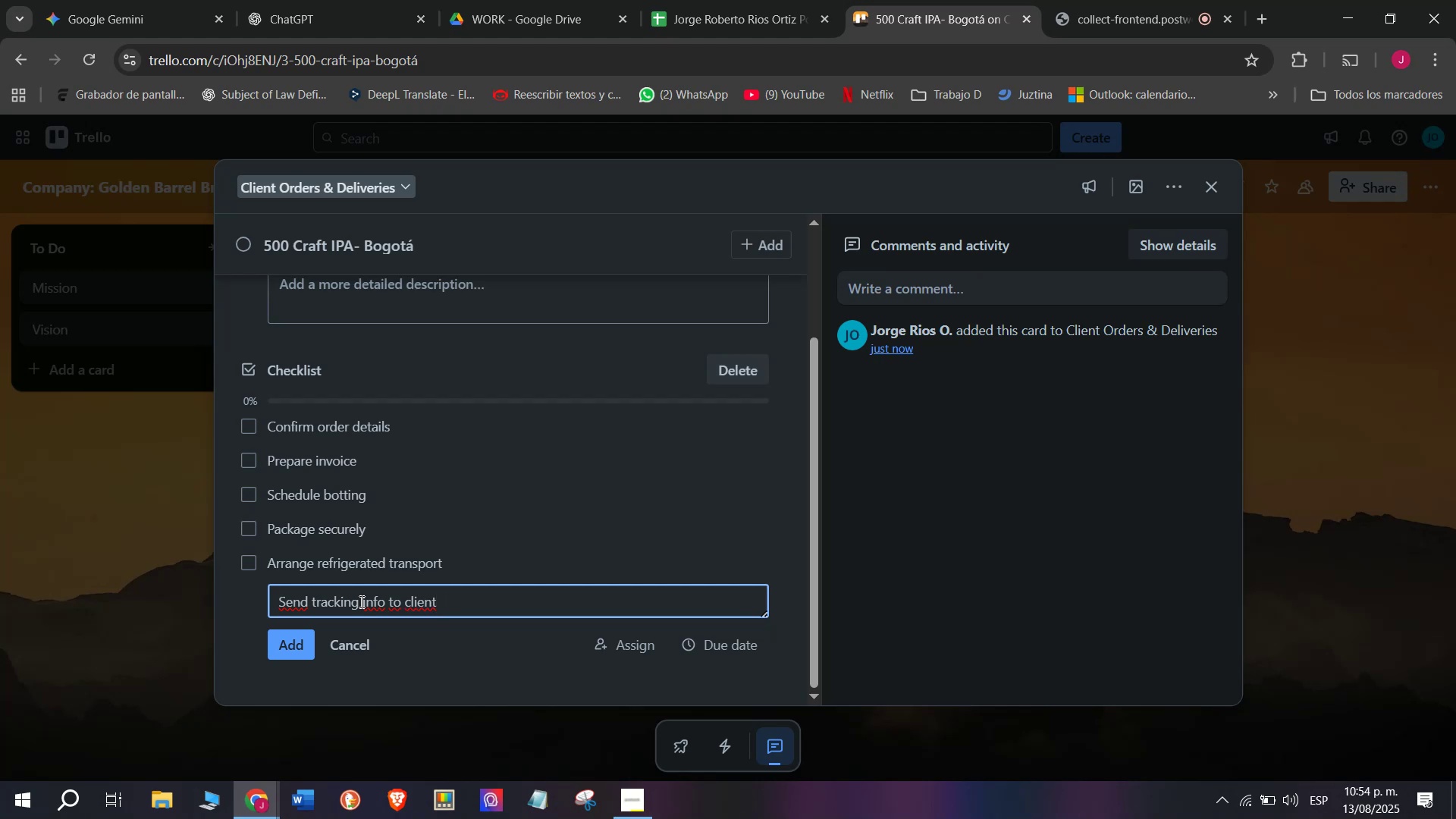 
key(Enter)
 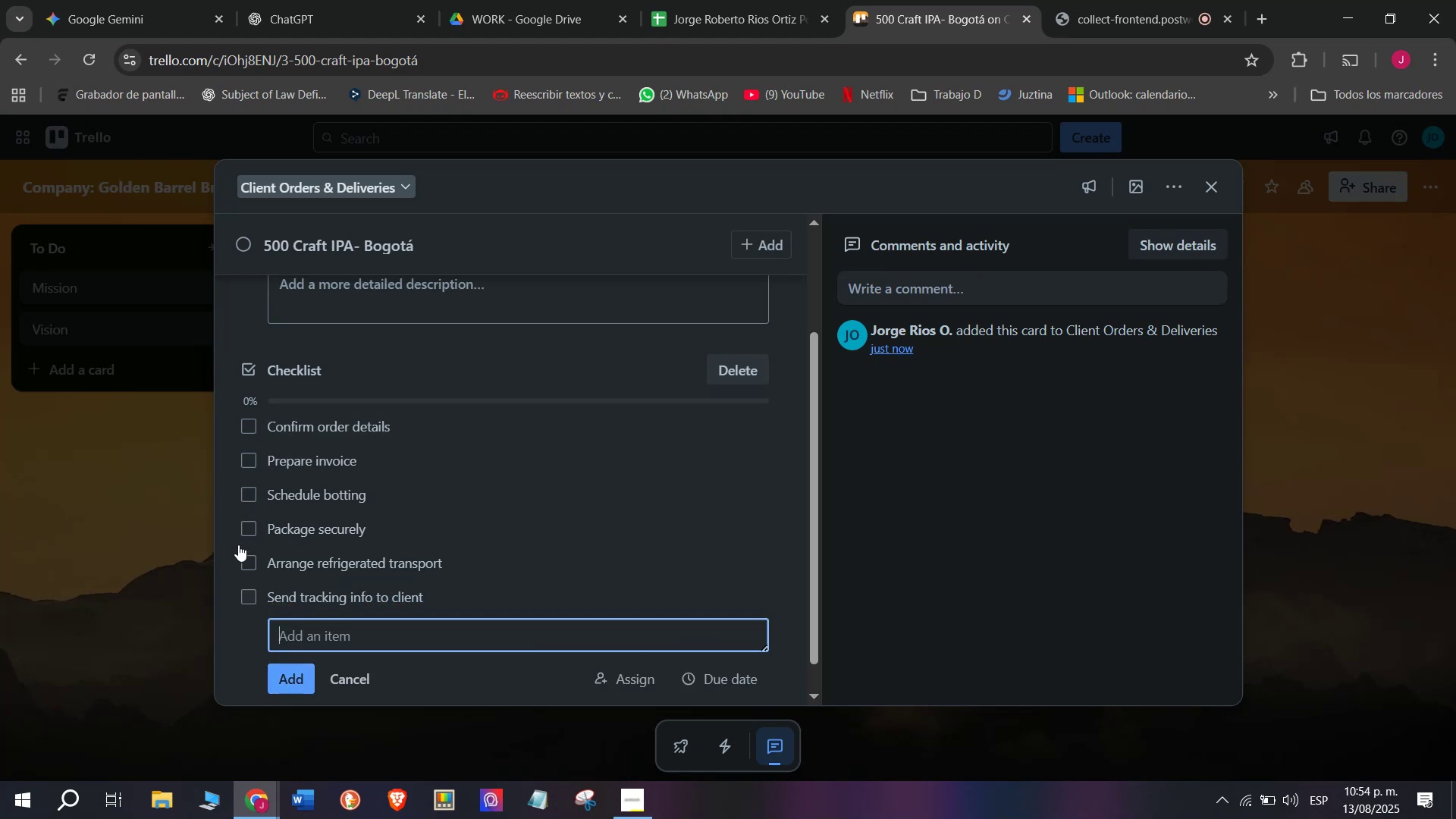 
scroll: coordinate [372, 372], scroll_direction: up, amount: 5.0
 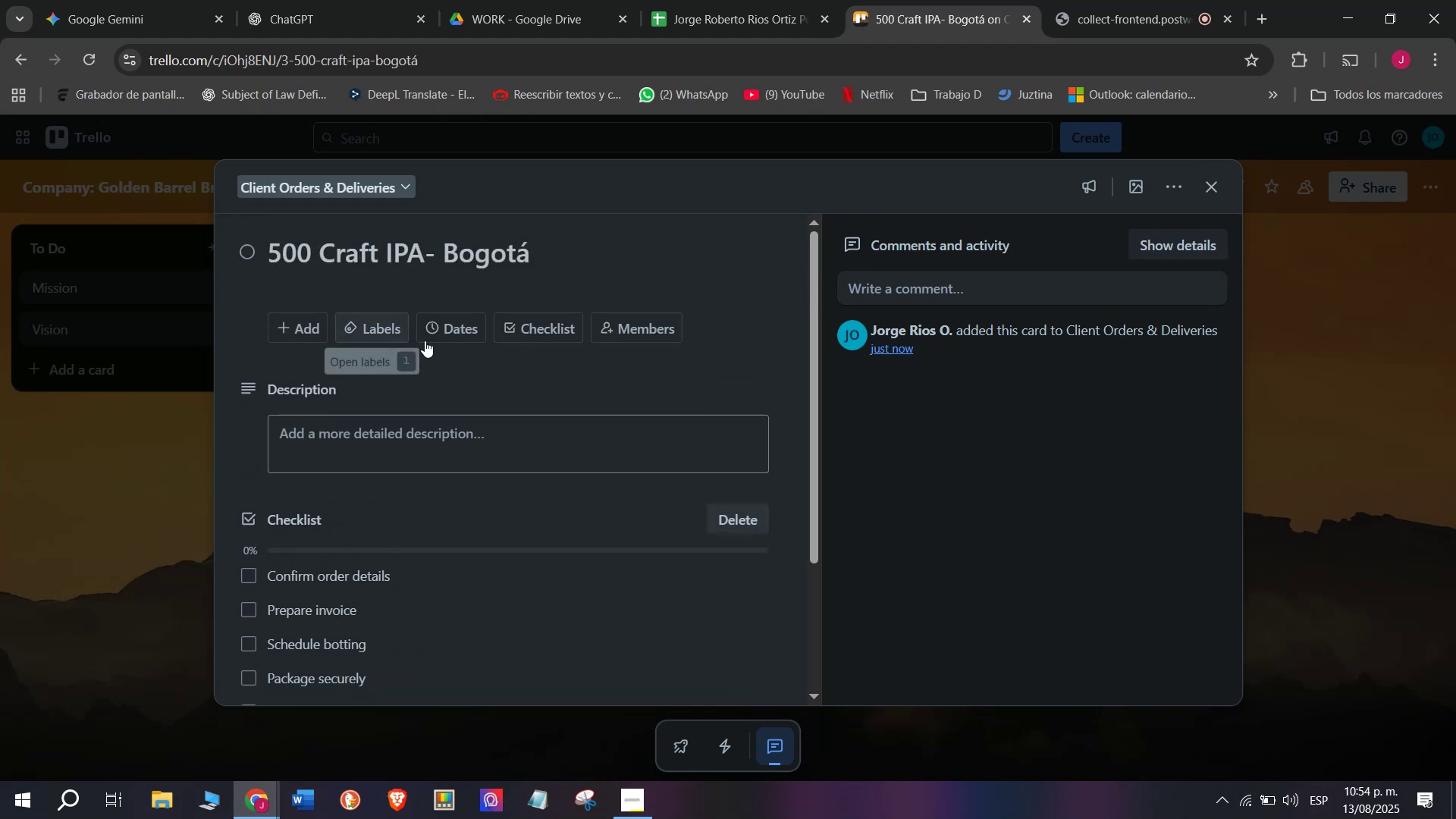 
mouse_move([408, 331])
 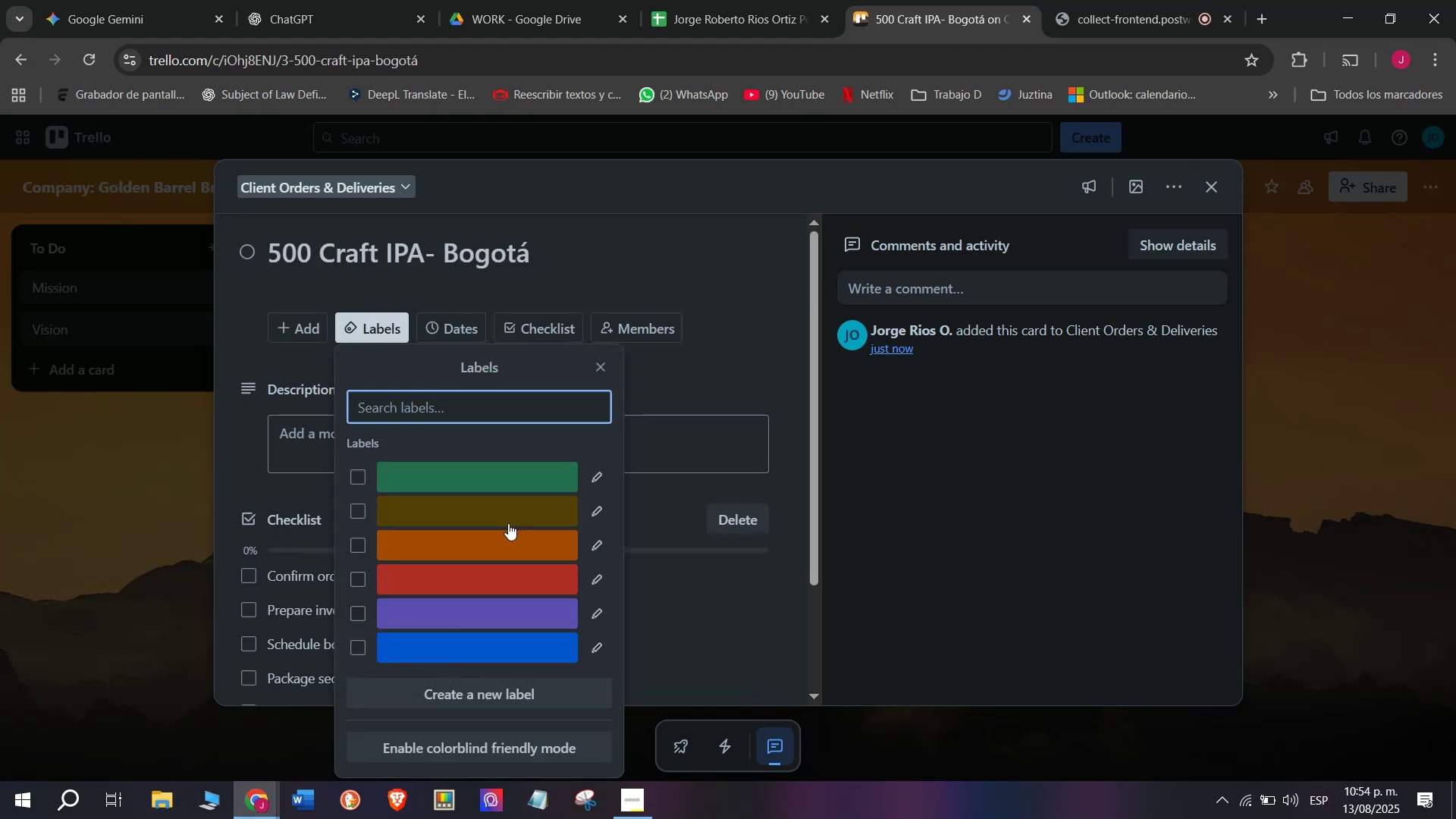 
mouse_move([480, 568])
 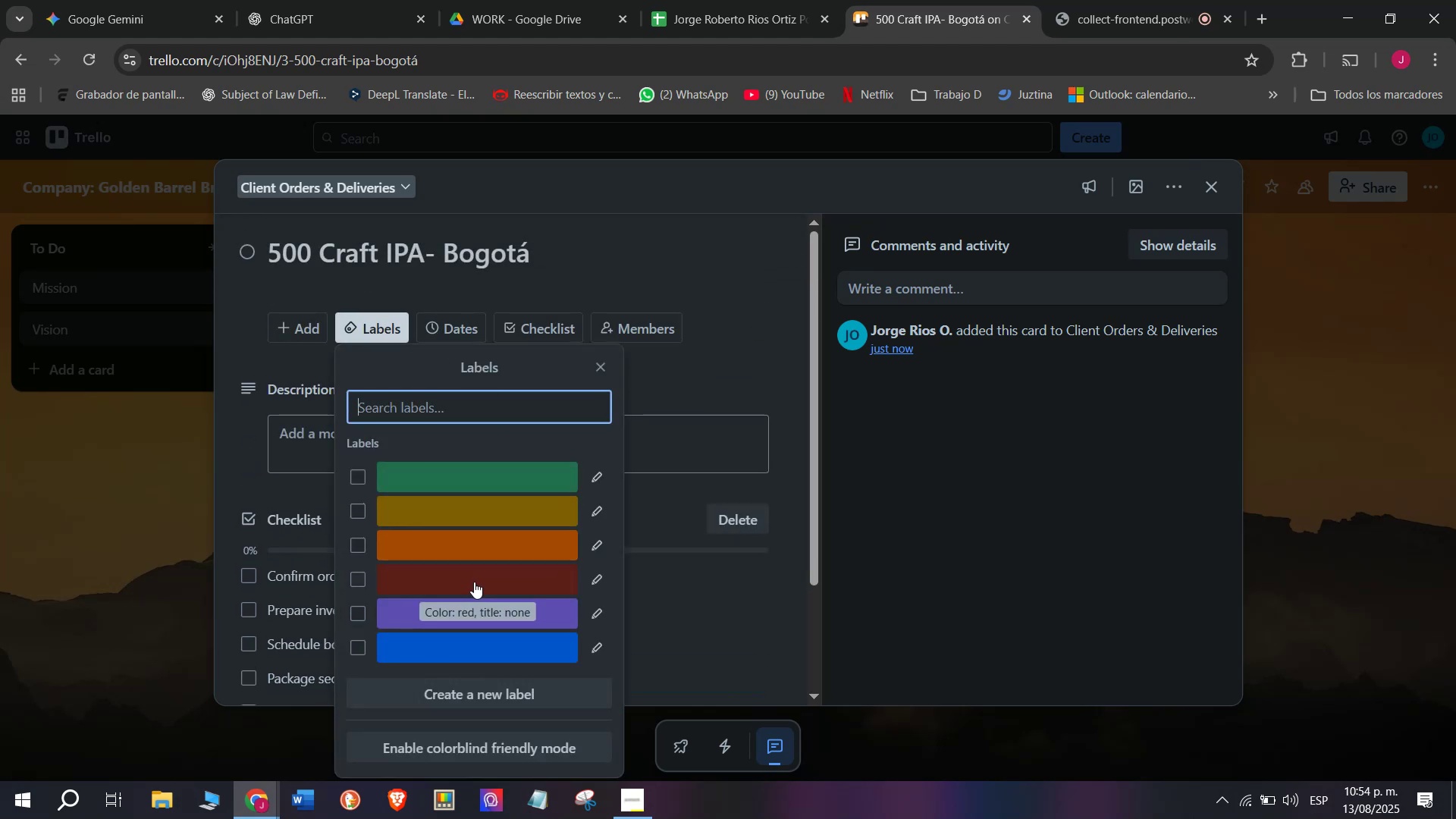 
left_click([474, 582])
 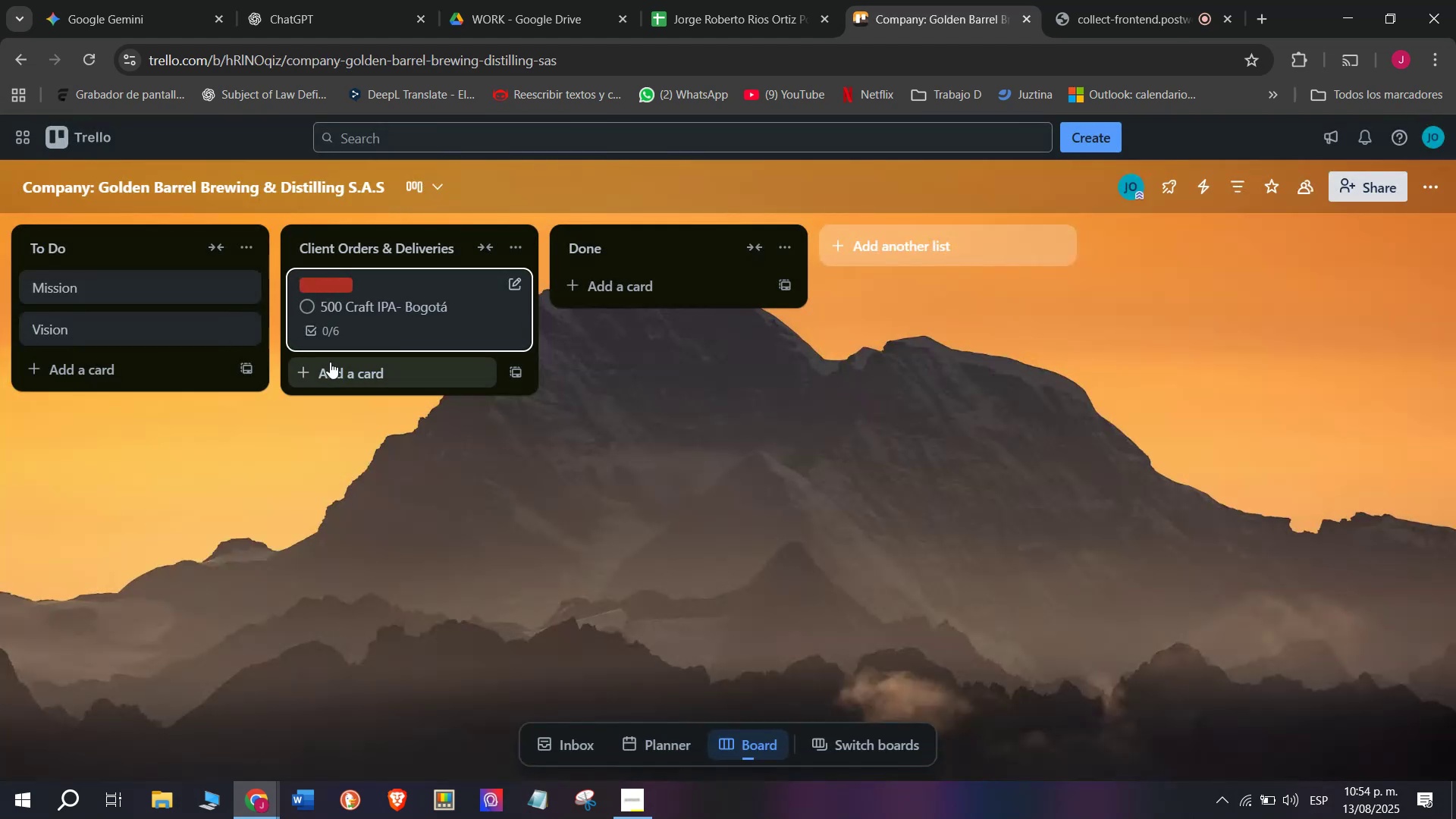 
left_click([382, 378])
 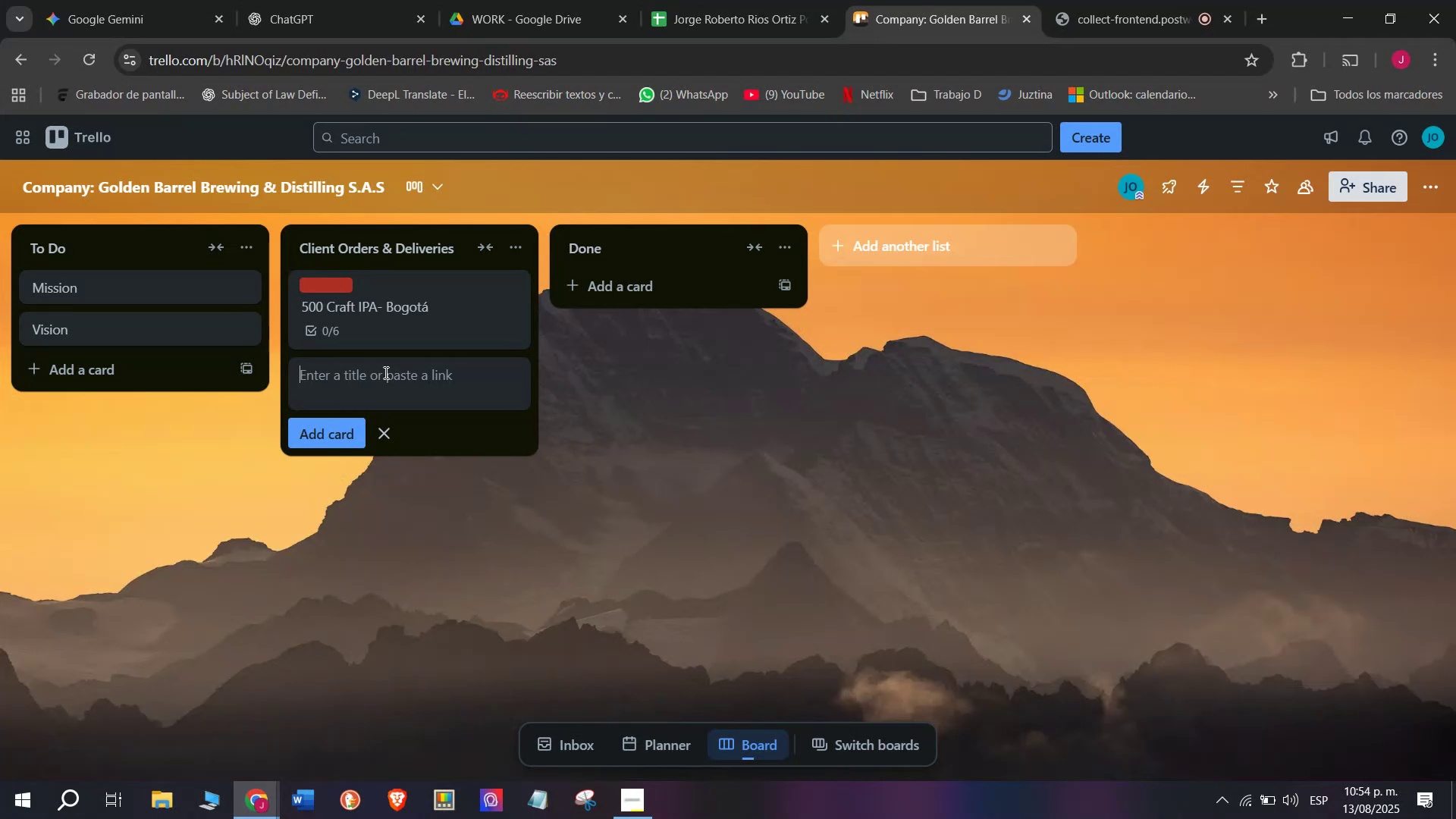 
type(100  Pren)
key(Backspace)
type(miun Wg])
key(Backspace)
key(Backspace)
type(hisky bottles )
 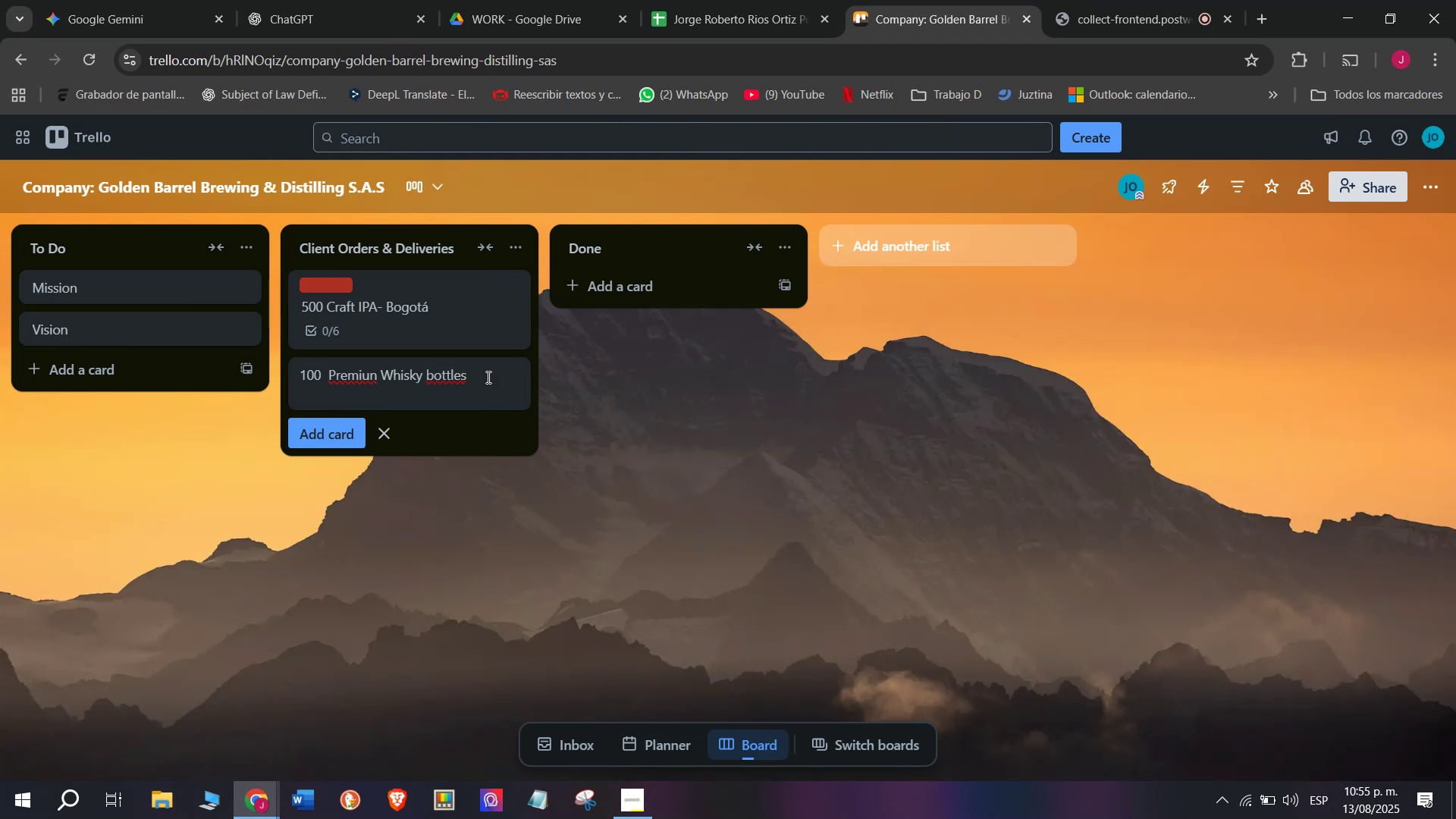 
wait(5.22)
 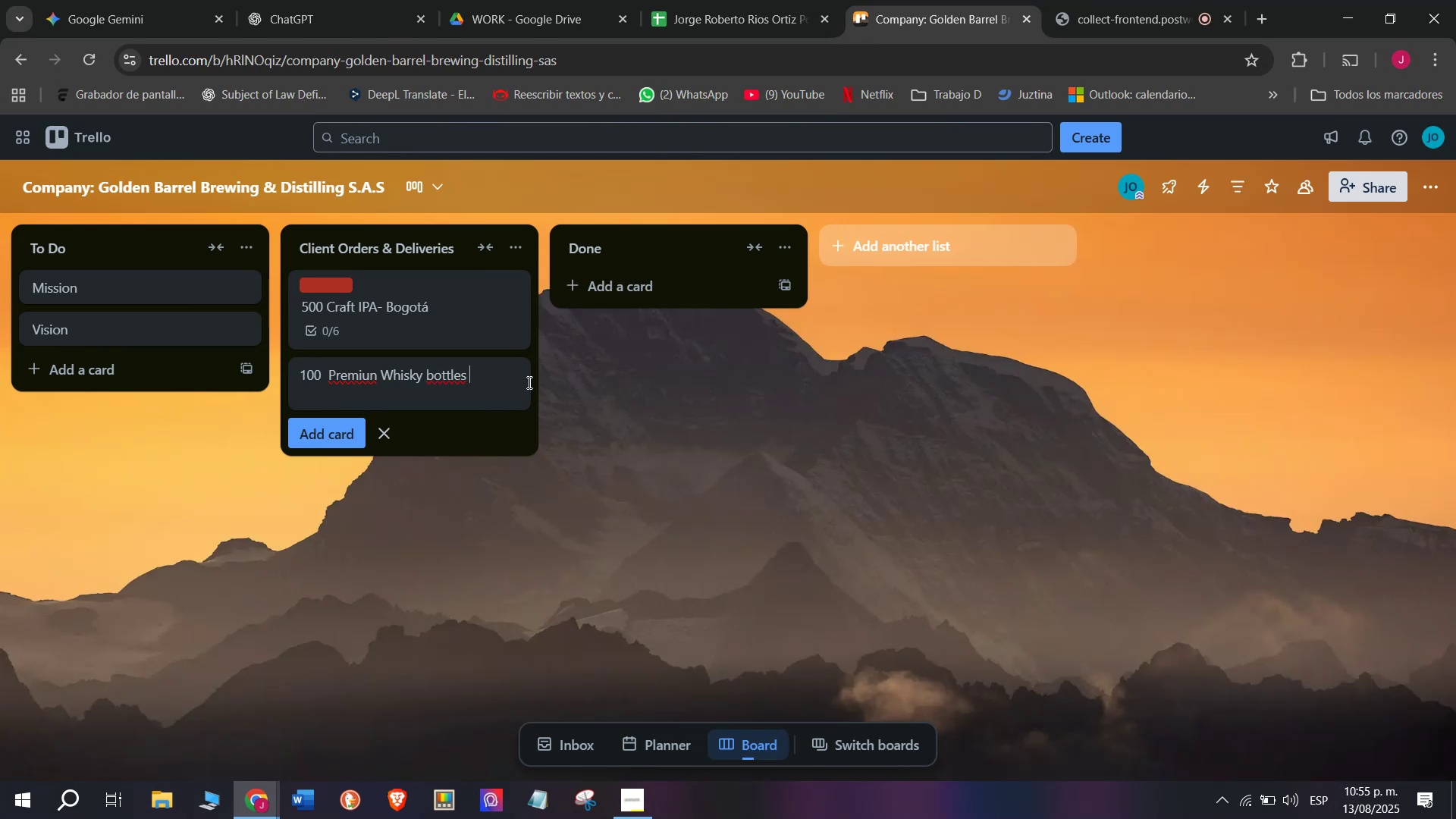 
type(- Medellin)
key(Backspace)
key(Backspace)
type(in)
 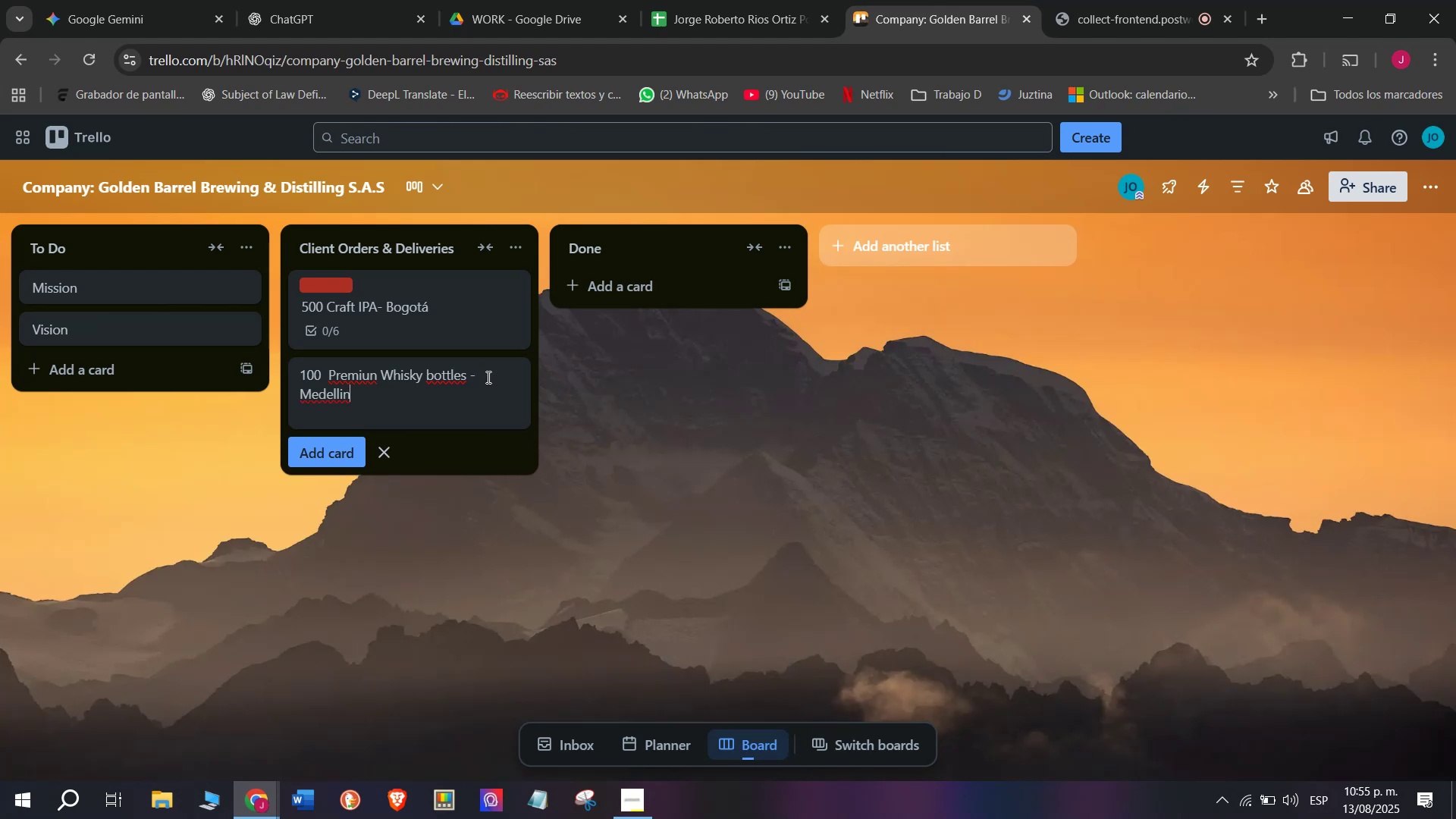 
key(Enter)
 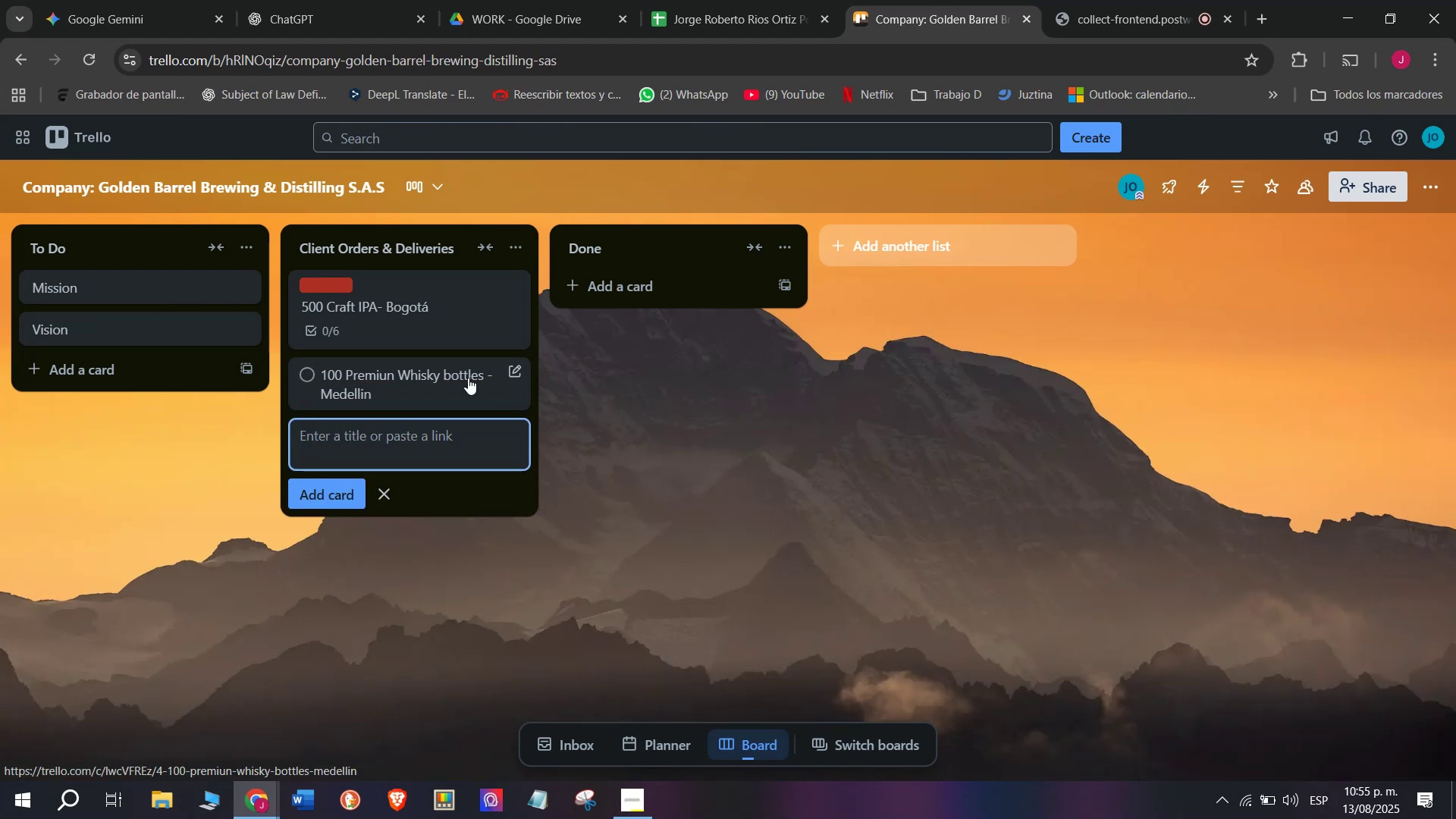 
left_click([444, 378])
 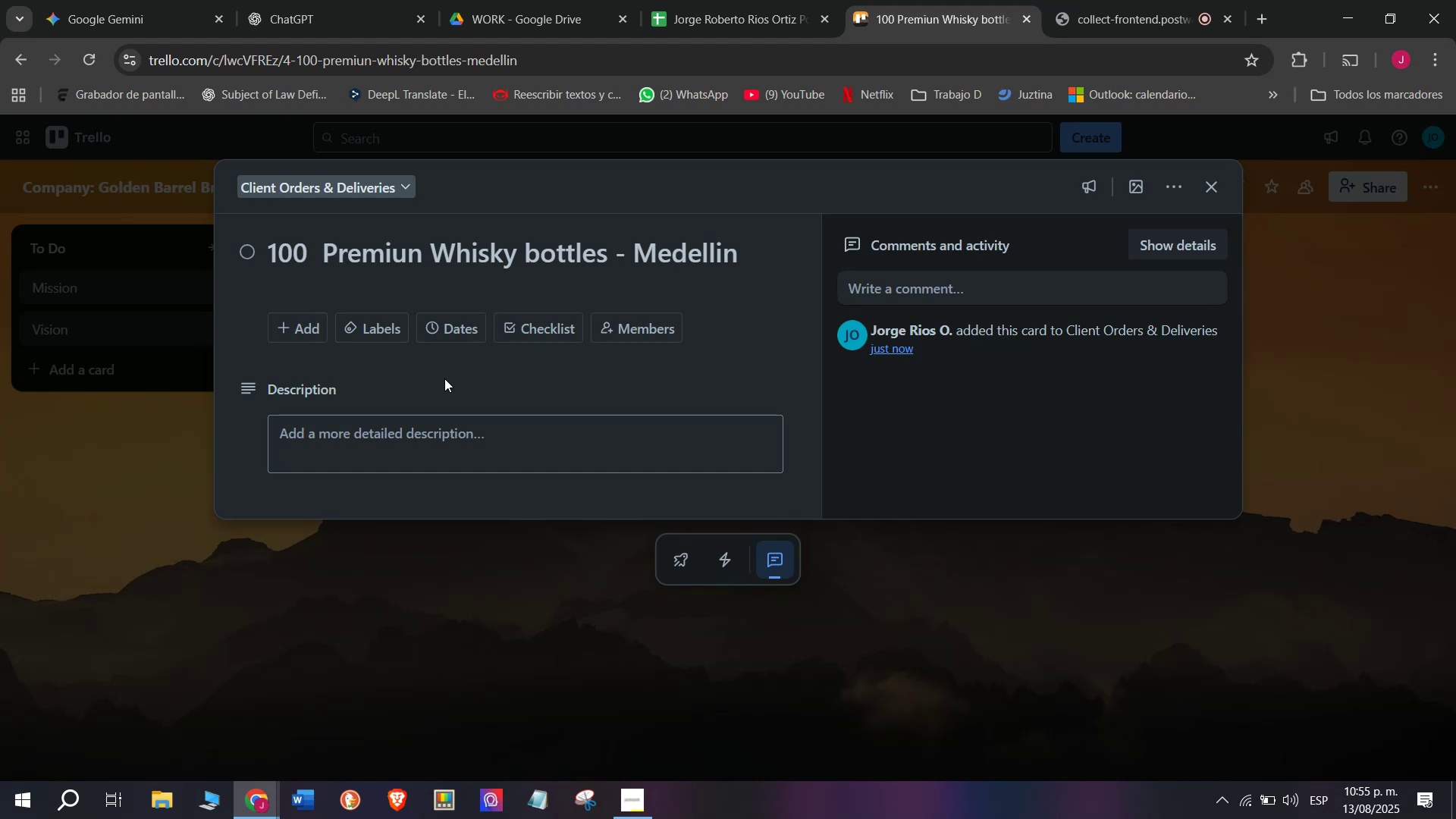 
wait(8.83)
 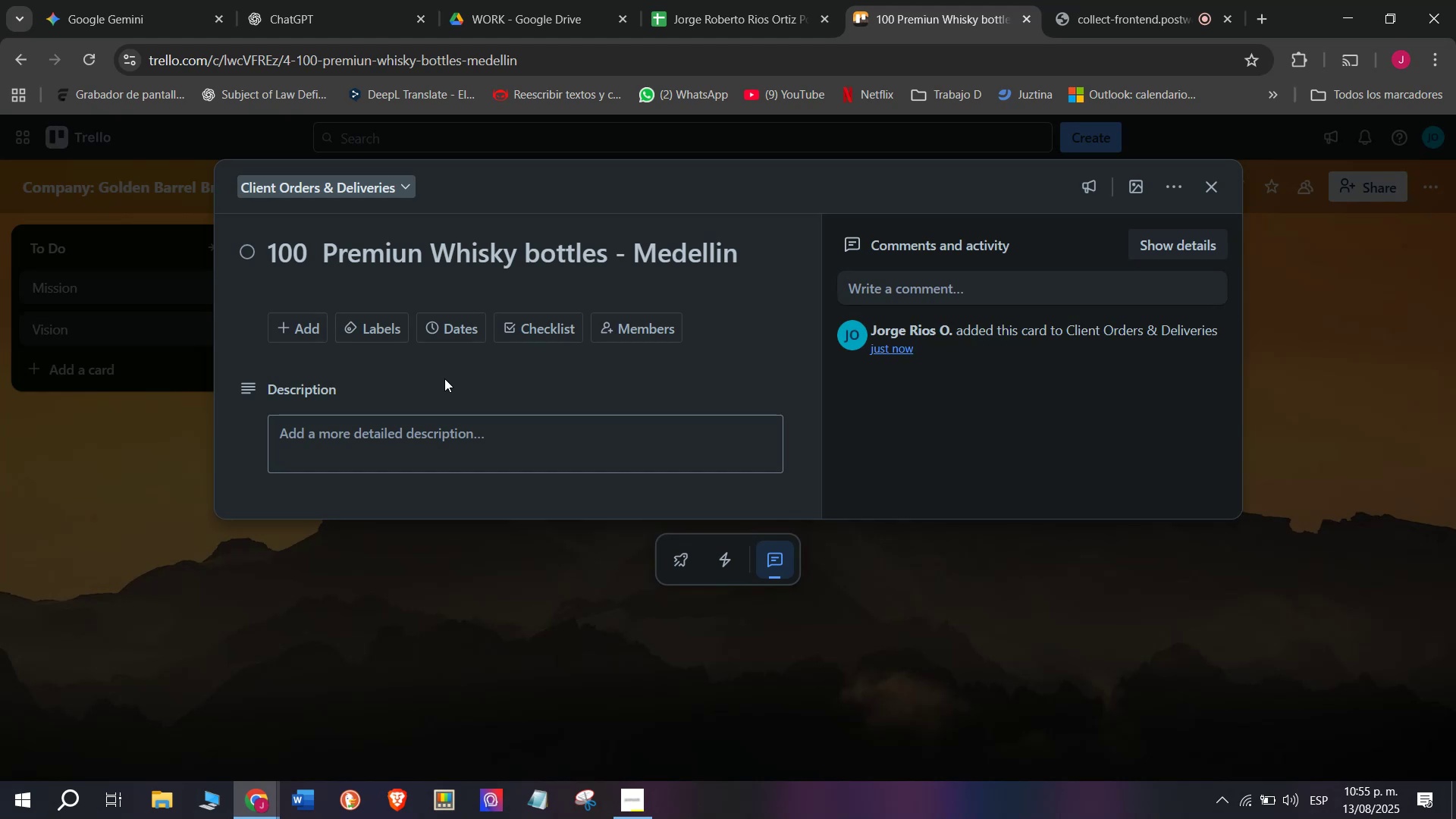 
left_click([321, 584])
 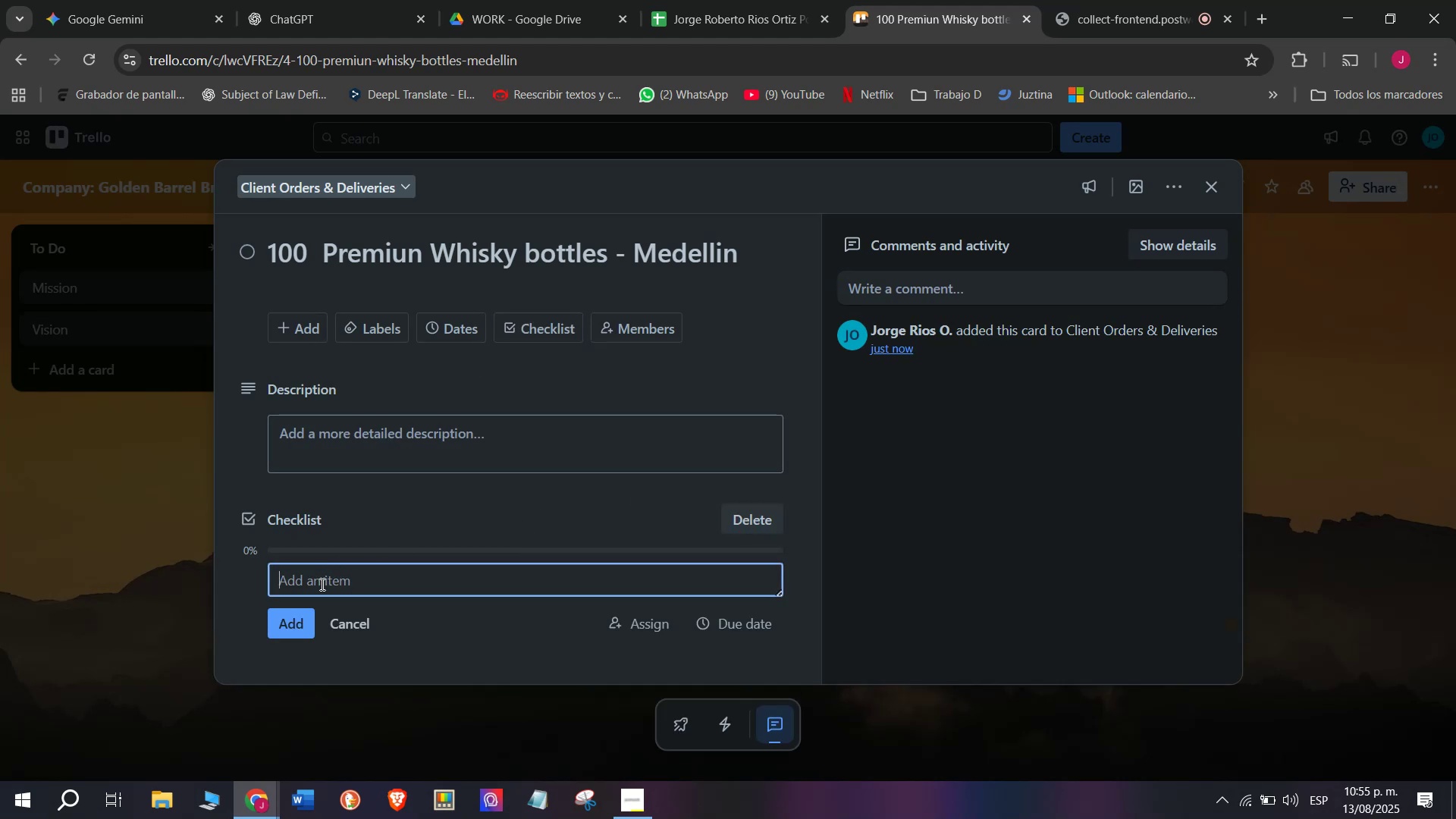 
type(Verty)
key(Backspace)
type(ry)
key(Backspace)
key(Backspace)
key(Backspace)
type(y)
 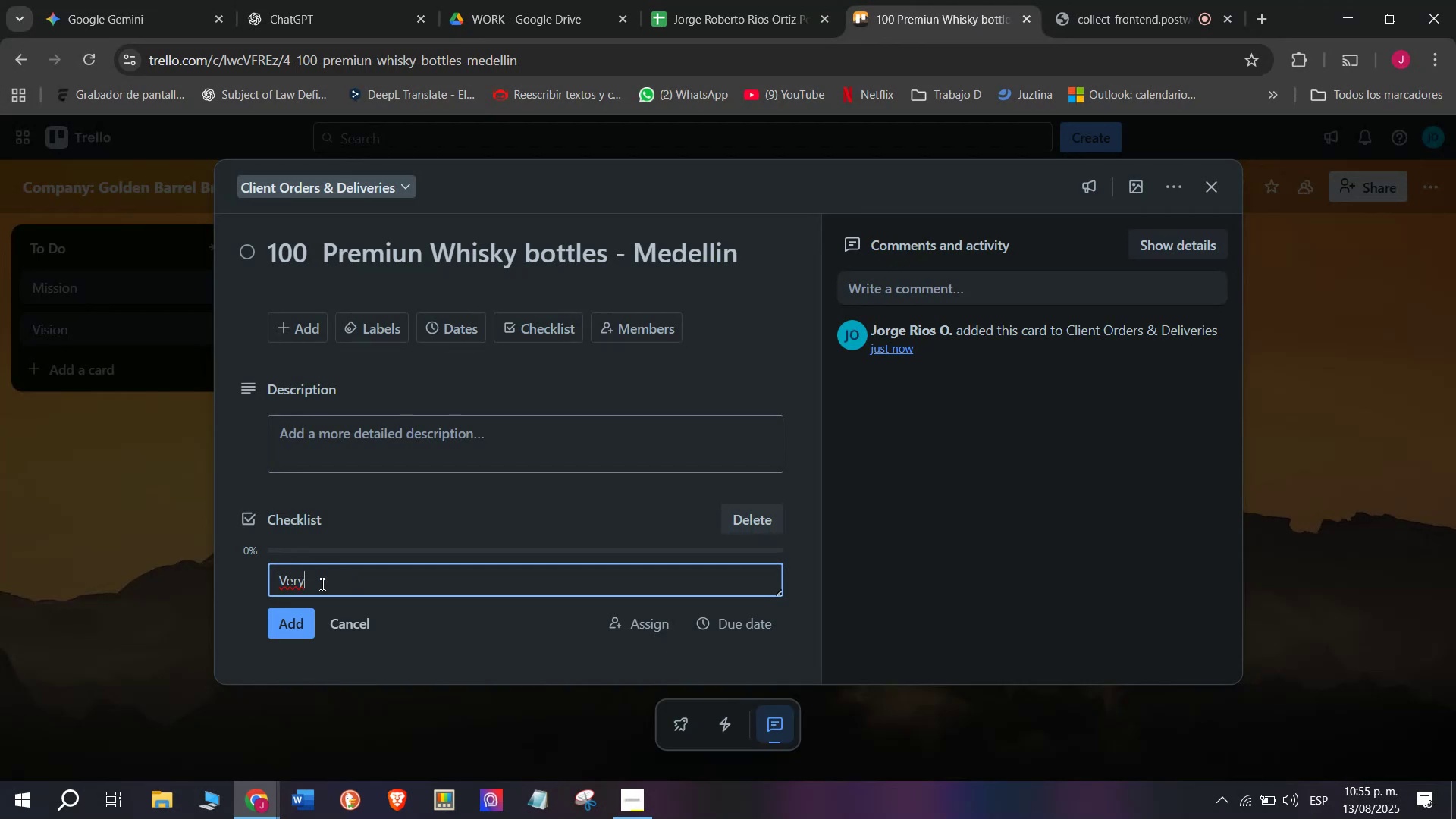 
key(Backspace)
type(ify stock )
 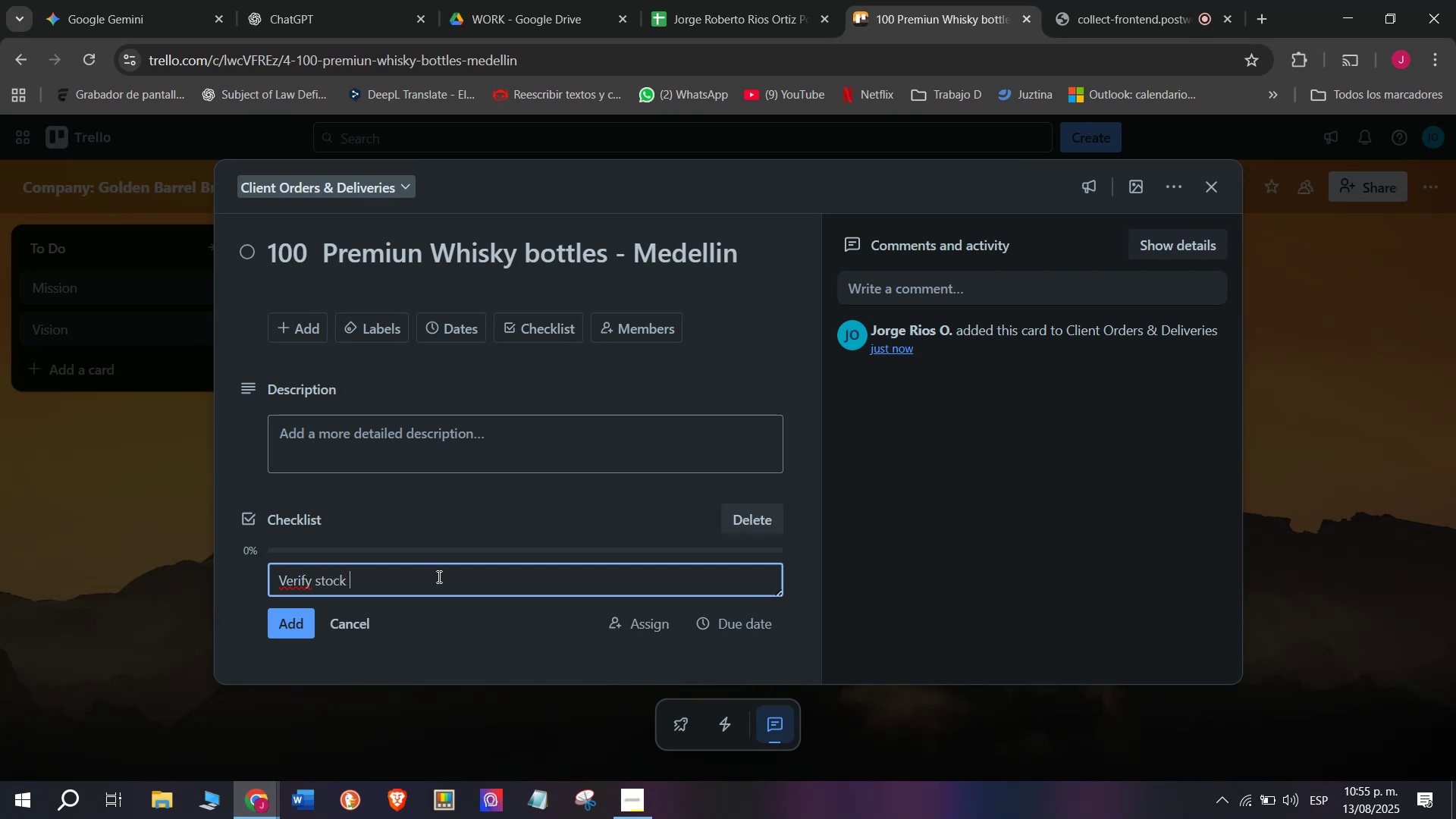 
type(availa)
 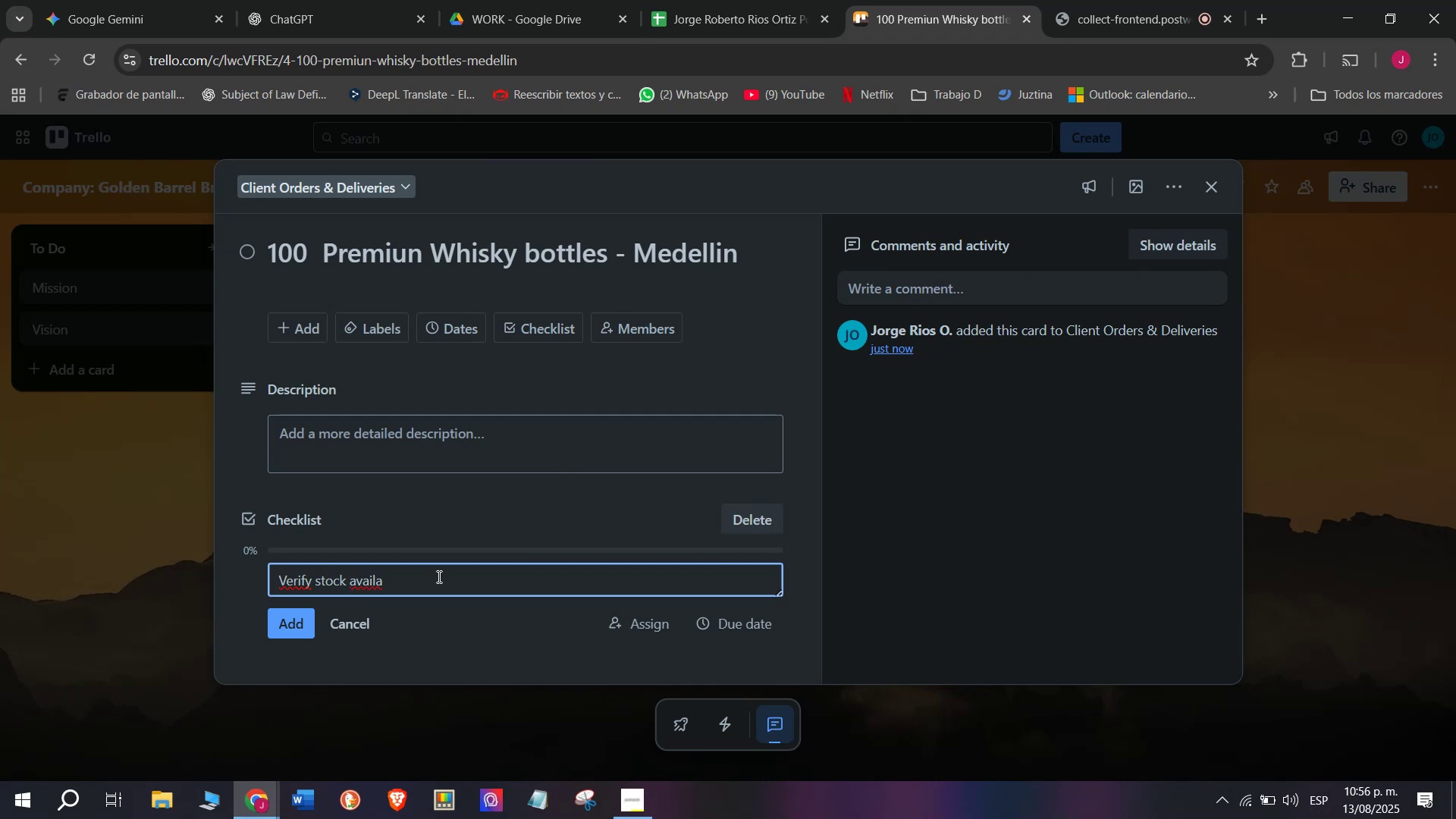 
wait(6.68)
 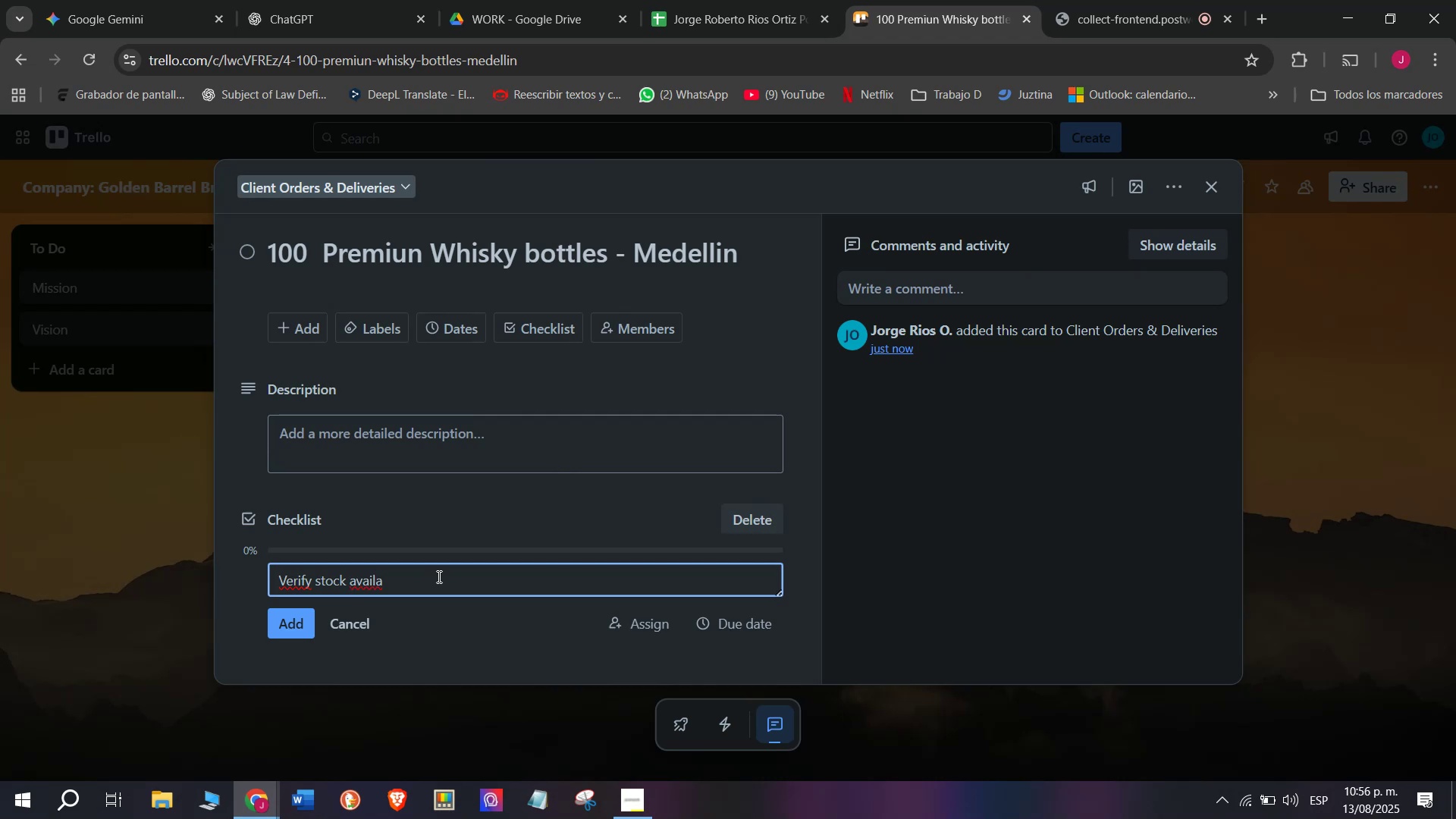 
type(bili)
 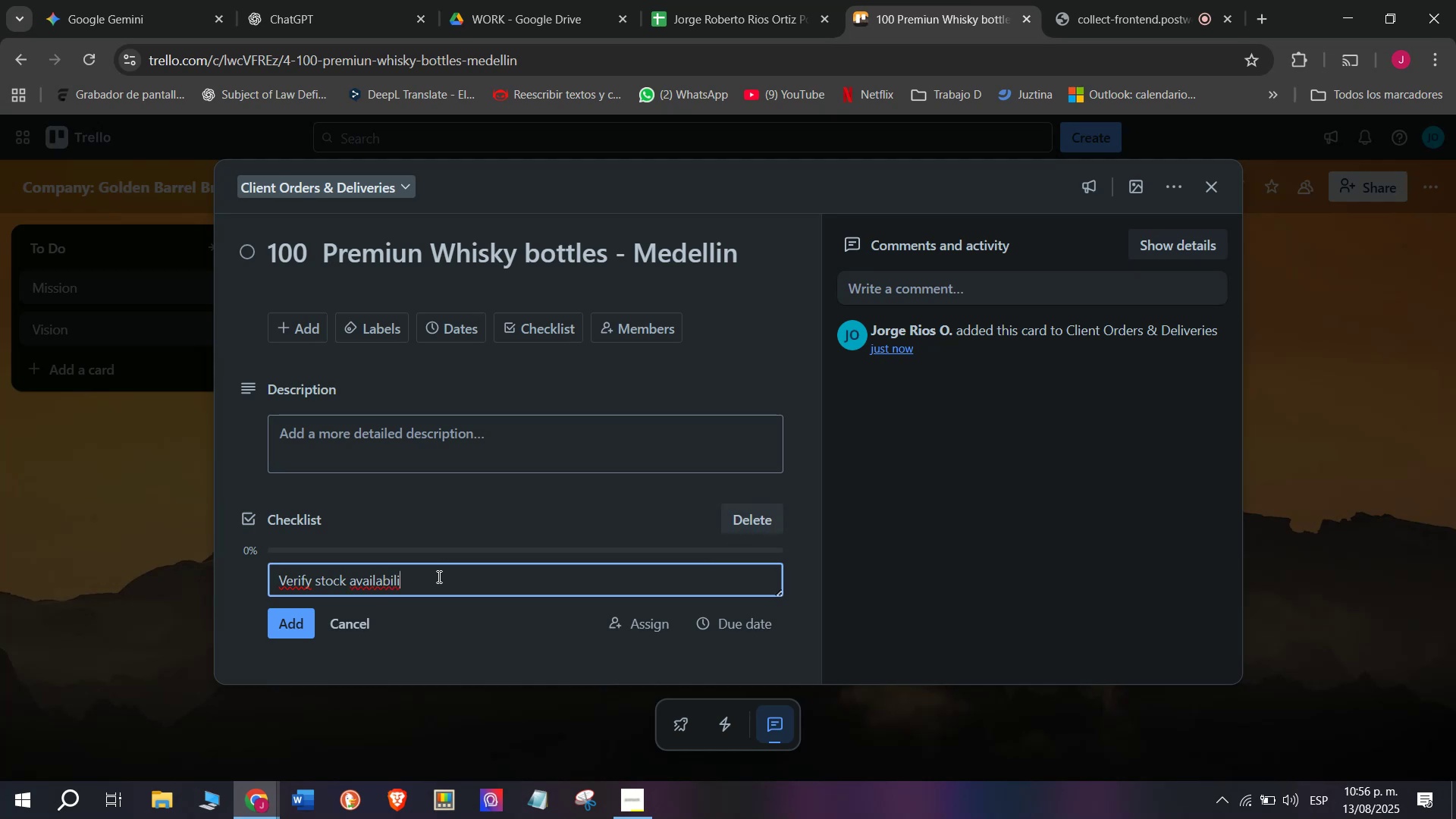 
type(ty)
 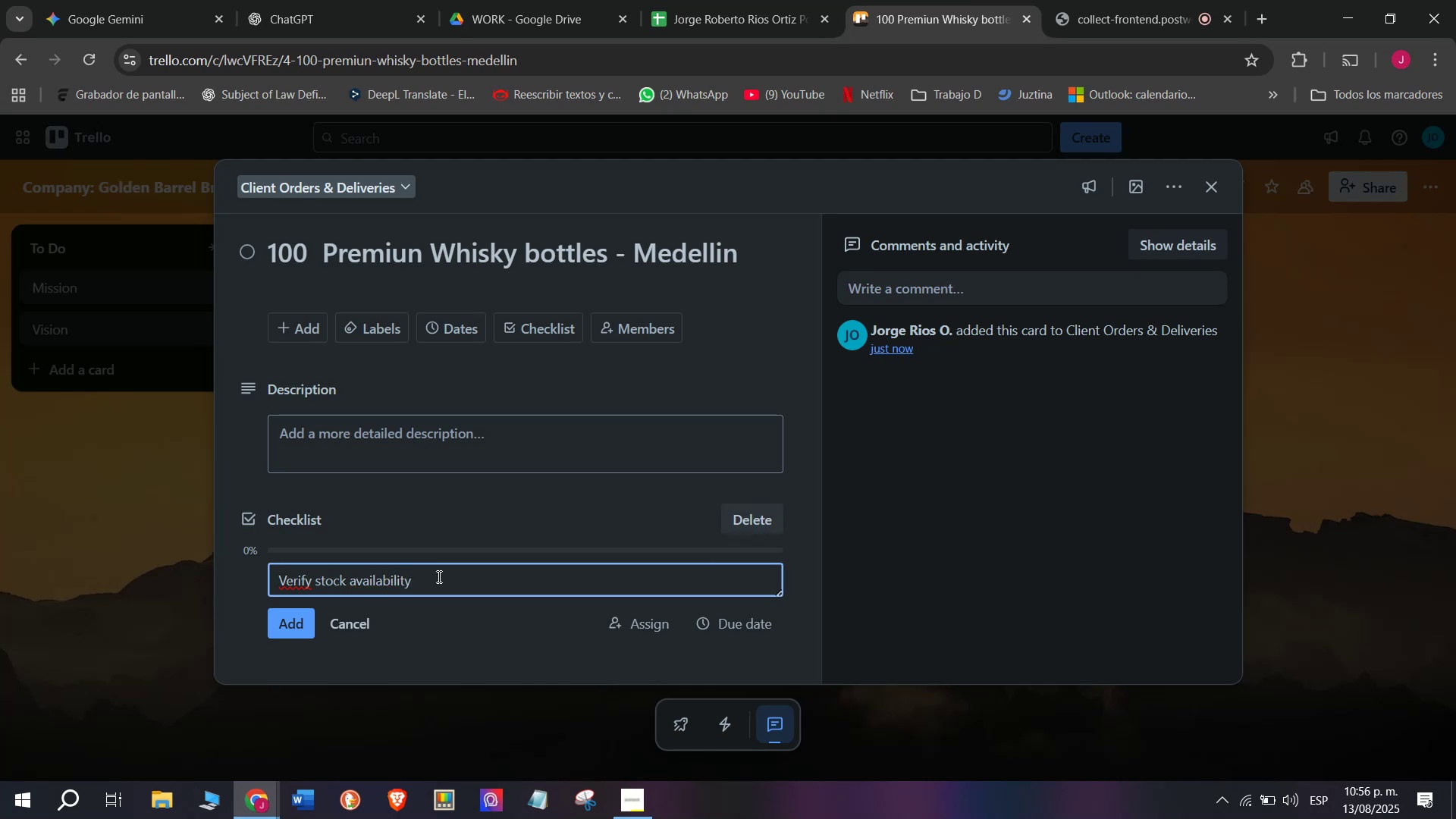 
key(Enter)
 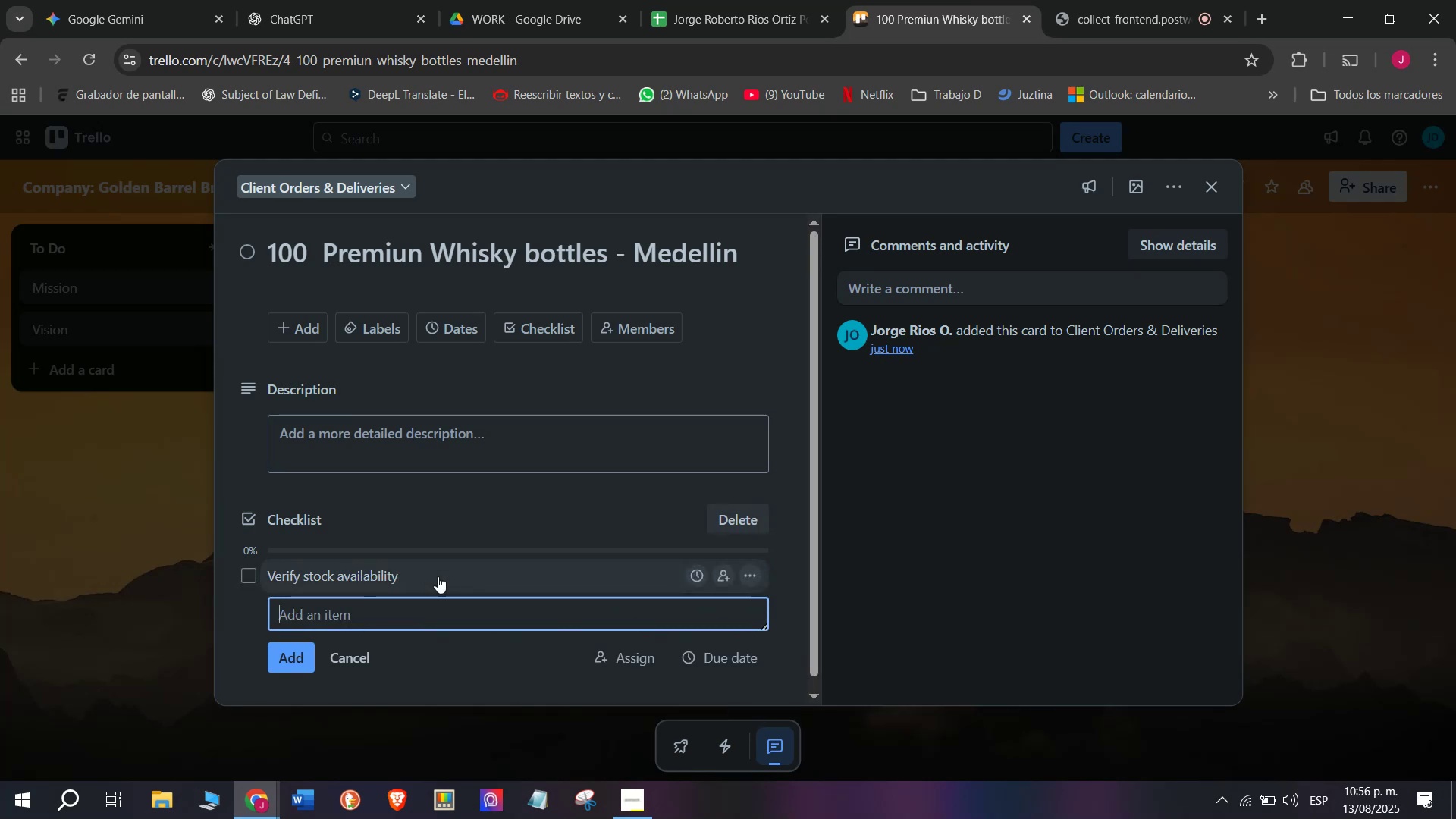 
scroll: coordinate [434, 562], scroll_direction: down, amount: 1.0
 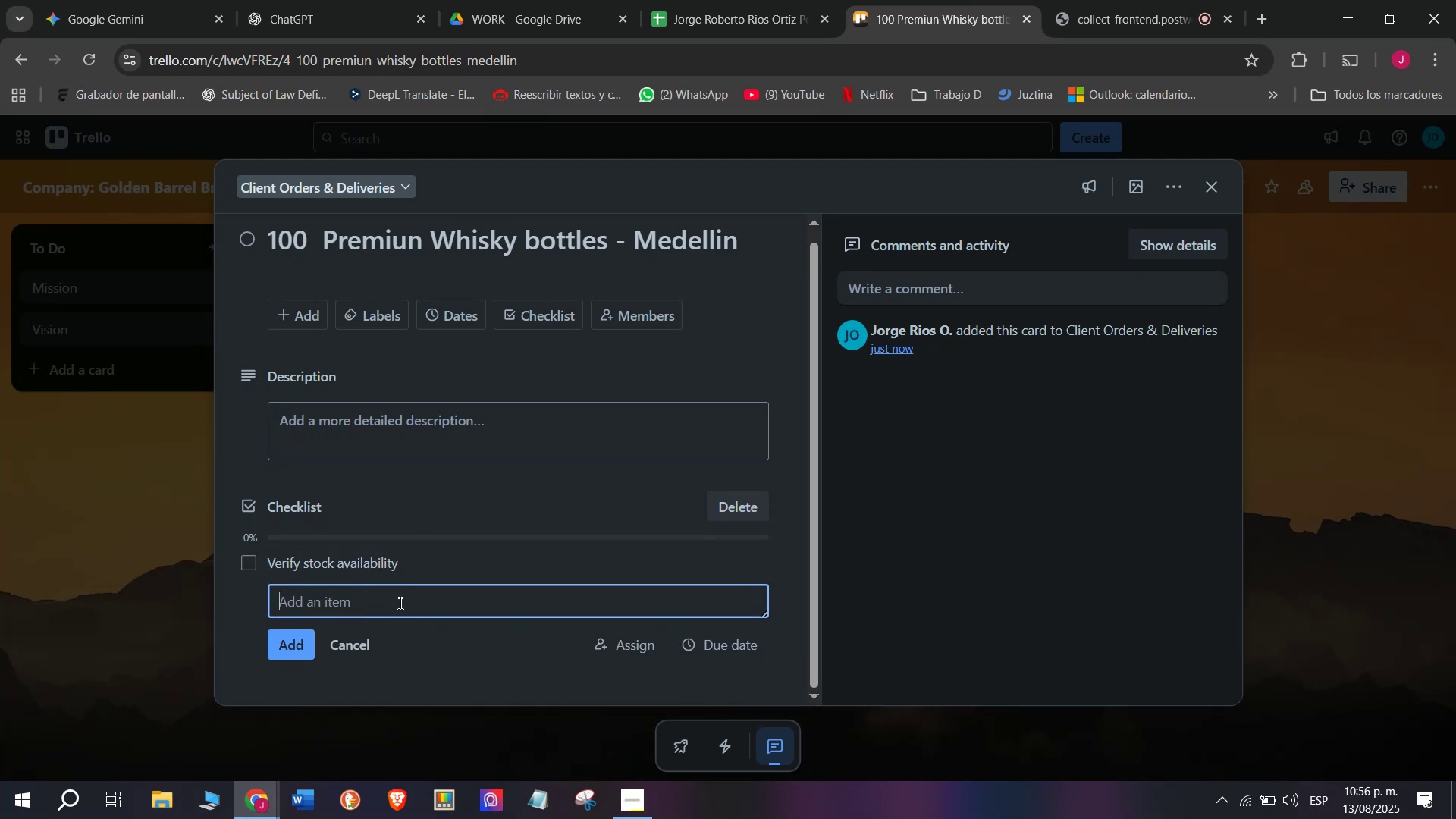 
type(Confirm)
 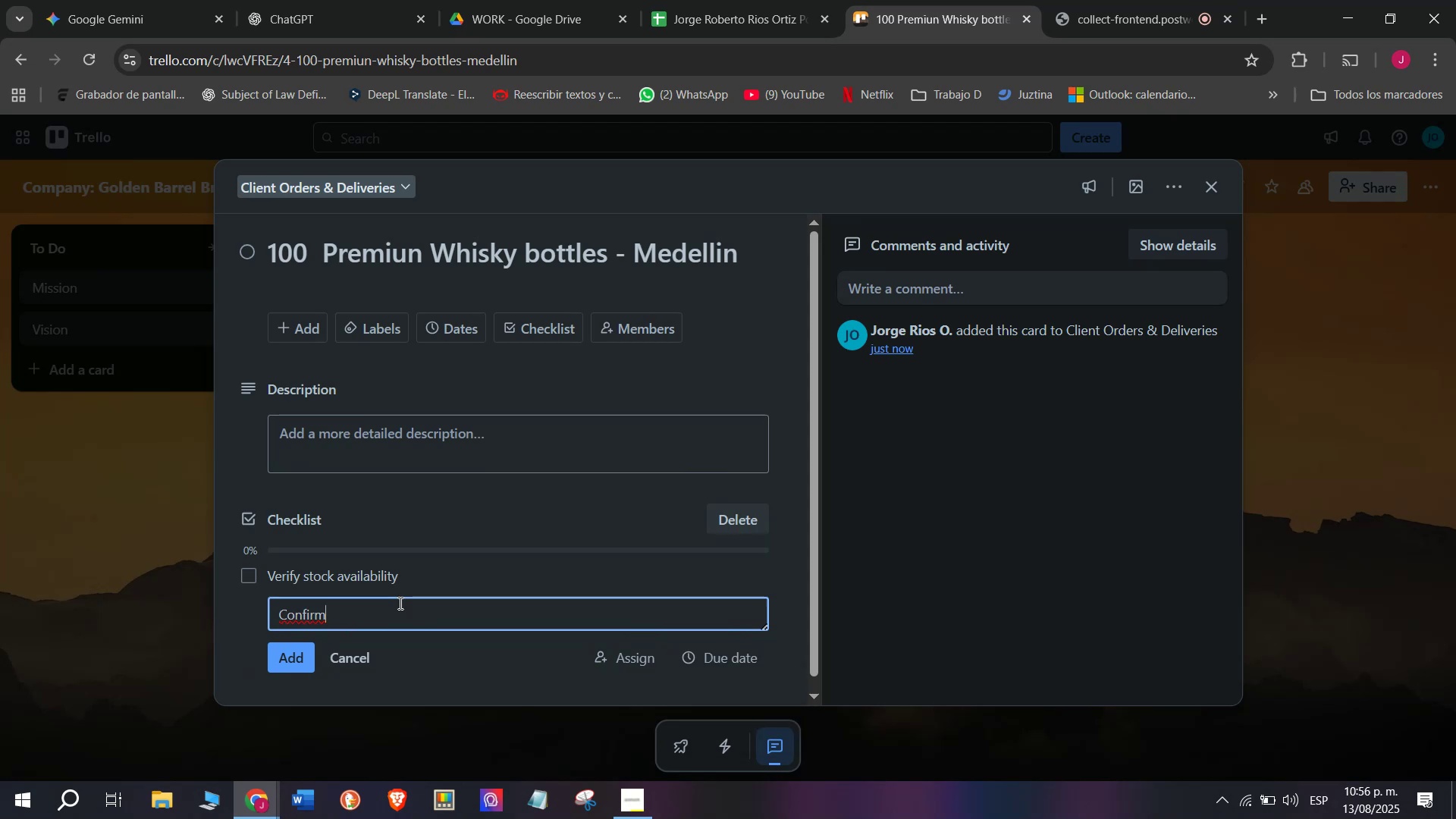 
type( labeling )
 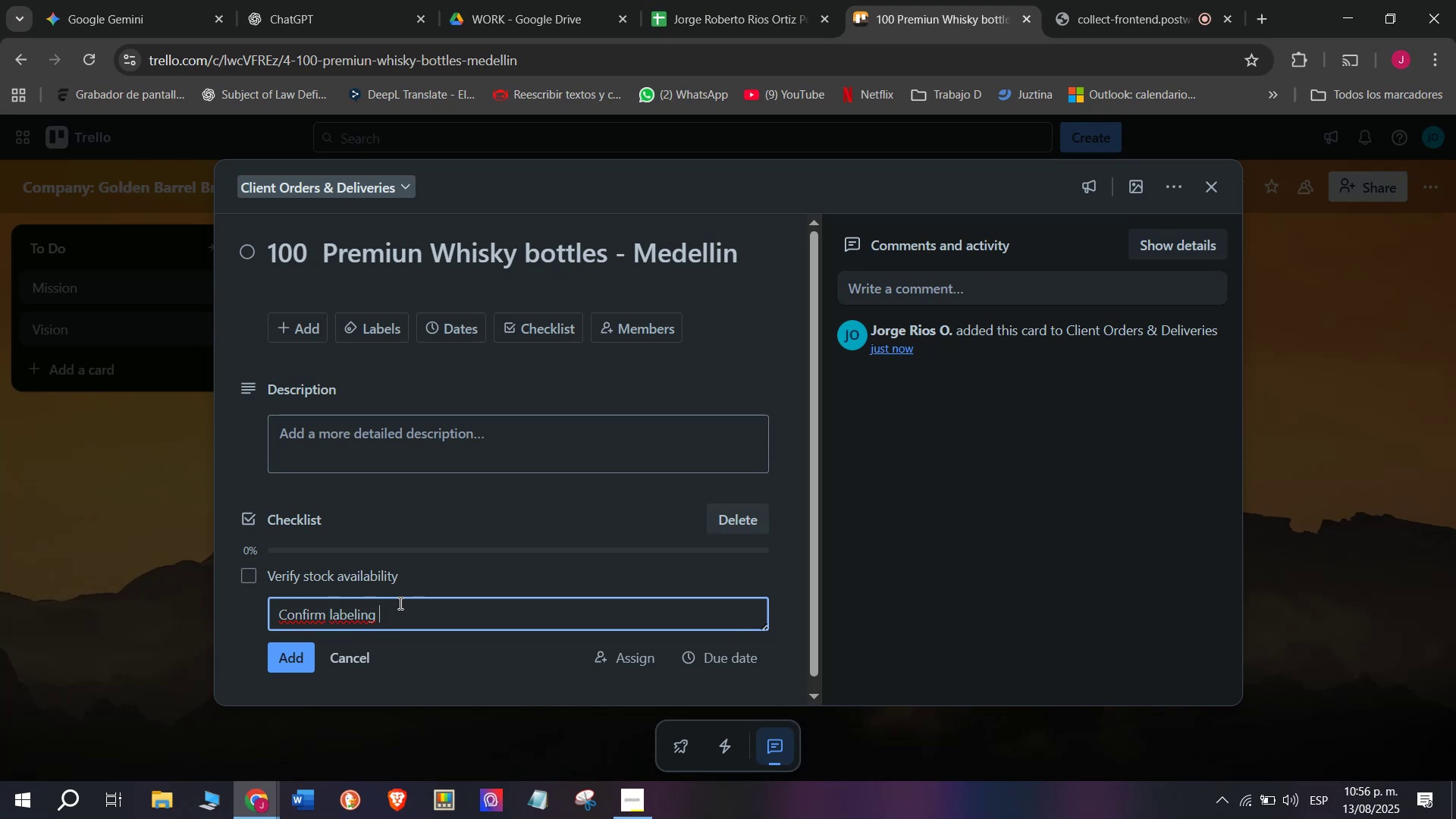 
type(requ)
 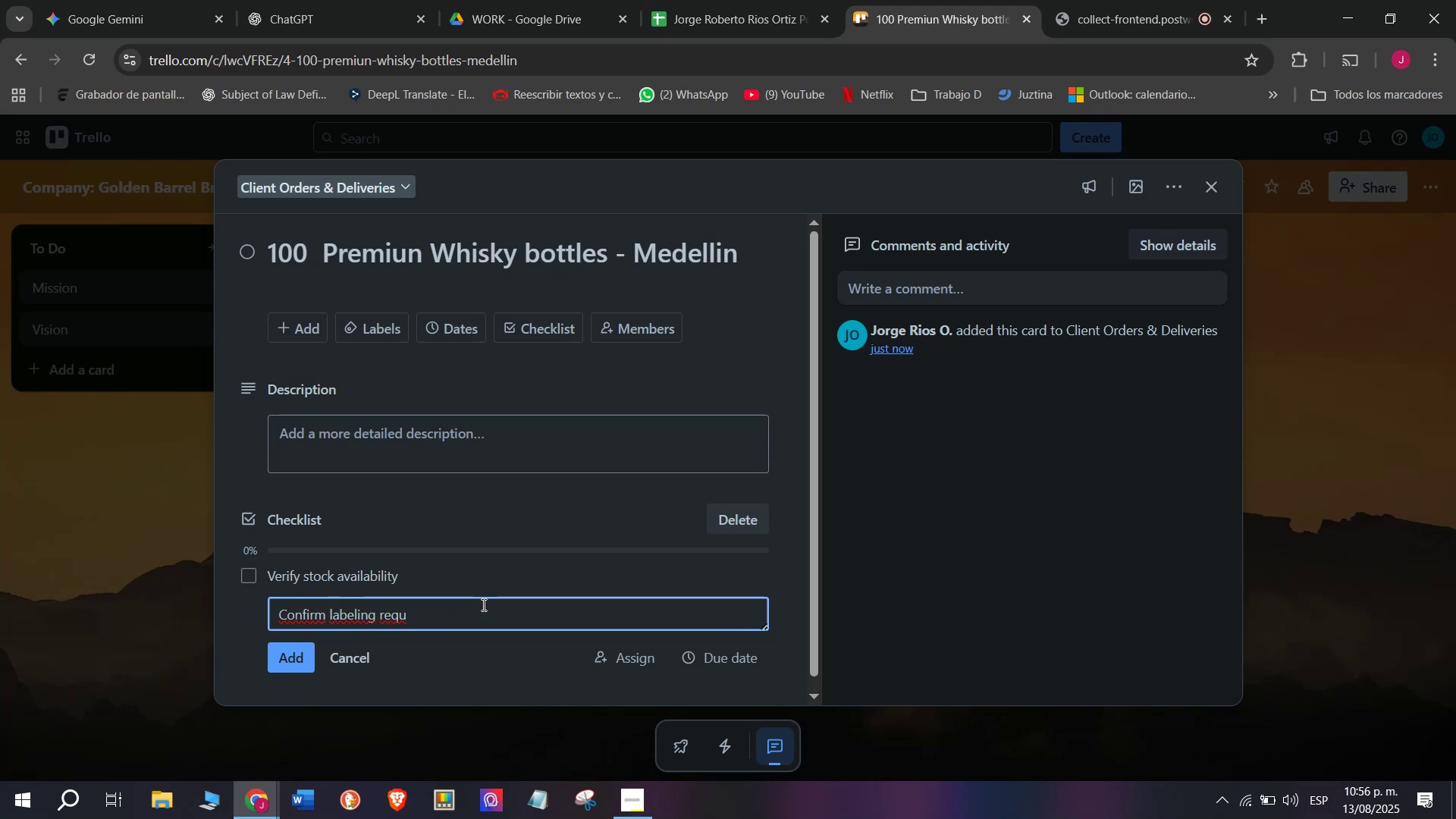 
wait(5.54)
 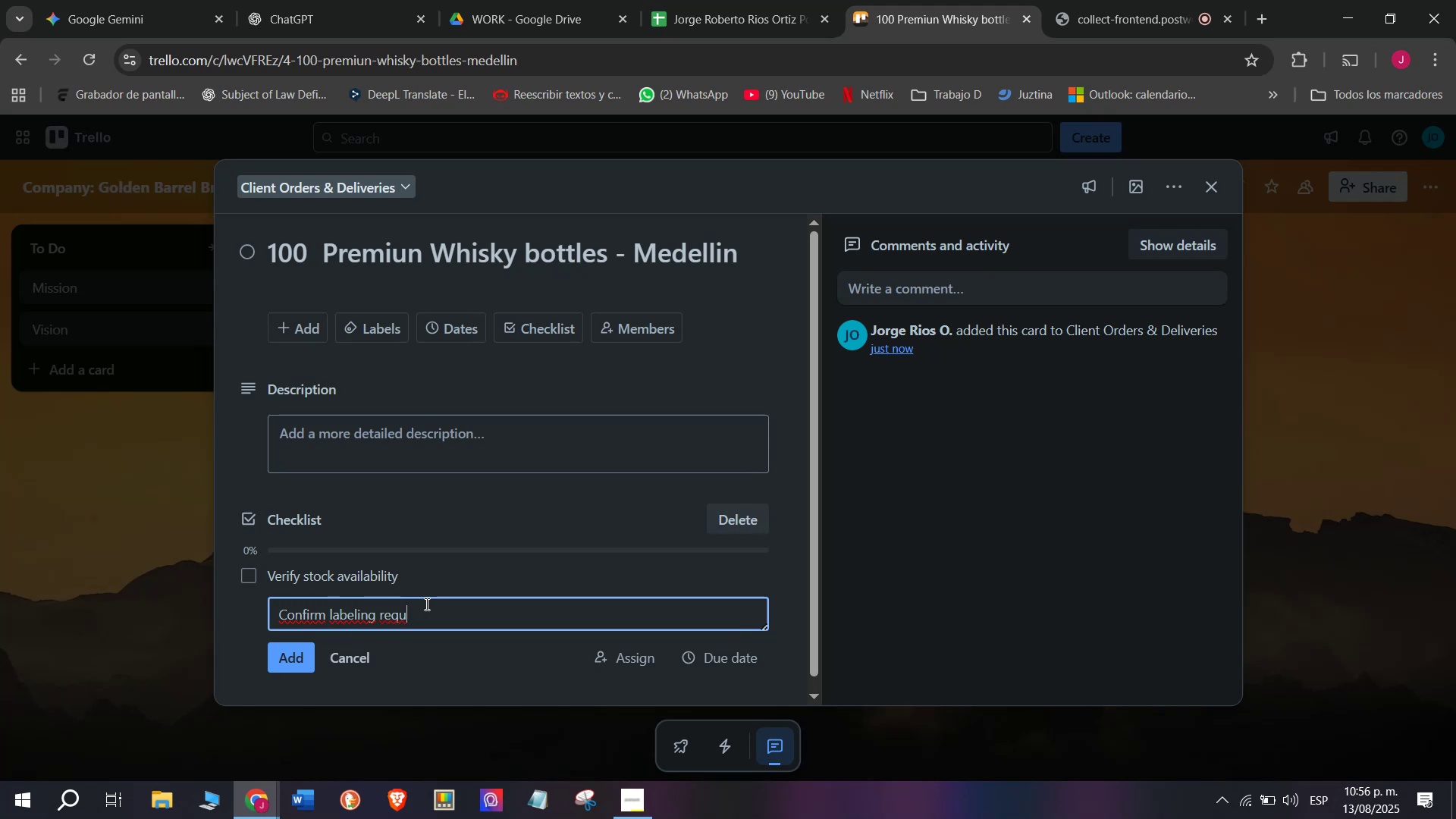 
type(ire)
 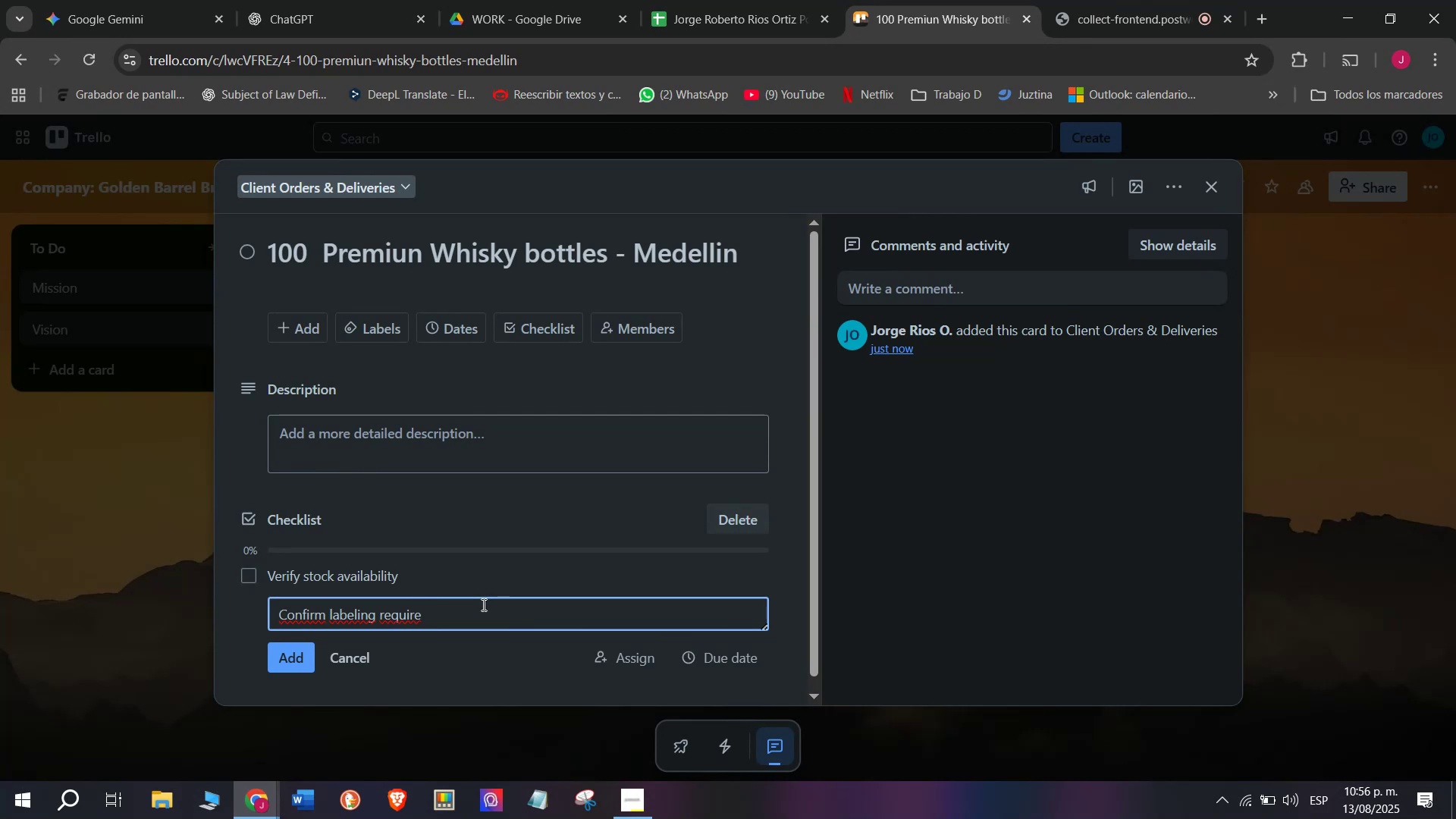 
type(ments)
 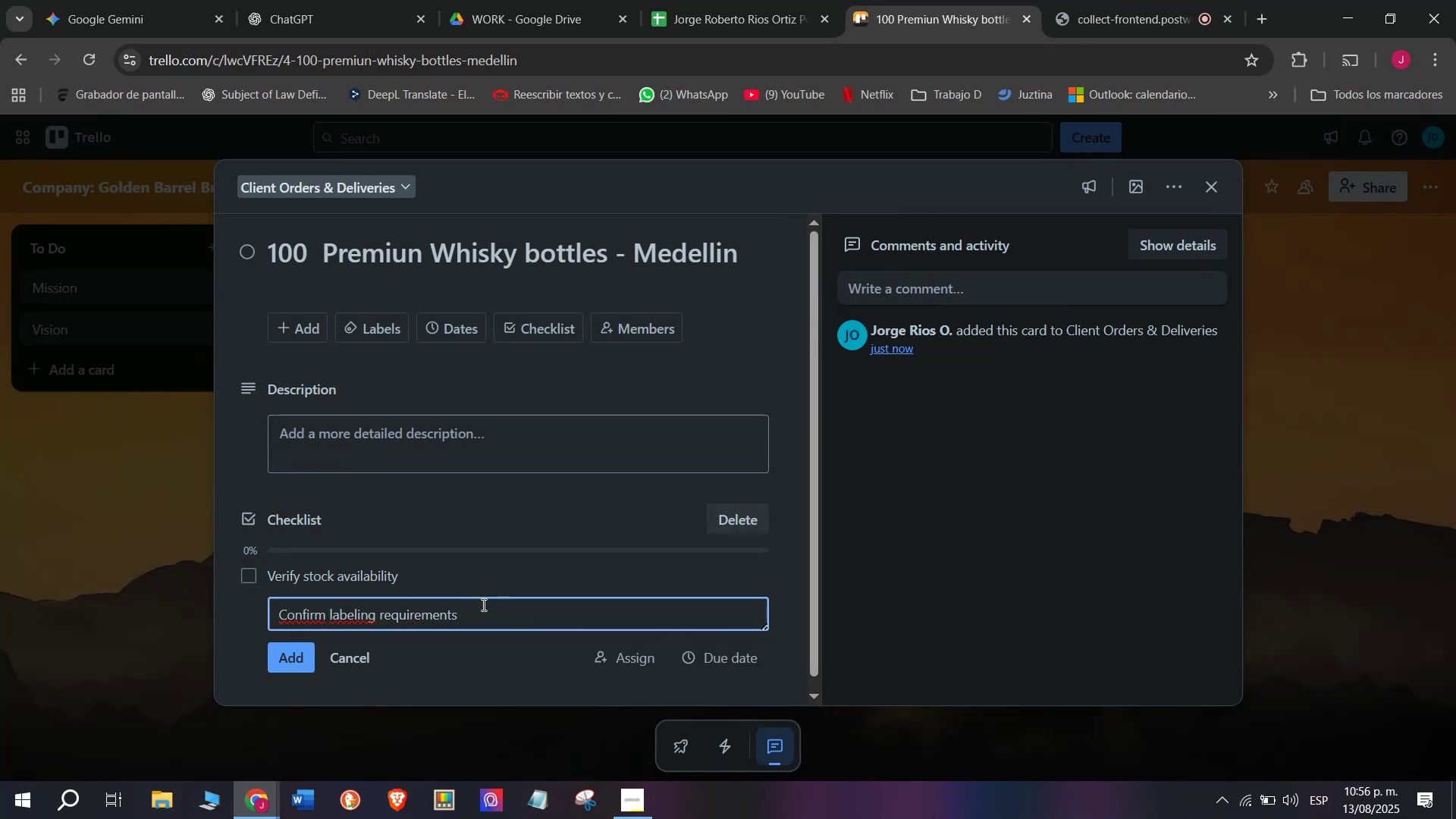 
key(Enter)
 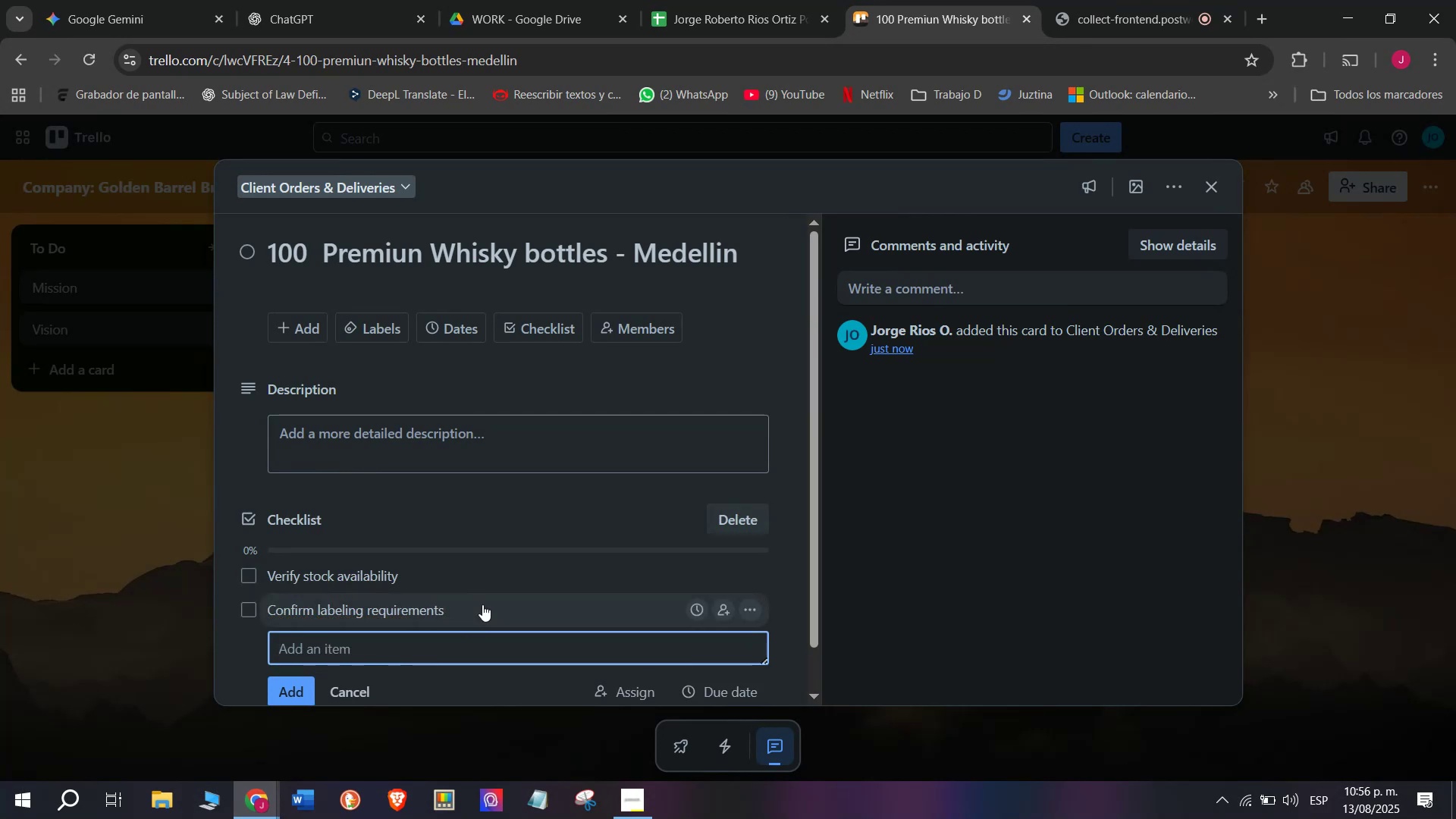 
type(Package boi)
key(Backspace)
type(ttes)
 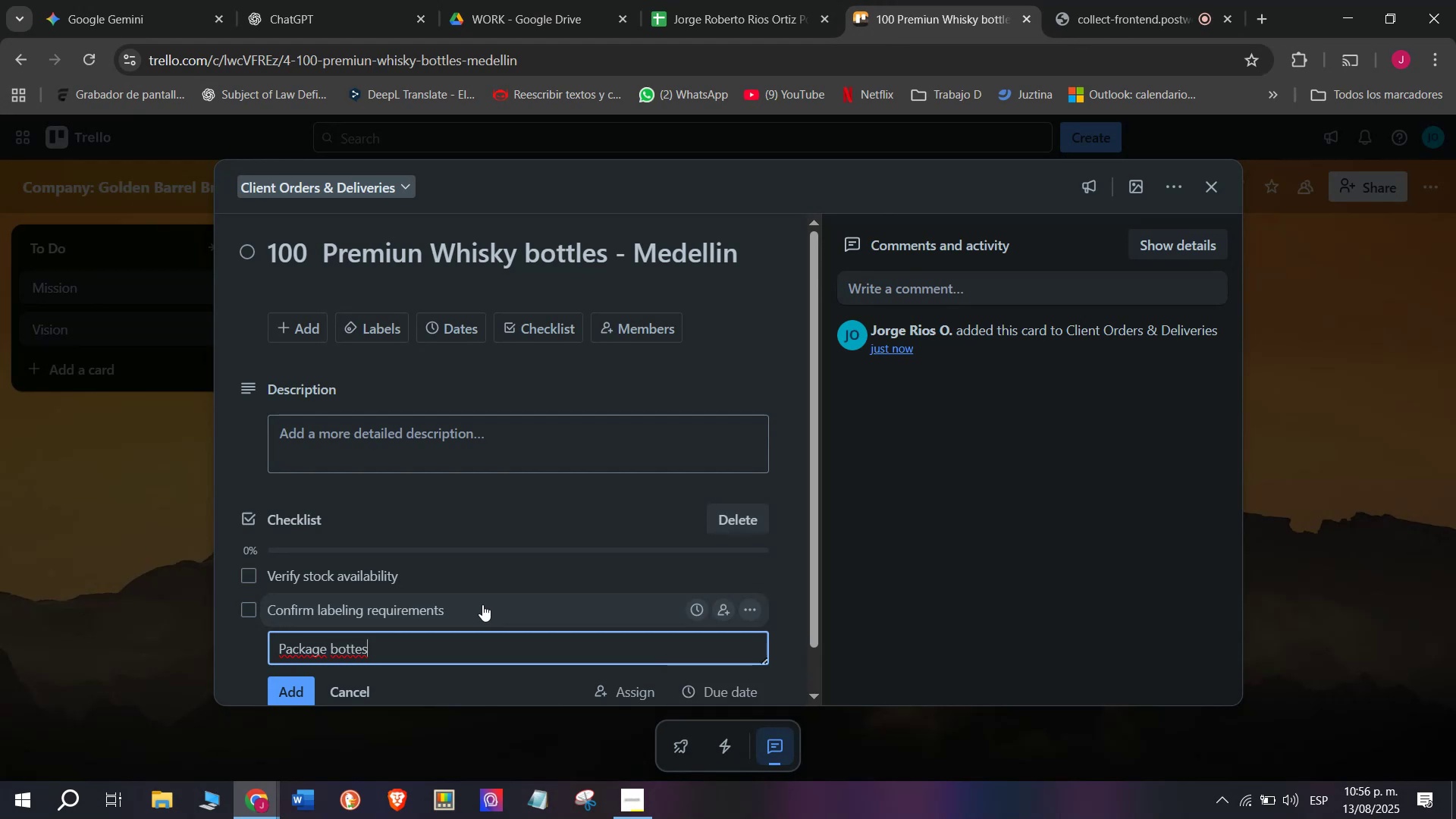 
key(Backspace)
key(Backspace)
type(les )
 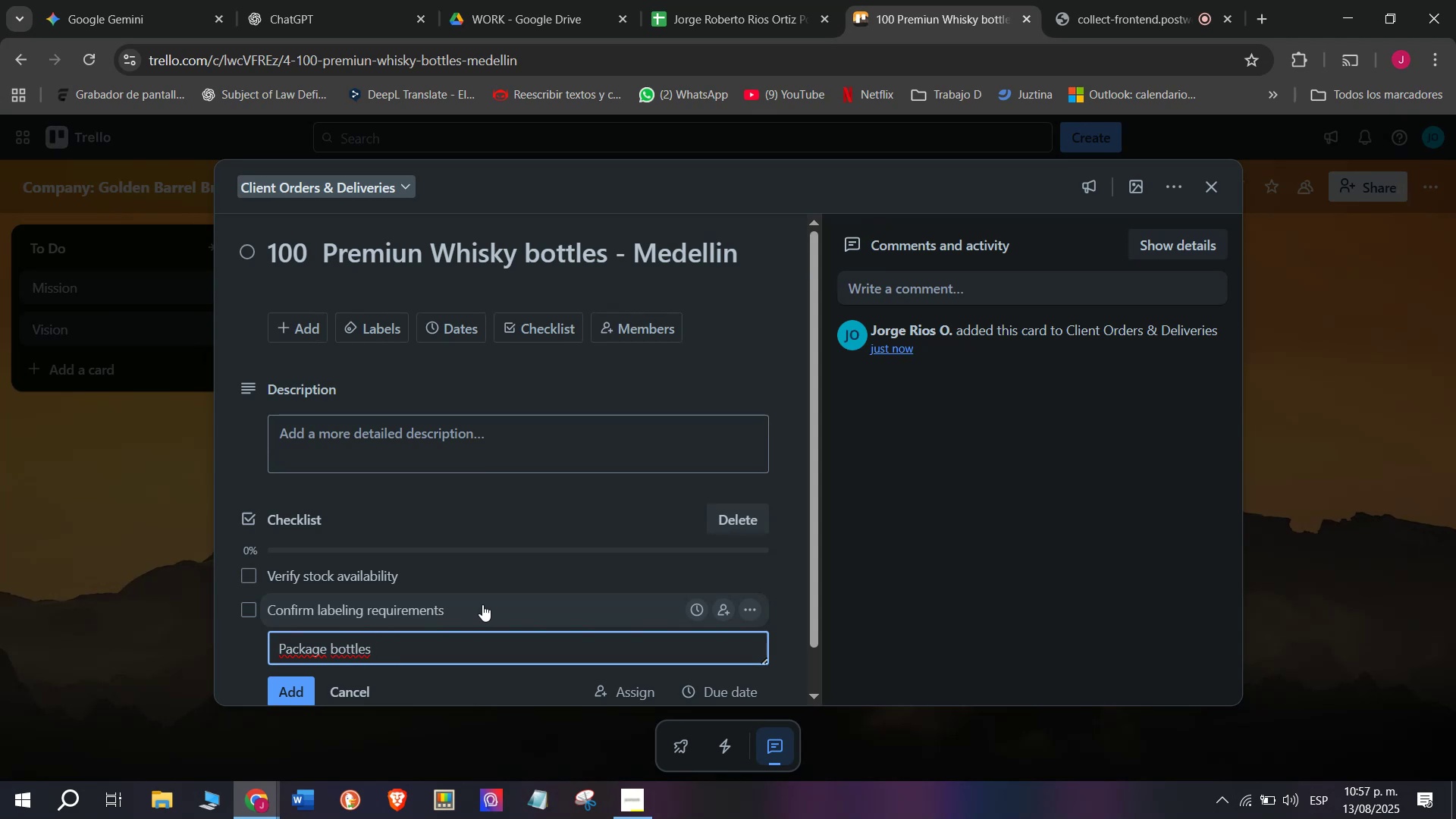 
wait(5.22)
 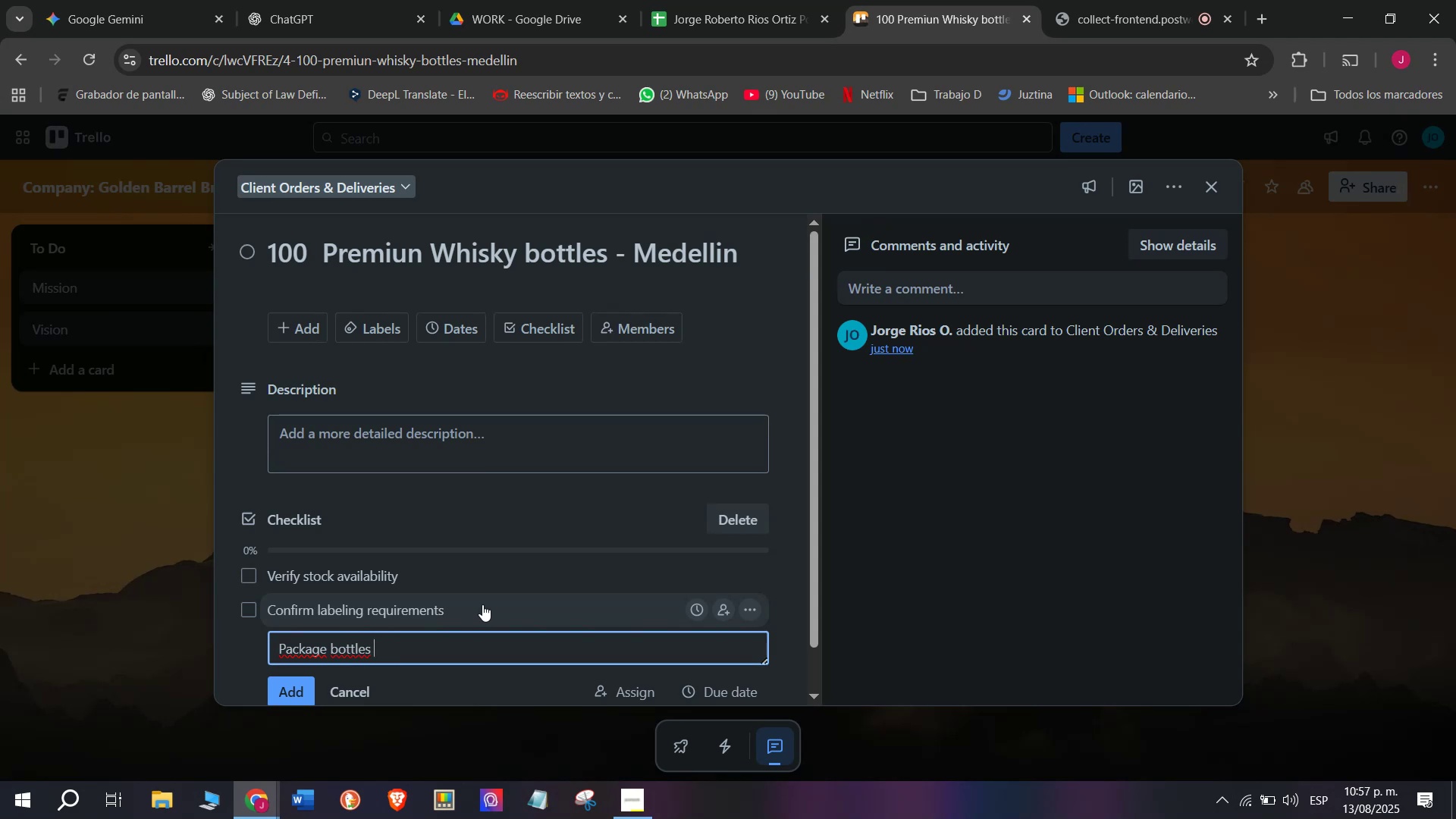 
type( with prote)
 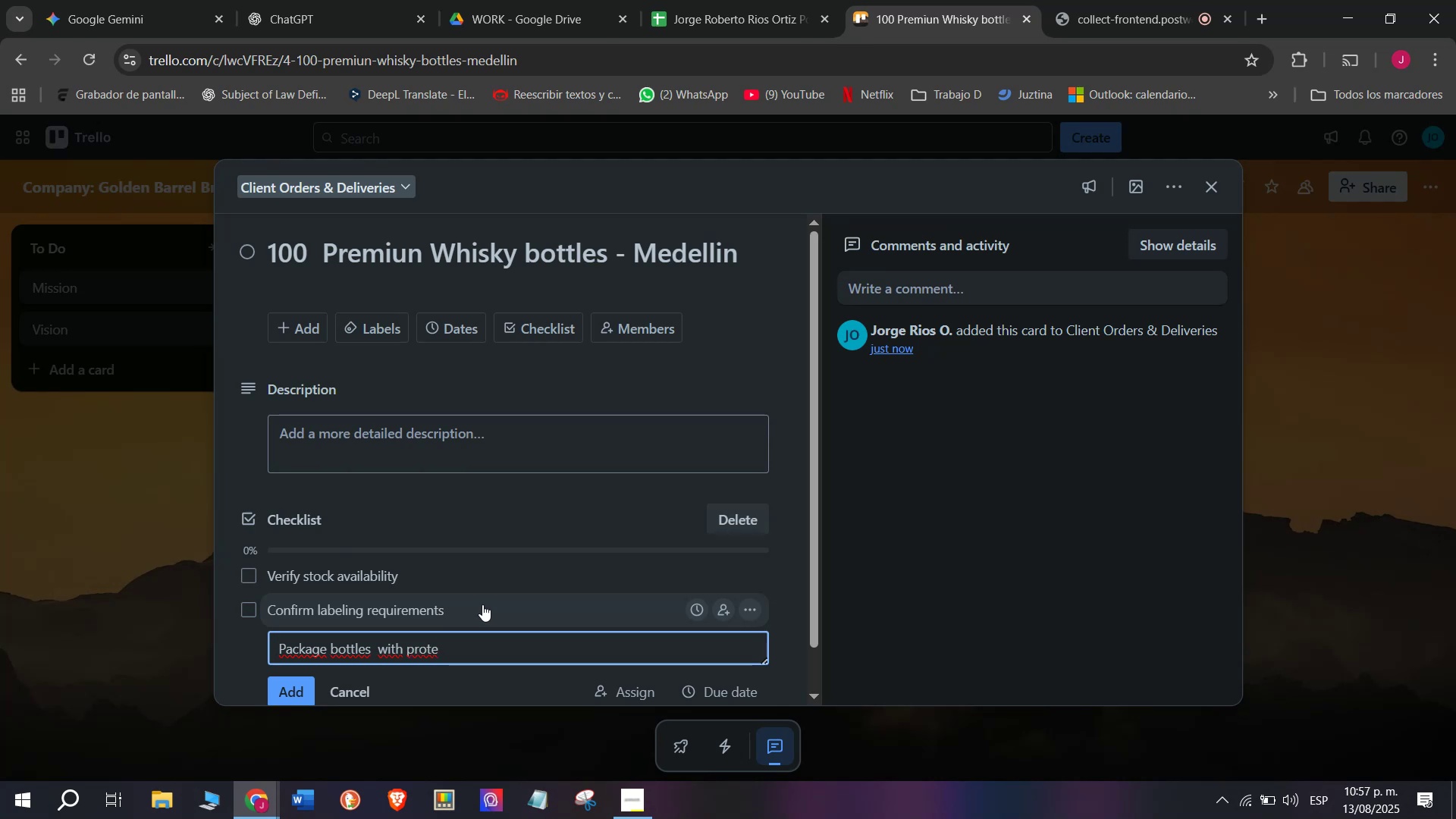 
wait(5.1)
 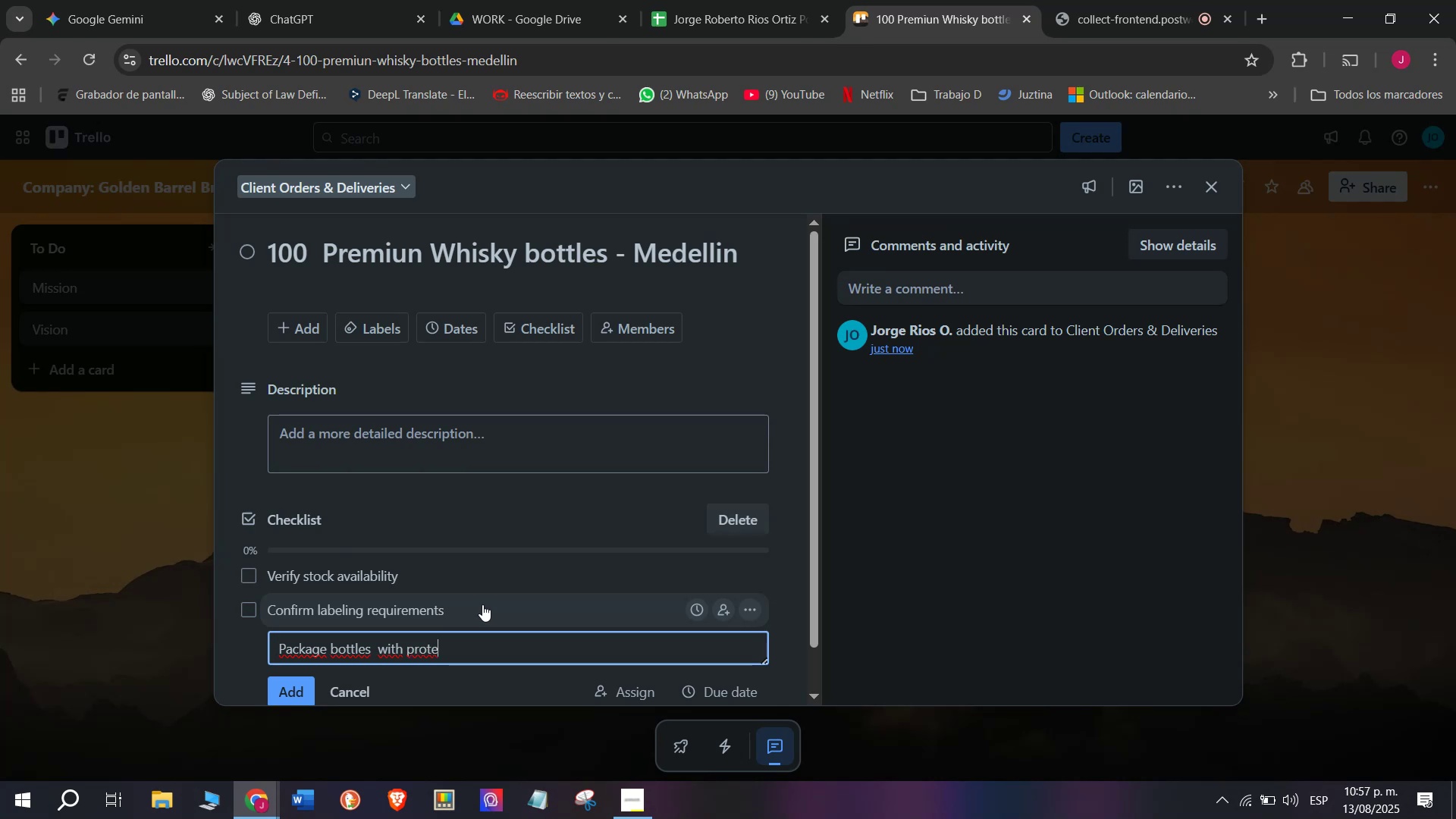 
type(ctive )
 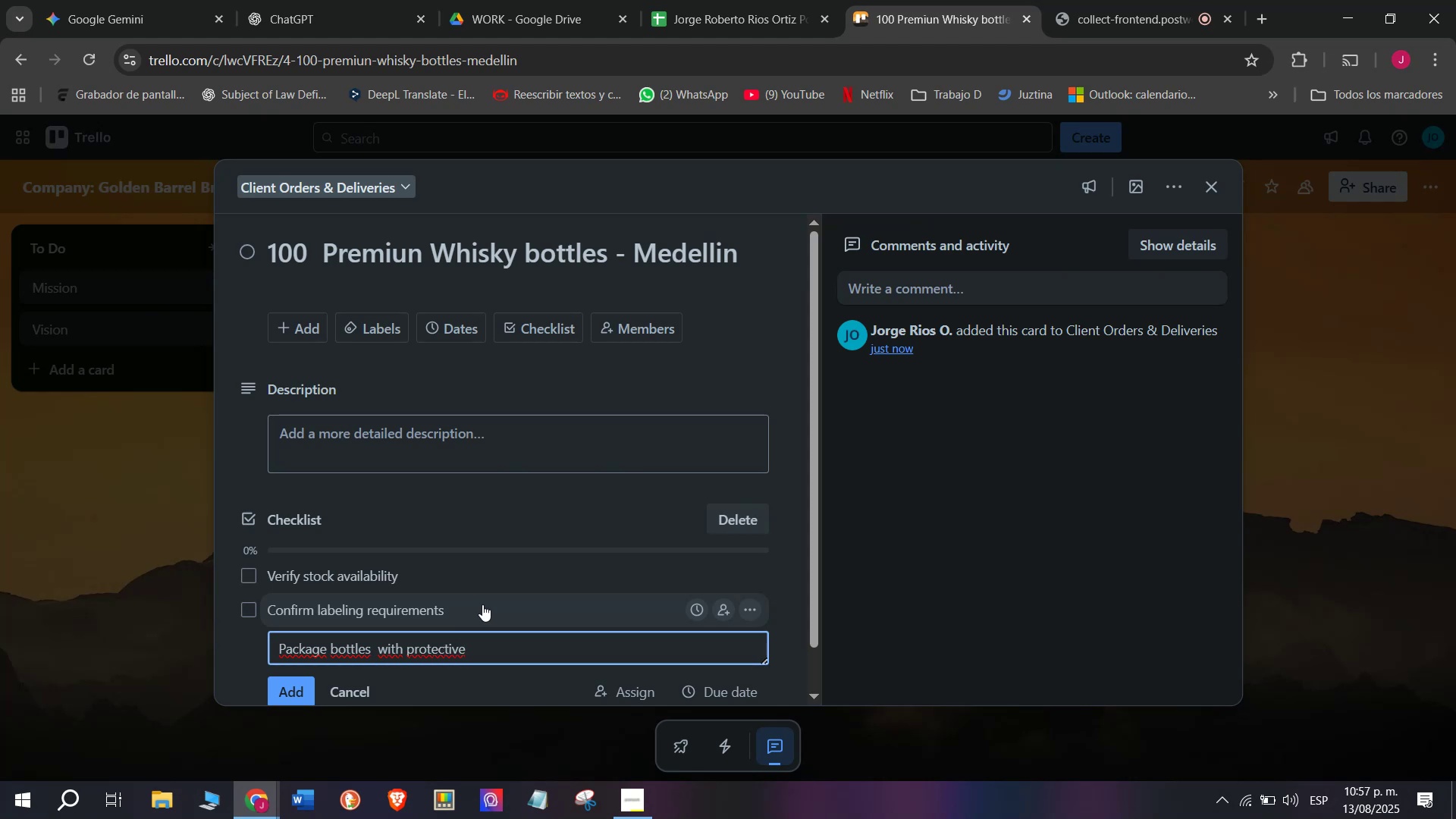 
type(casing)
 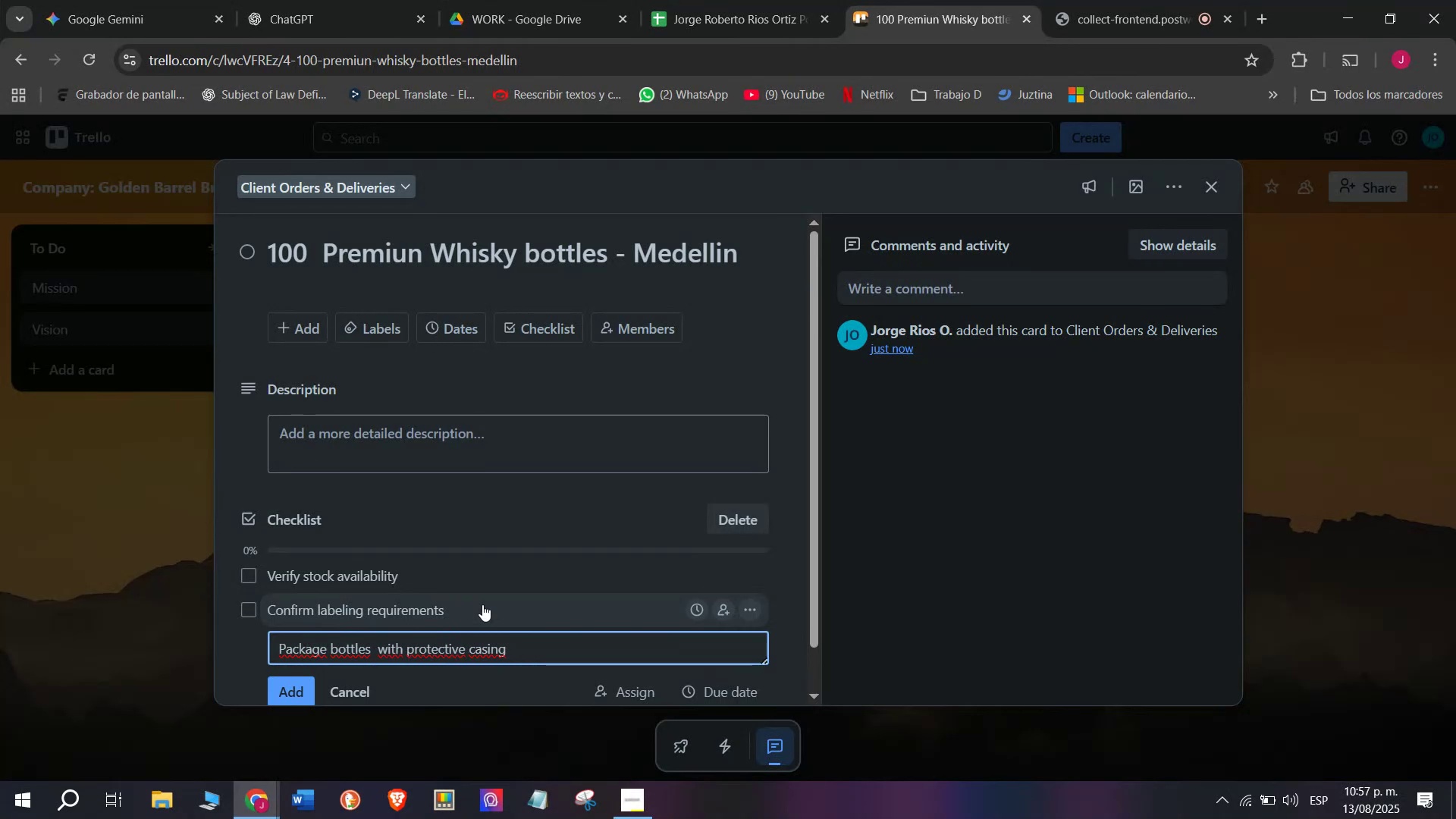 
key(Enter)
 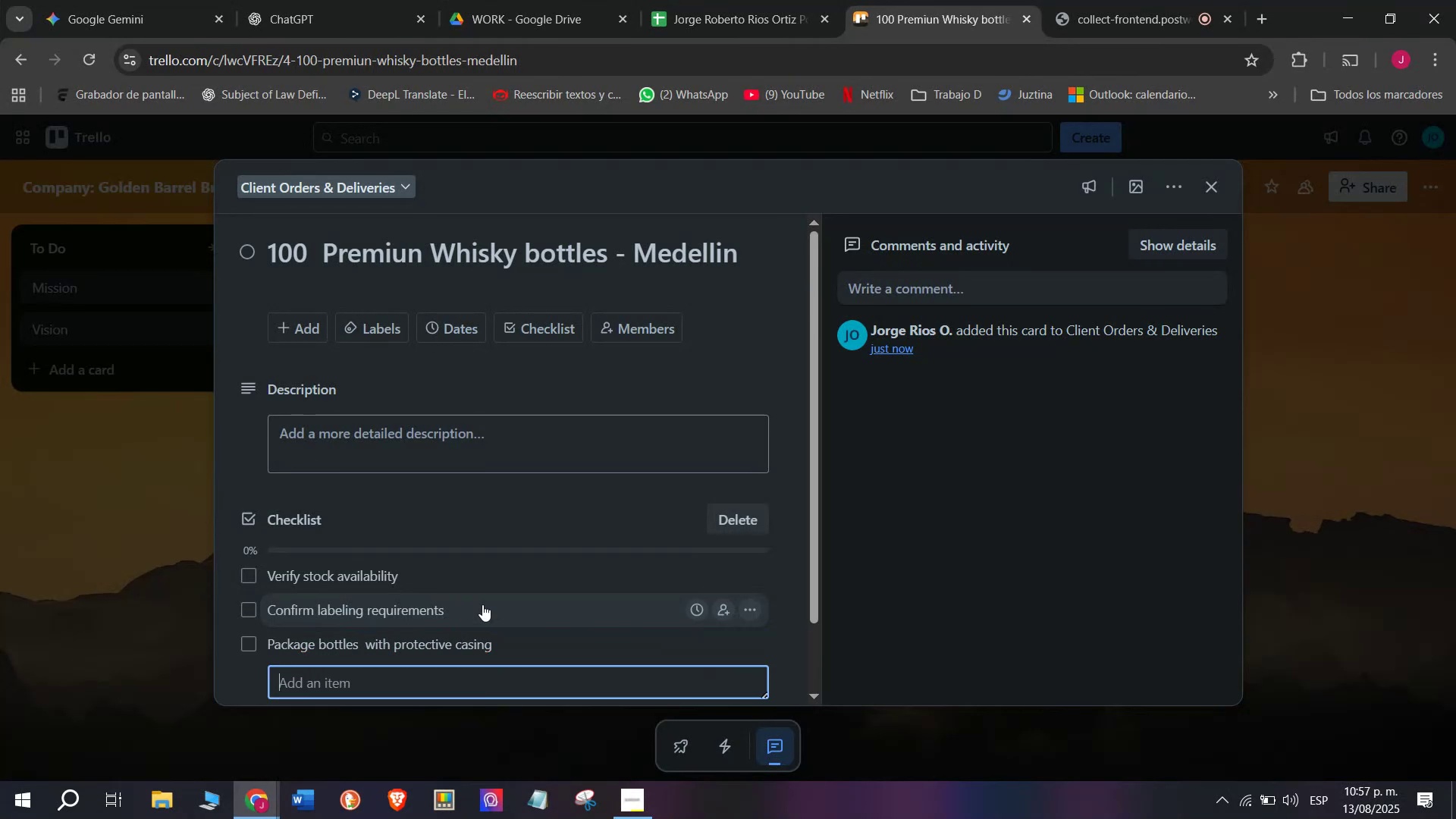 
scroll: coordinate [472, 598], scroll_direction: down, amount: 3.0
 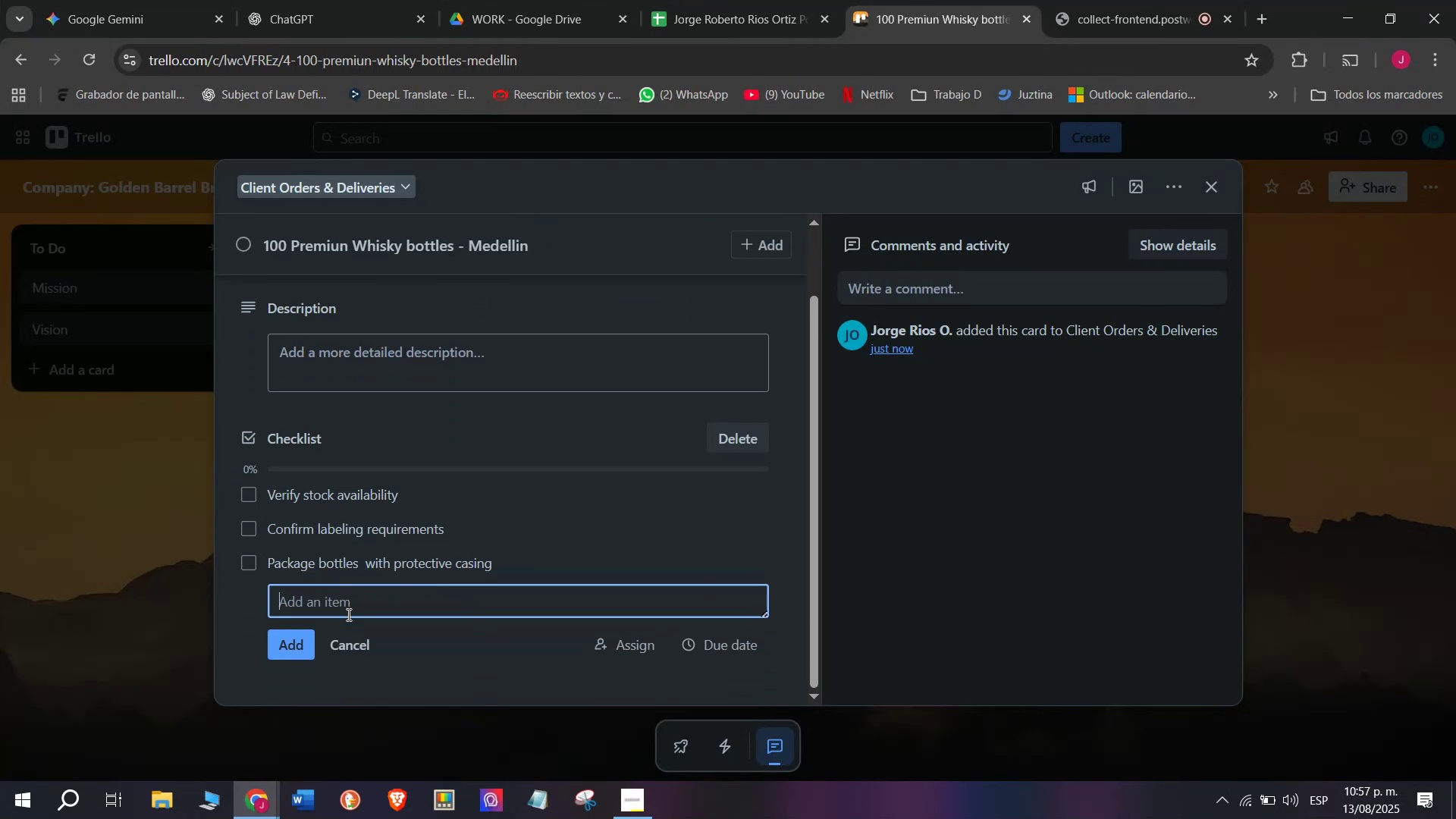 
type(Arrafge)
key(Backspace)
key(Backspace)
key(Backspace)
type(nge )
 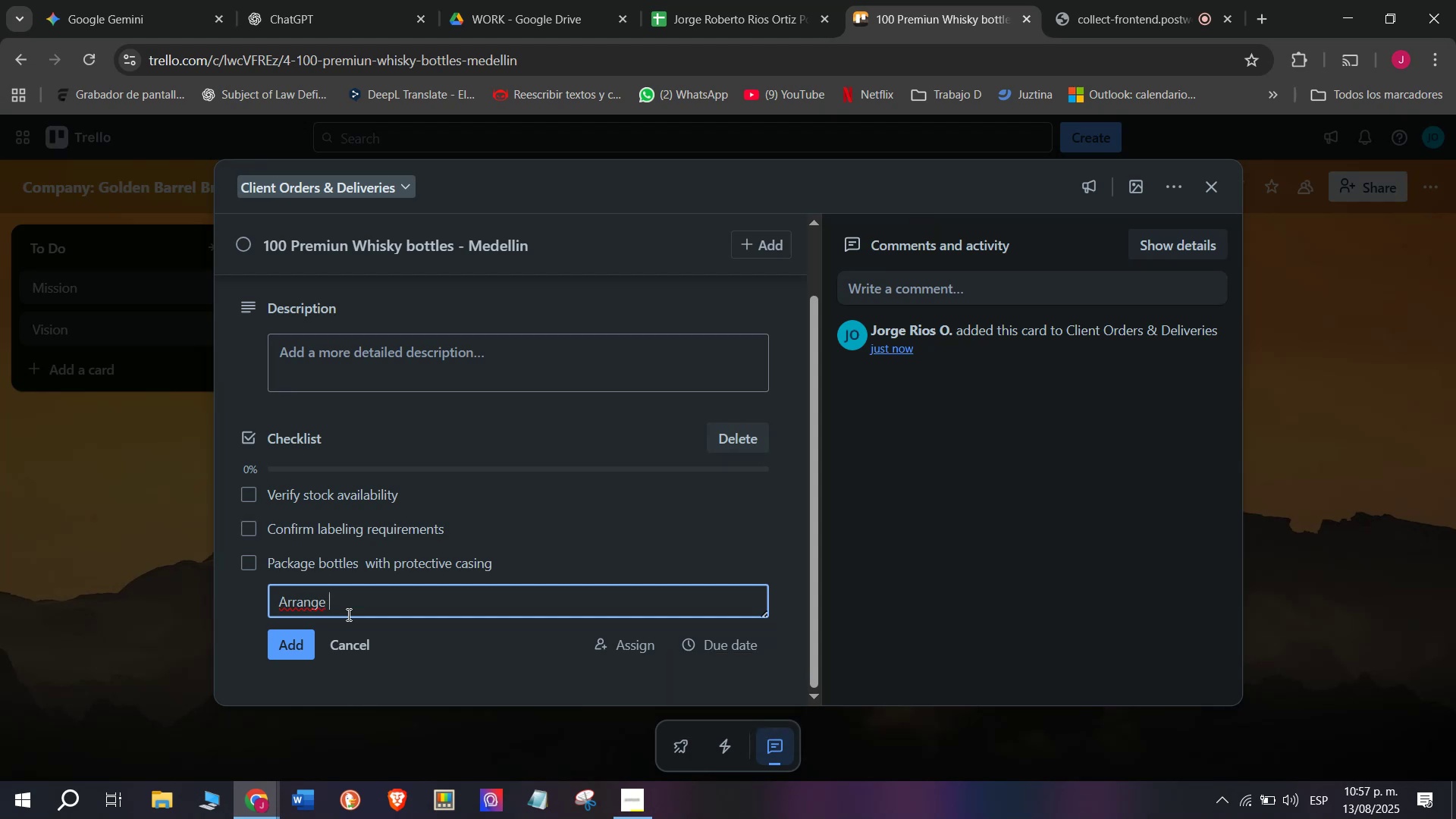 
type(secure courier)
 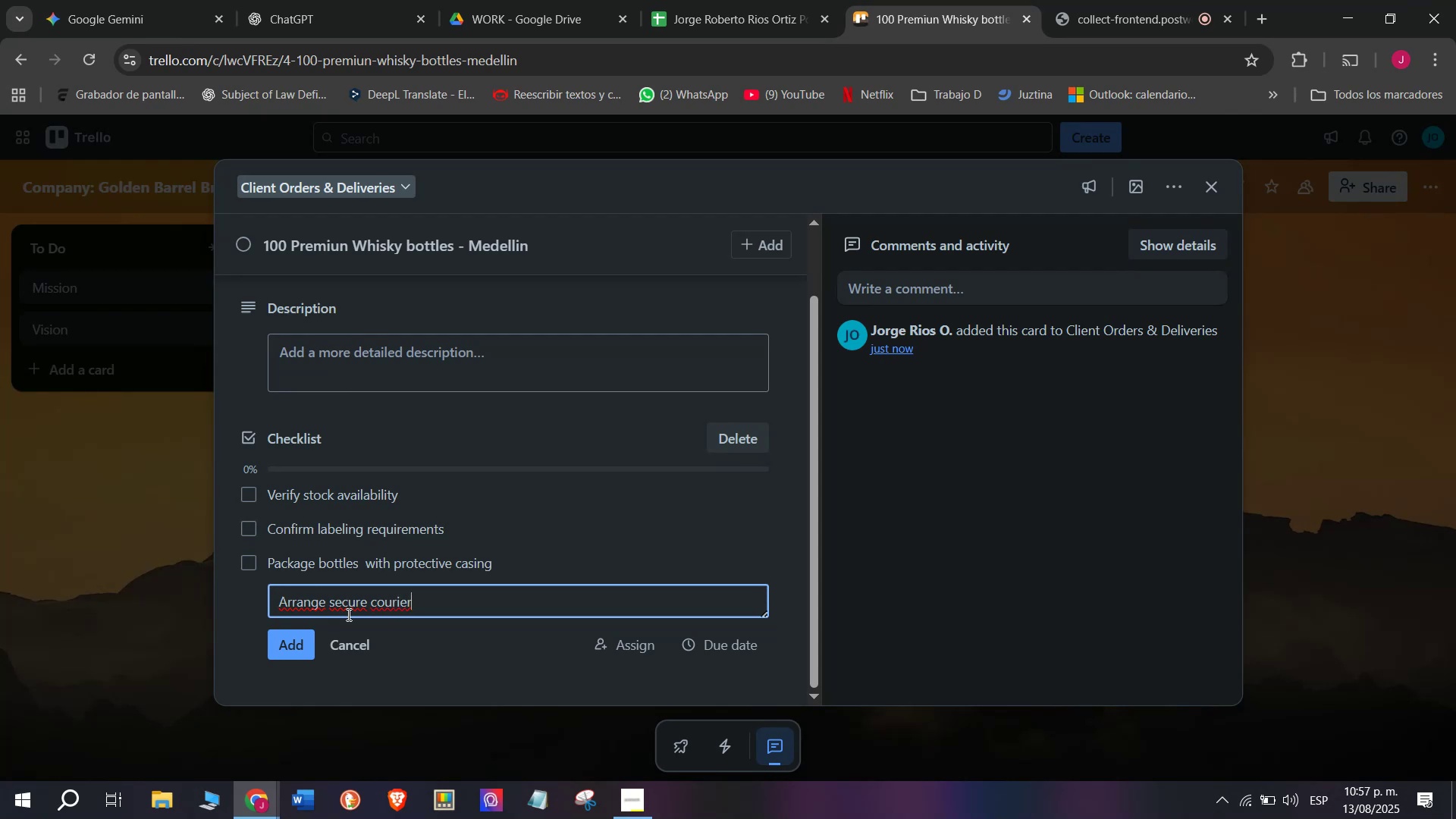 
key(Enter)
 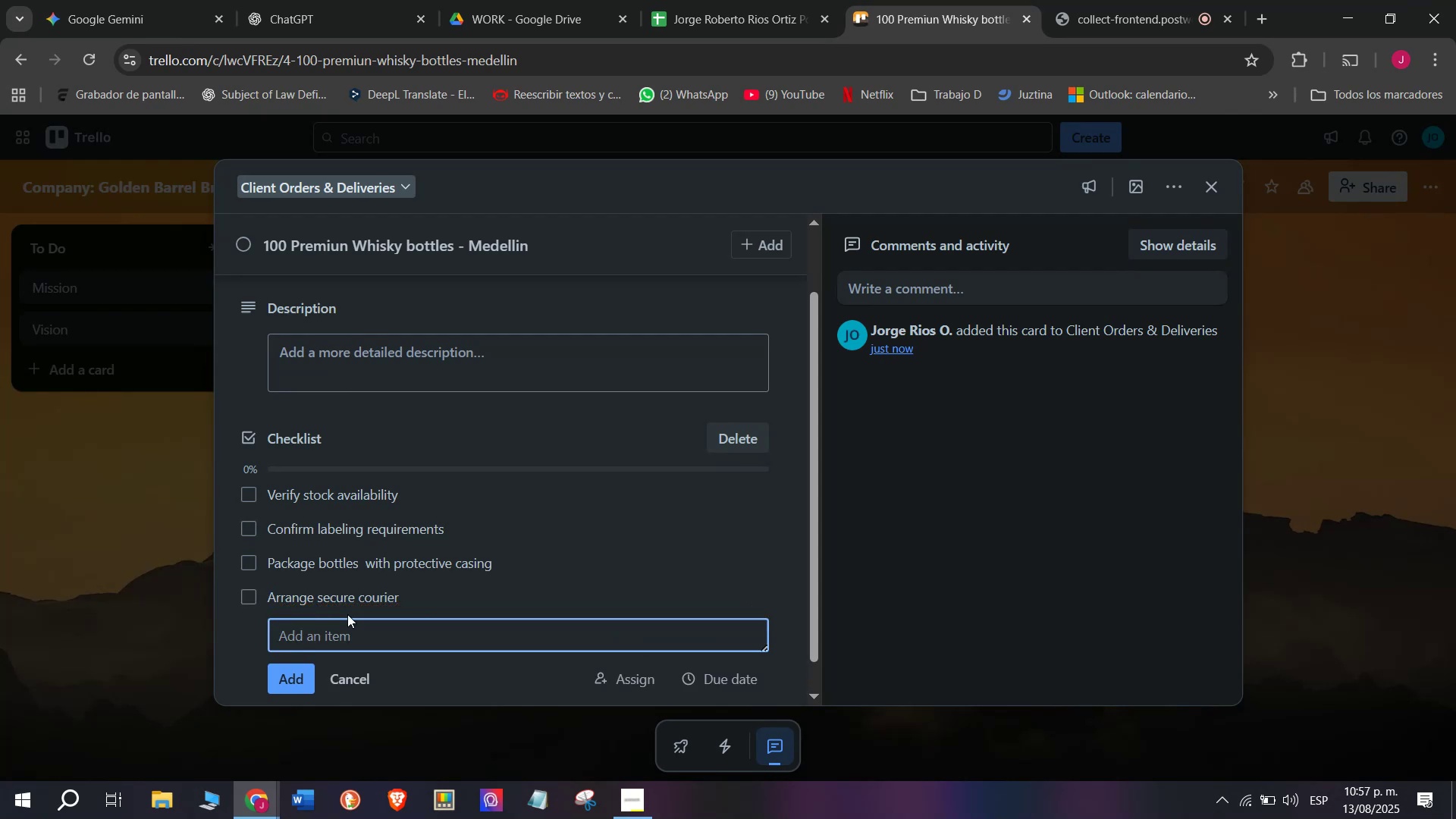 
type(Send shipmenr)
key(Backspace)
type(ts)
key(Backspace)
type( )
 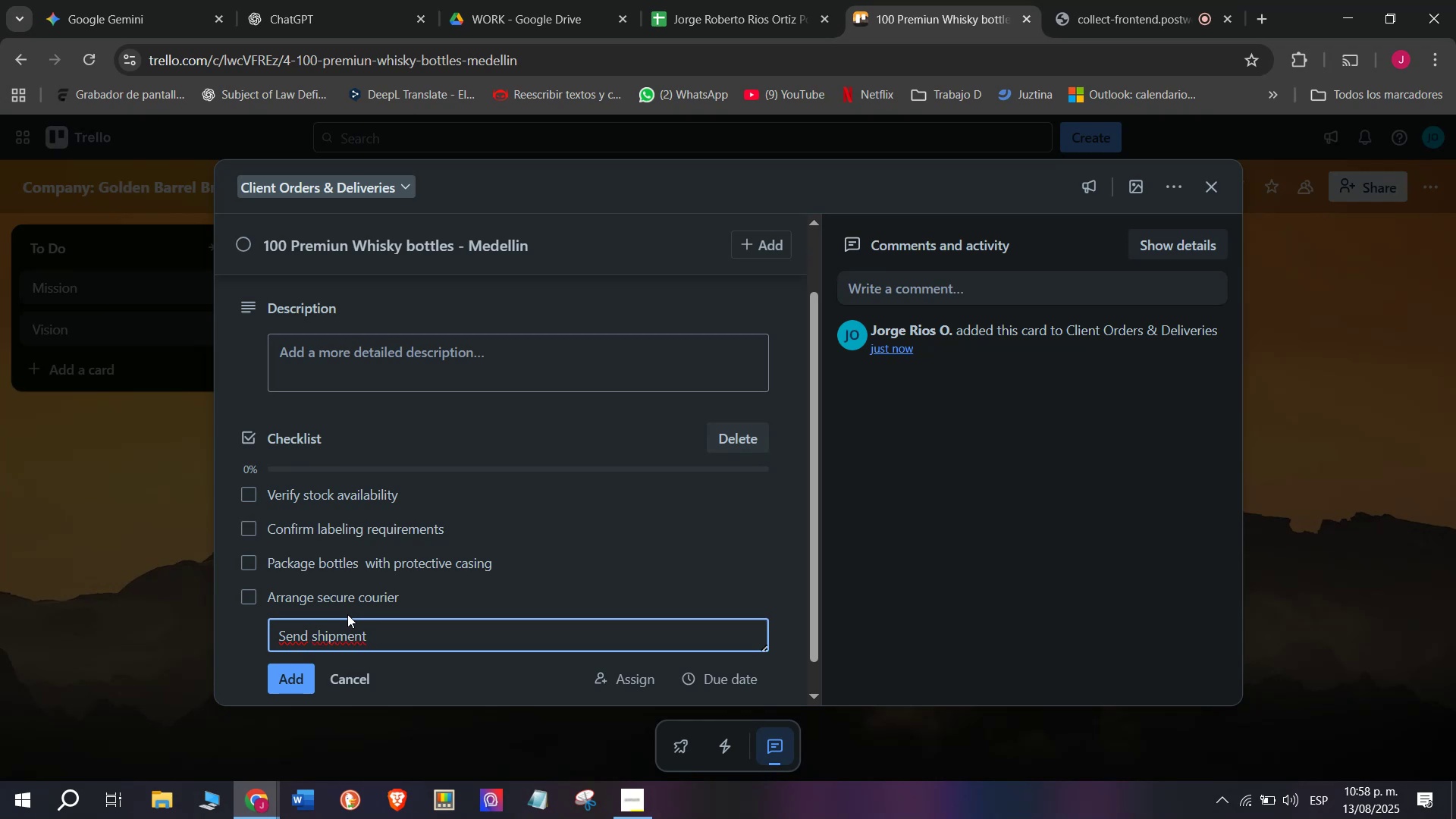 
type(confirmation )
key(Backspace)
 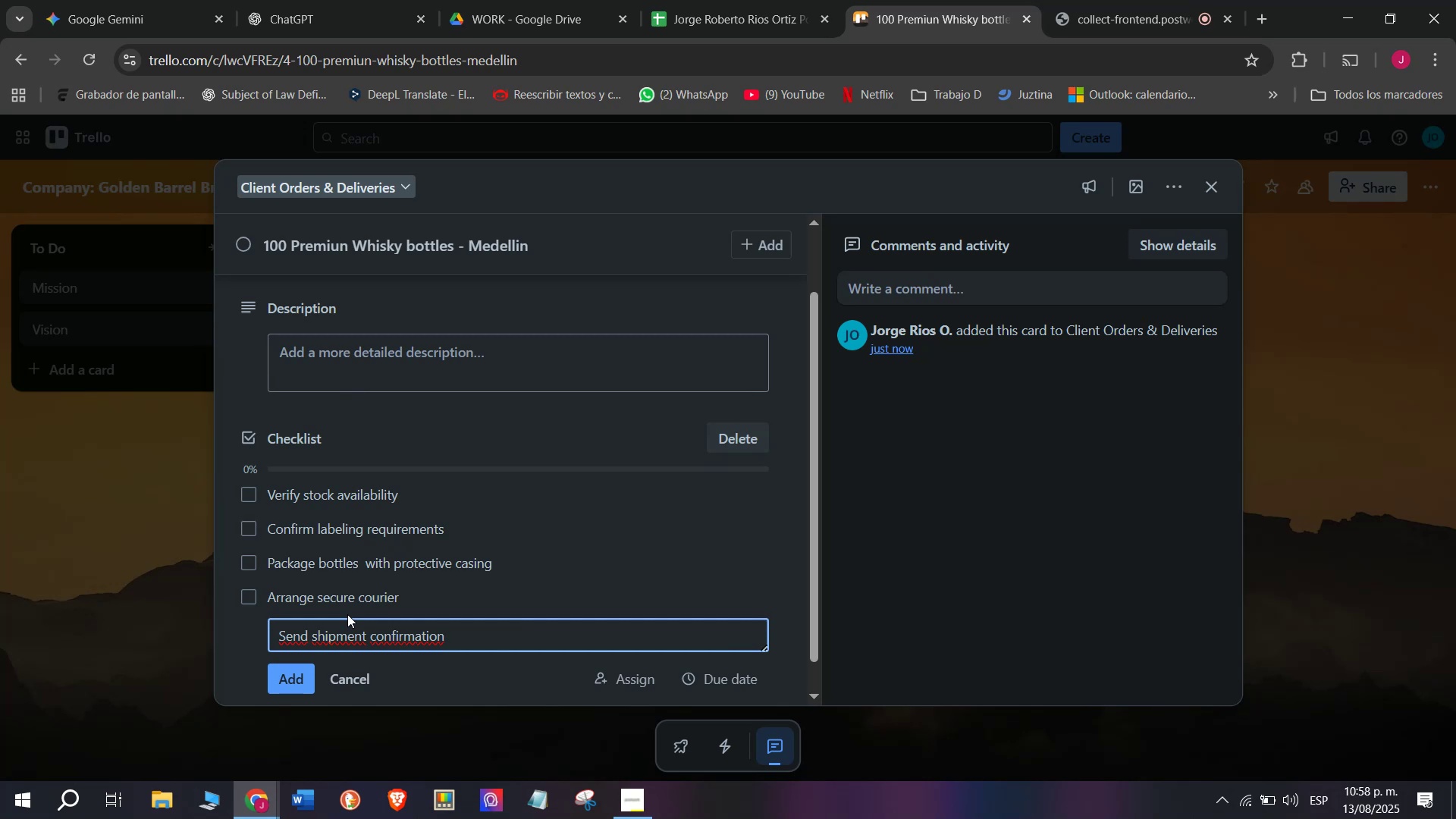 
wait(7.83)
 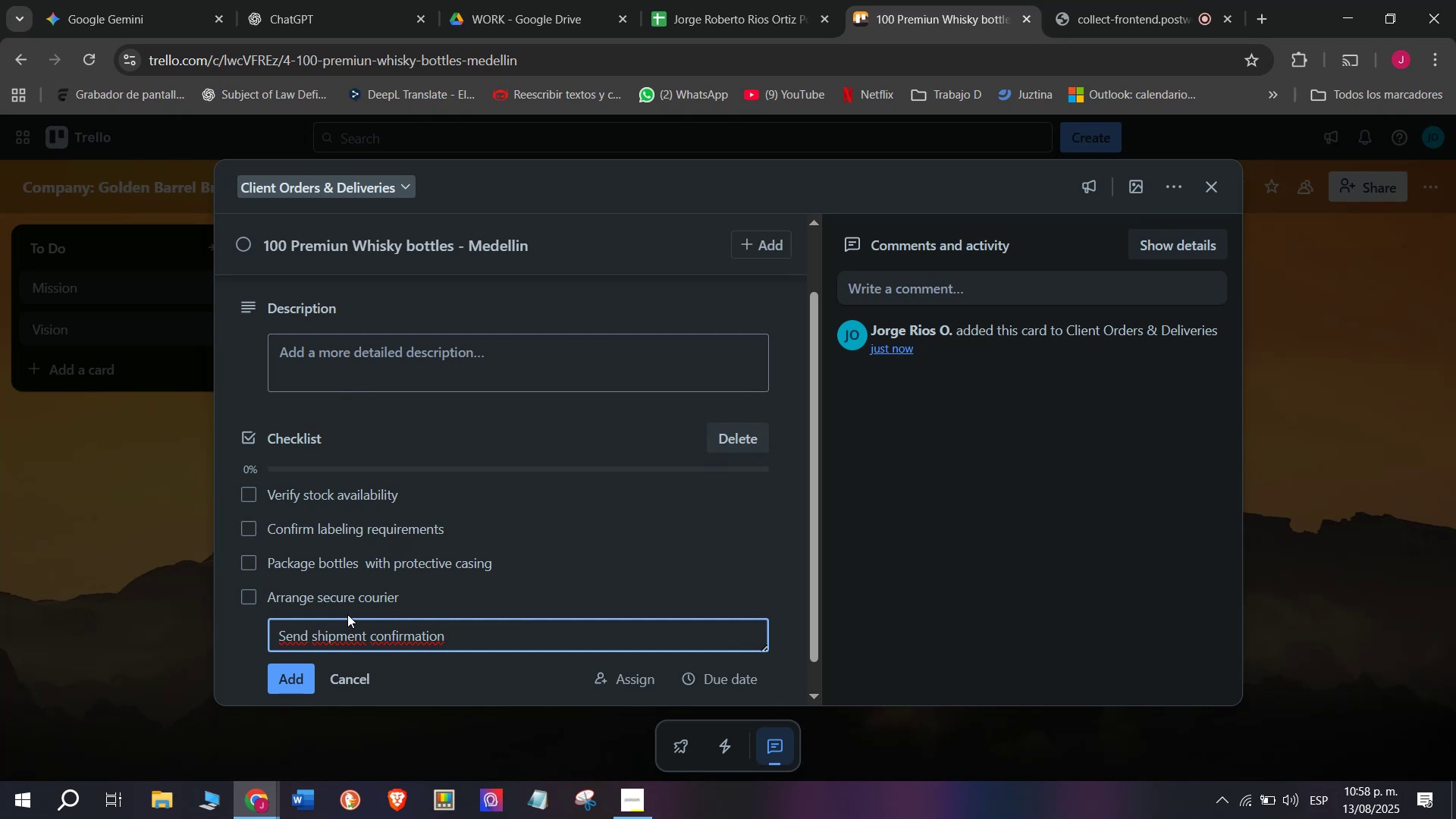 
key(Enter)
 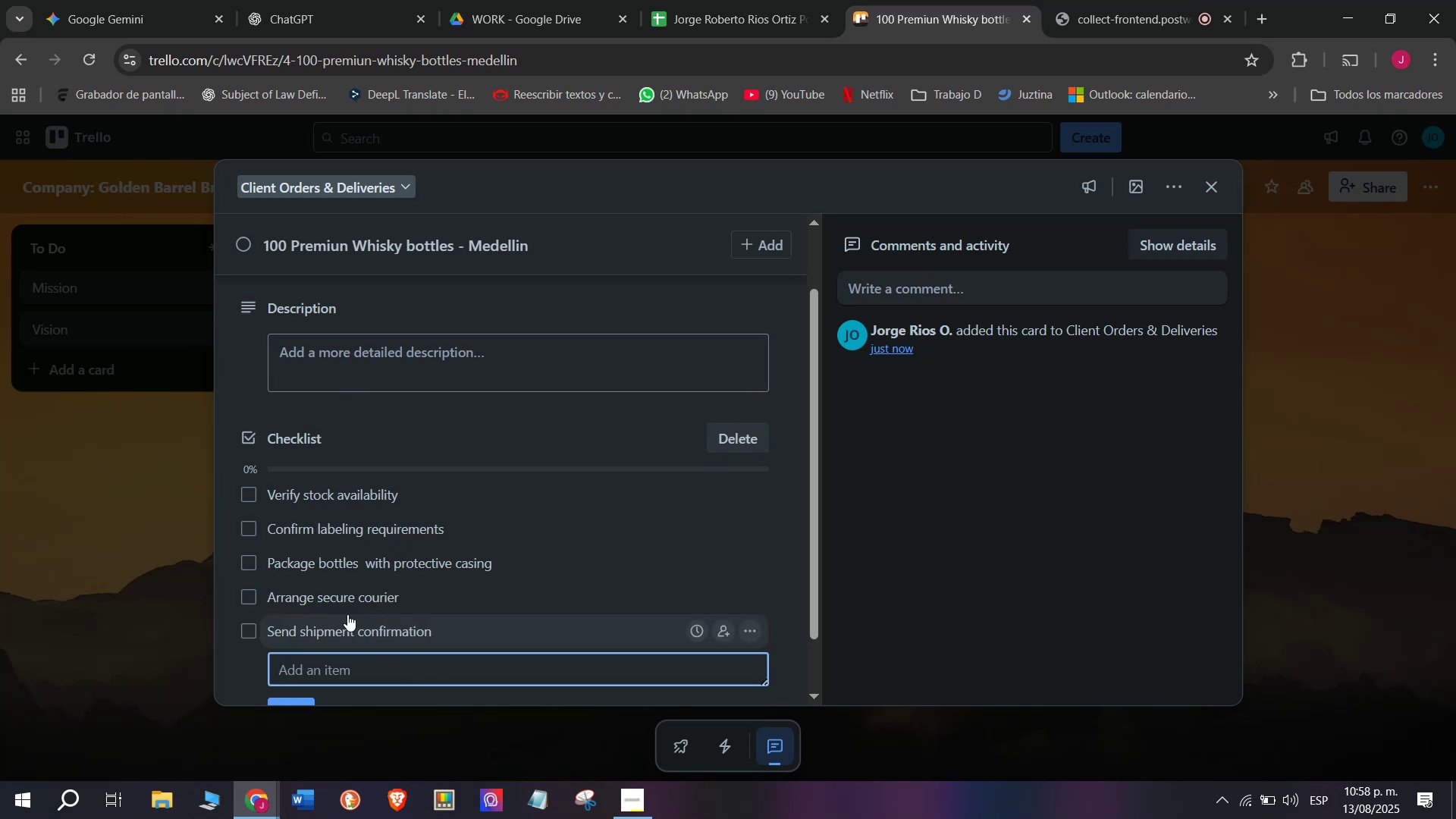 
type(Fllo)
key(Backspace)
key(Backspace)
key(Backspace)
type(ollow uop for)
key(Backspace)
key(Backspace)
key(Backspace)
key(Backspace)
key(Backspace)
key(Backspace)
type(p for )
 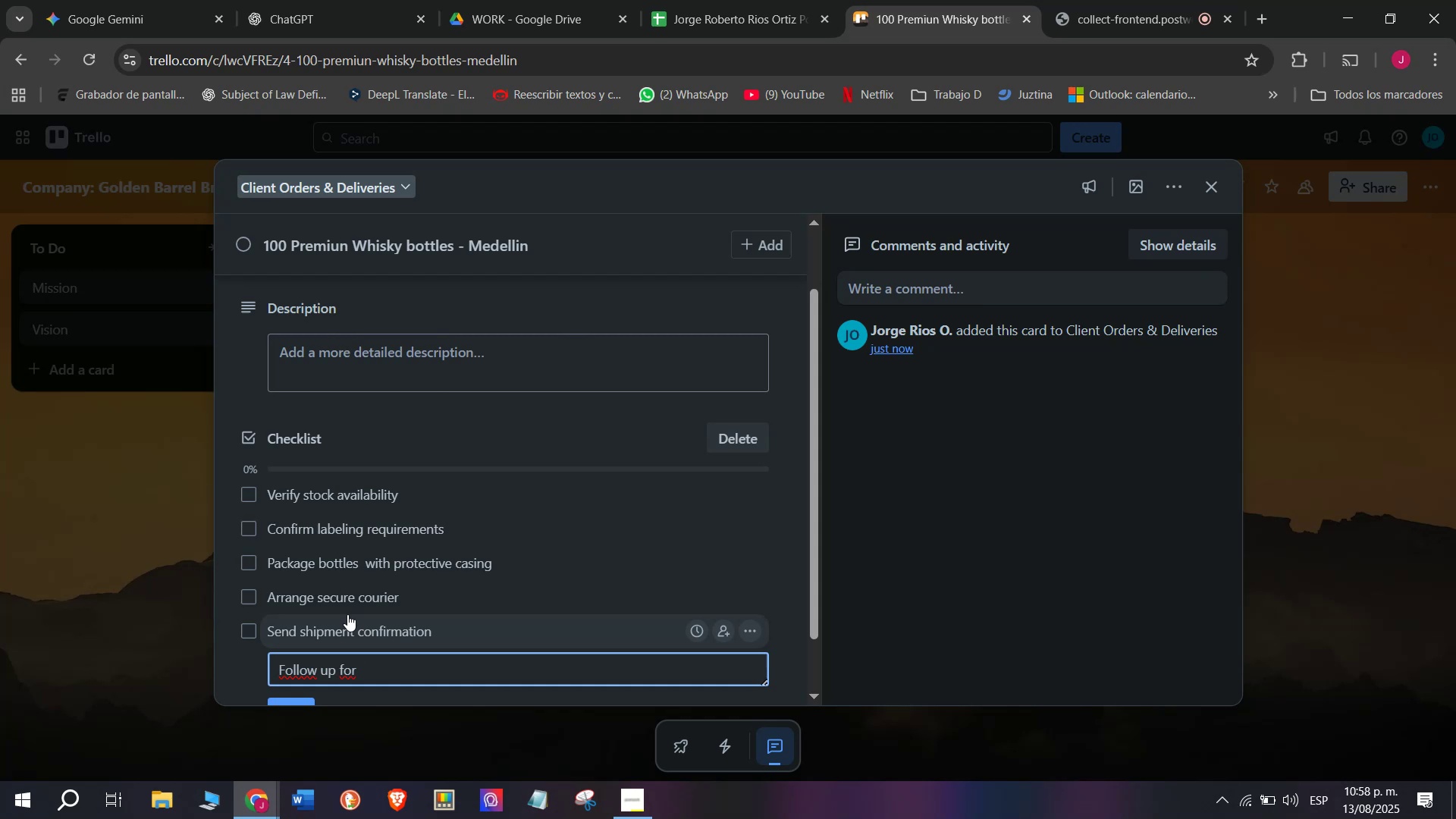 
type(deli)
 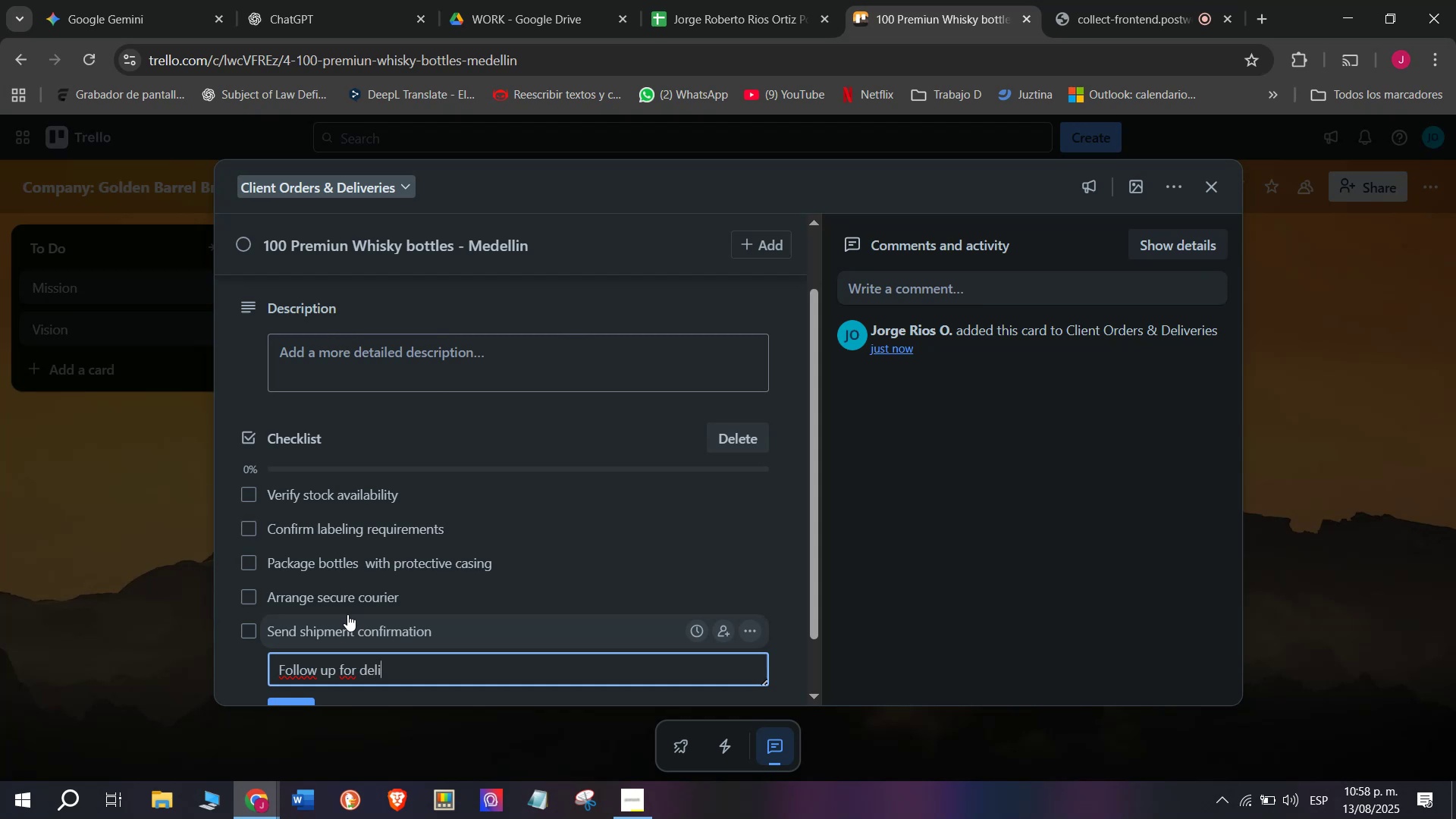 
type(very )
 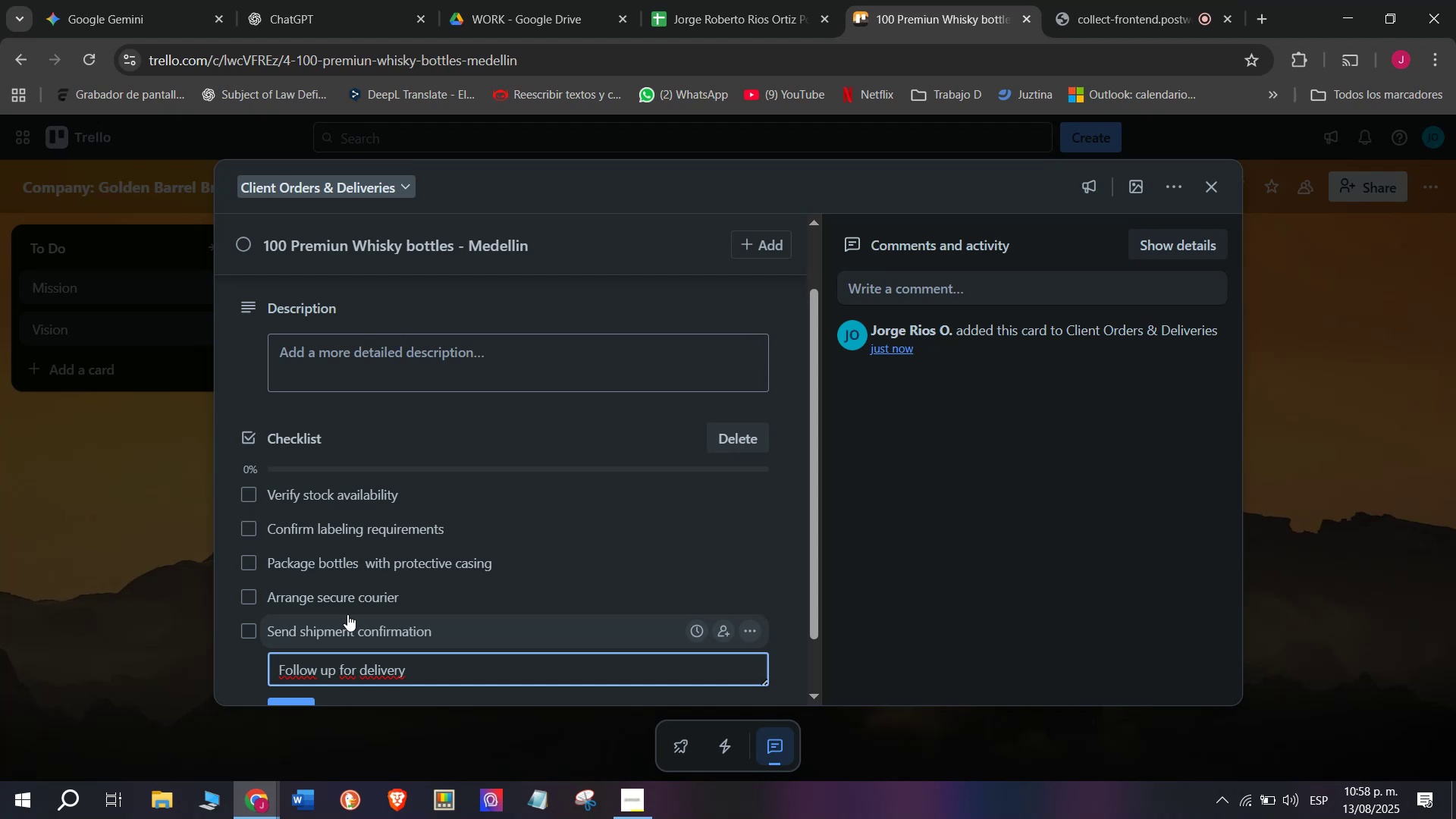 
type(feedblcak)
key(Backspace)
key(Backspace)
key(Backspace)
type(ack)
 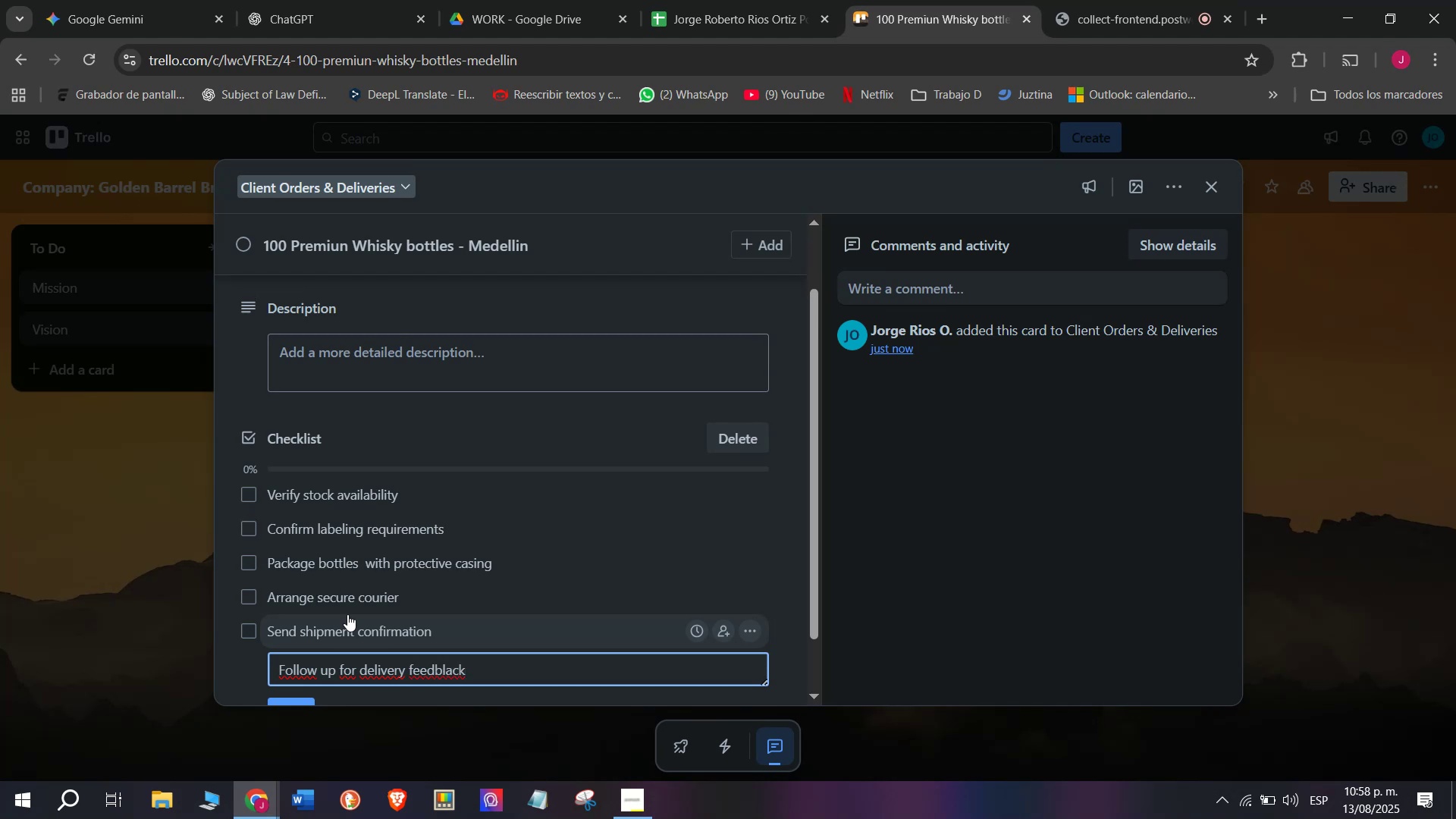 
key(Enter)
 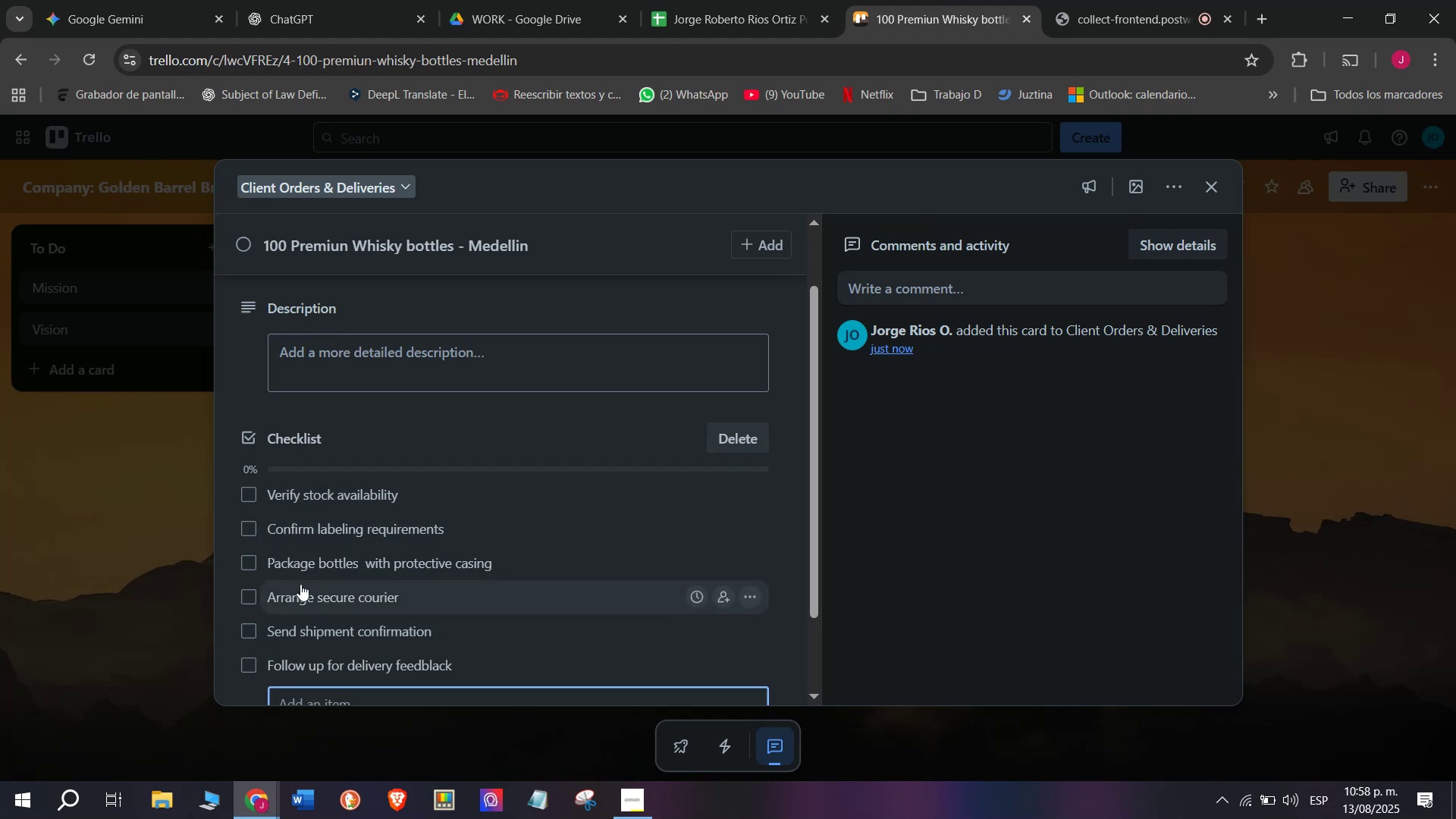 
scroll: coordinate [394, 529], scroll_direction: up, amount: 3.0
 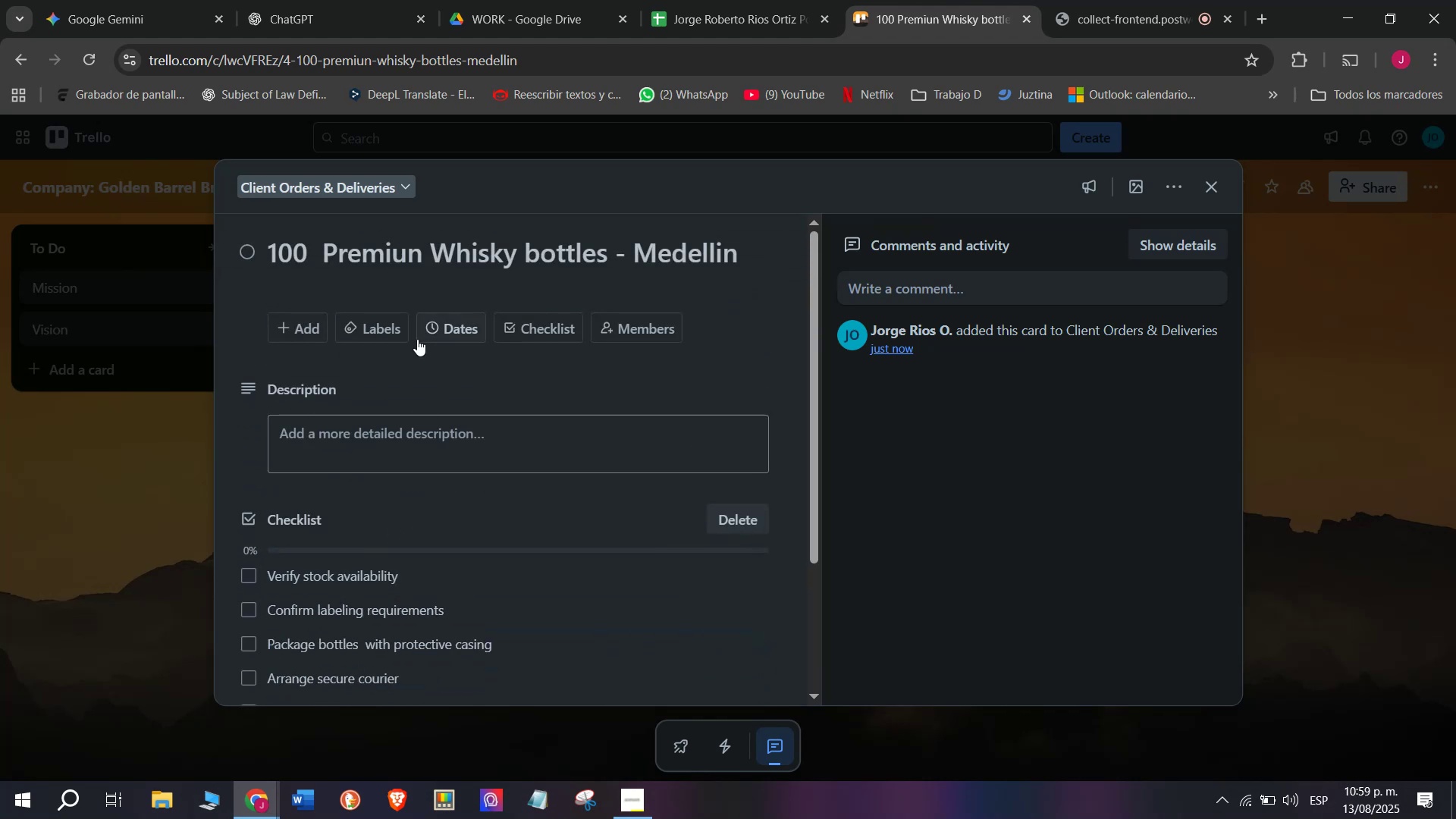 
mouse_move([384, 344])
 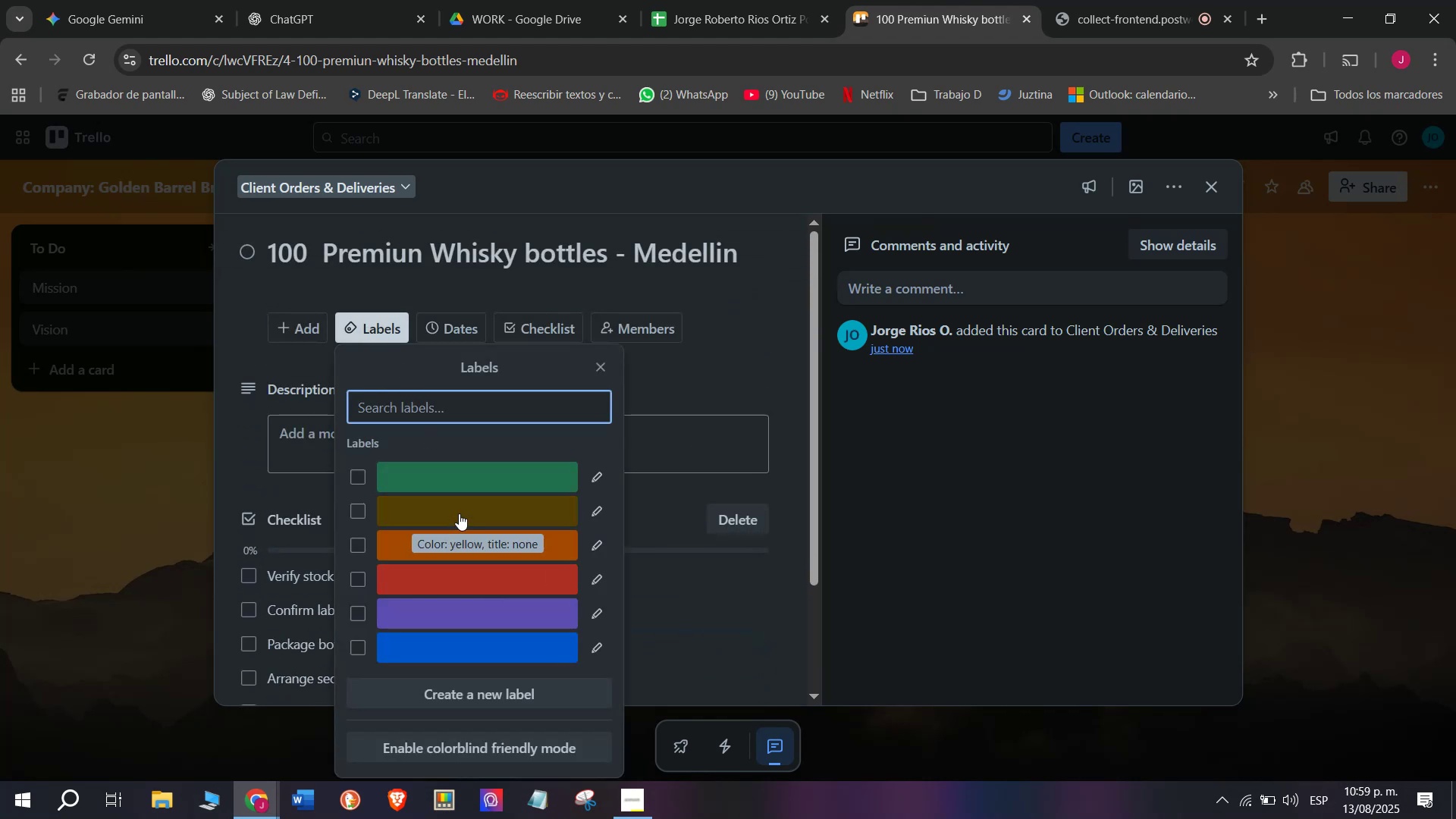 
left_click([459, 513])
 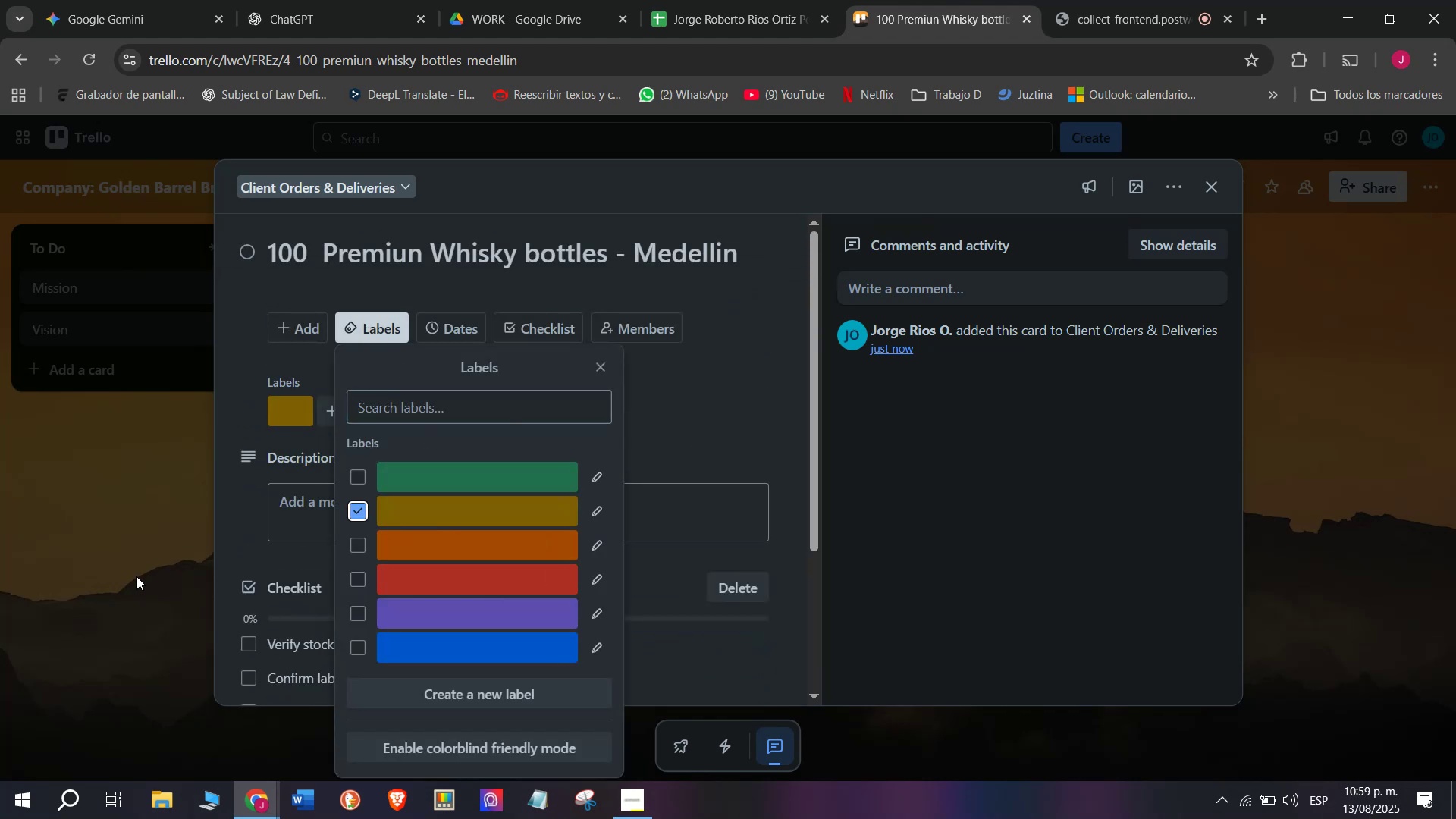 
left_click([109, 586])
 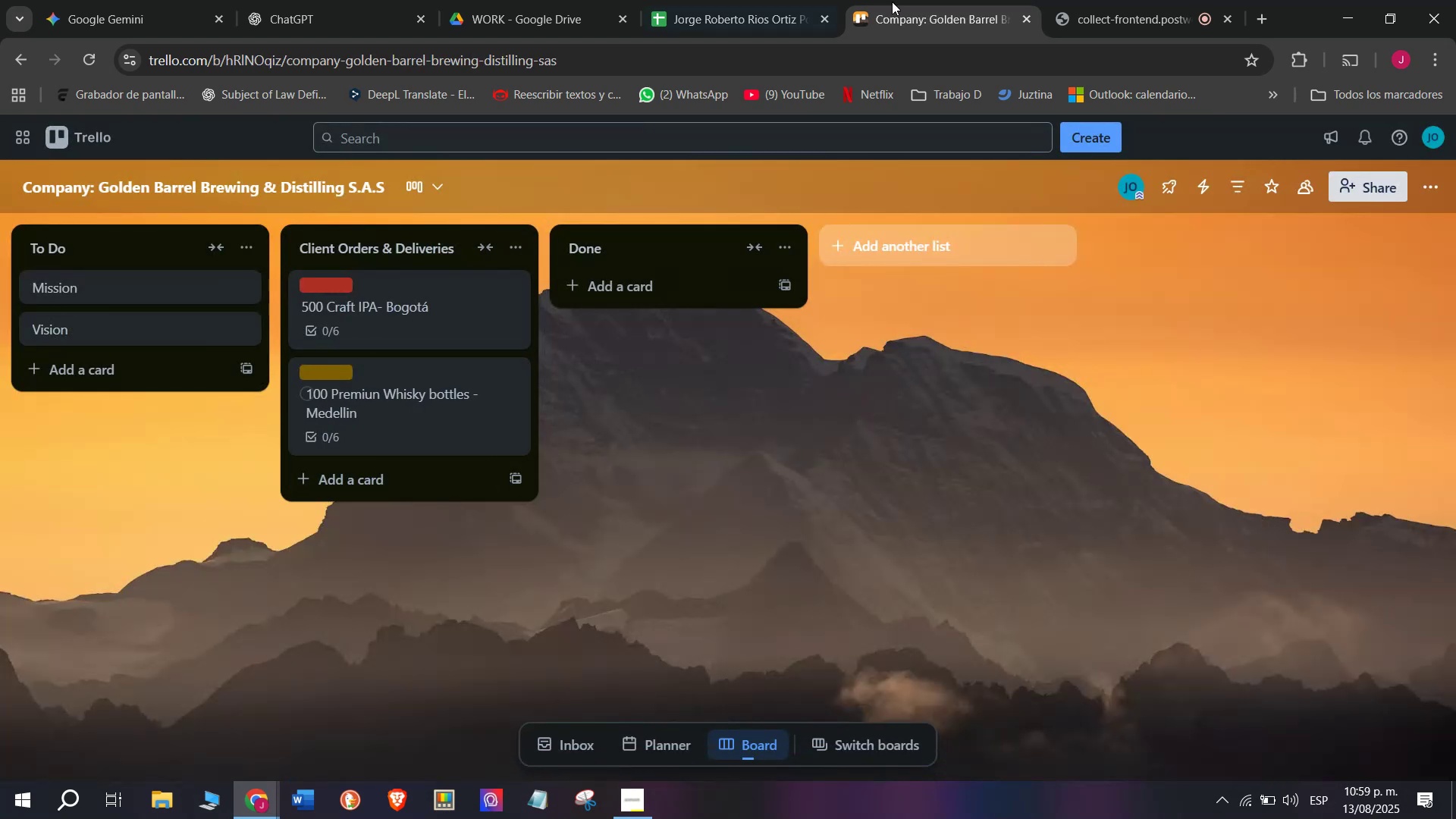 
left_click([1126, 0])
 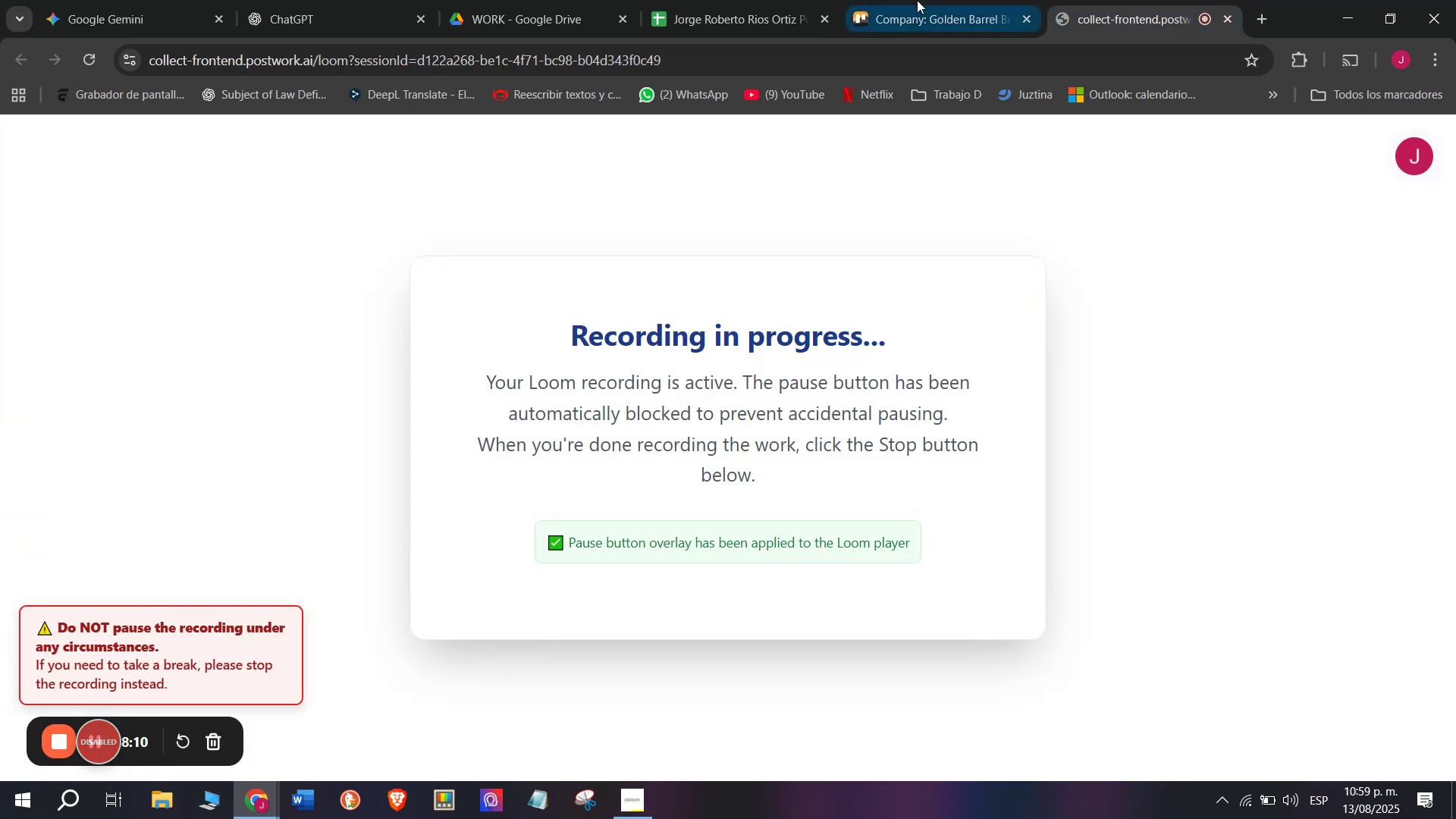 
left_click([846, 0])
 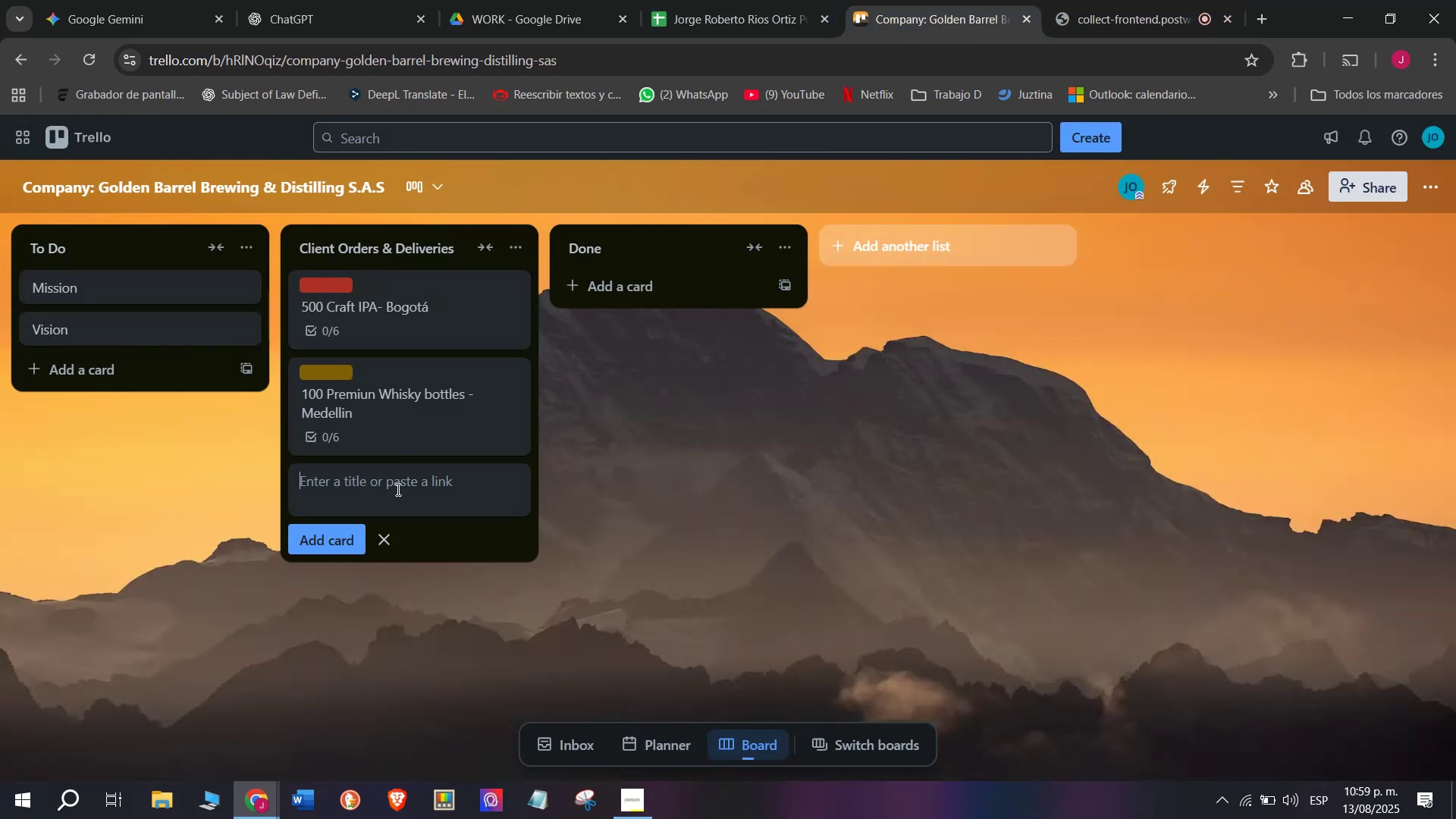 
type(Mixed b)
key(Backspace)
type(Berr])
key(Backspace)
key(Backspace)
key(Backspace)
type(er Pack )
key(Backspace)
type(- Cali )
 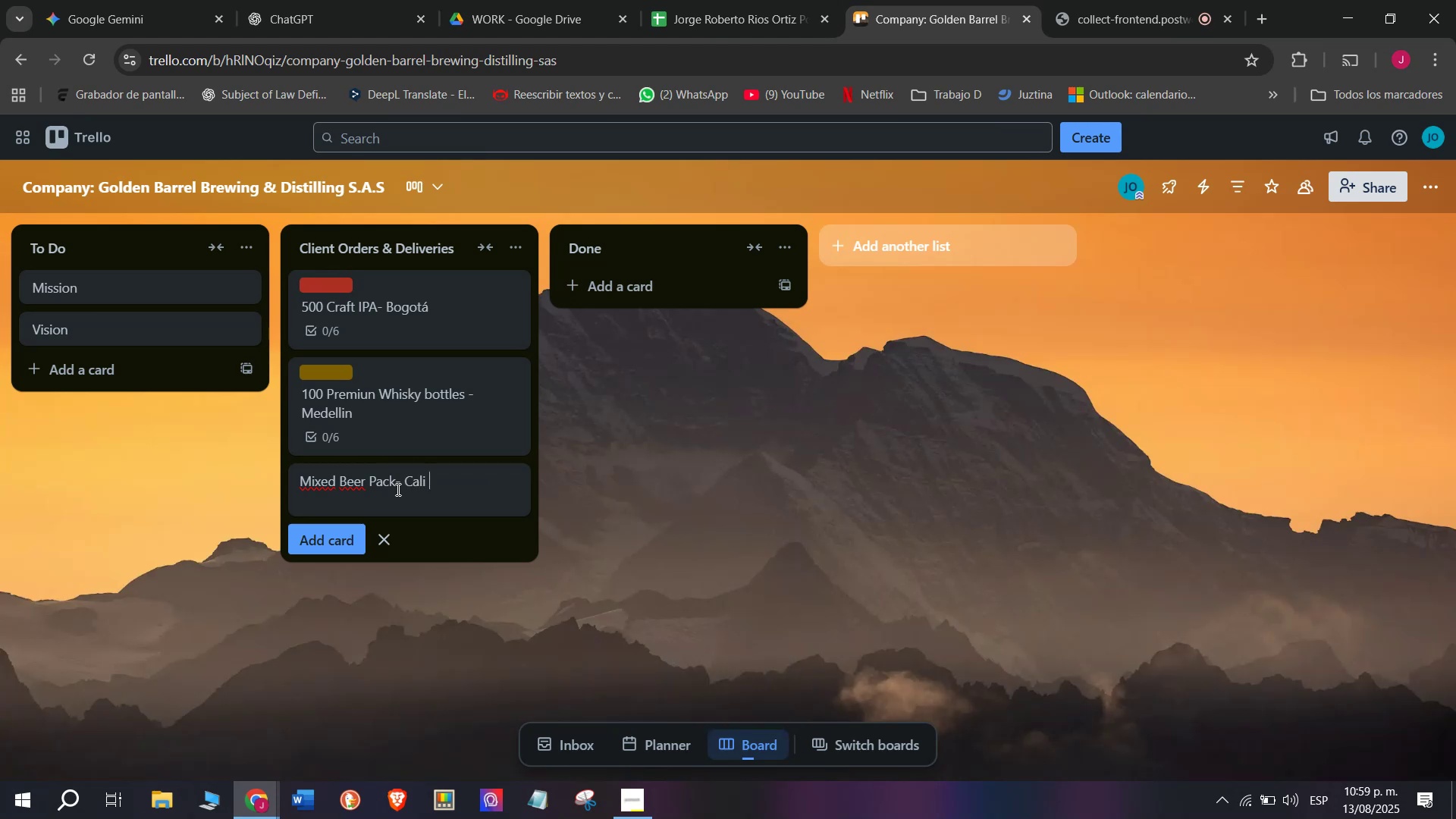 
key(Enter)
 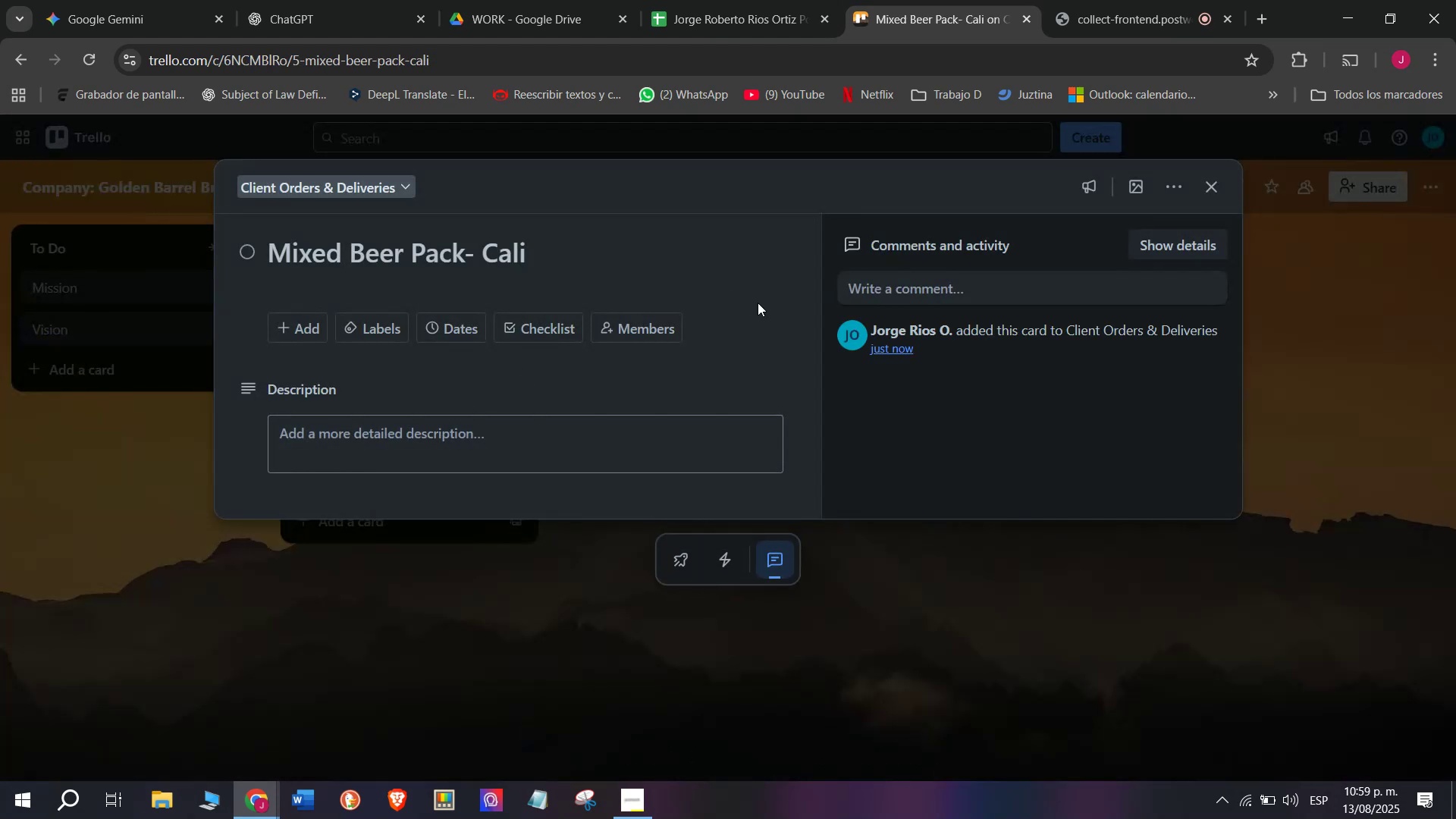 
left_click([544, 331])
 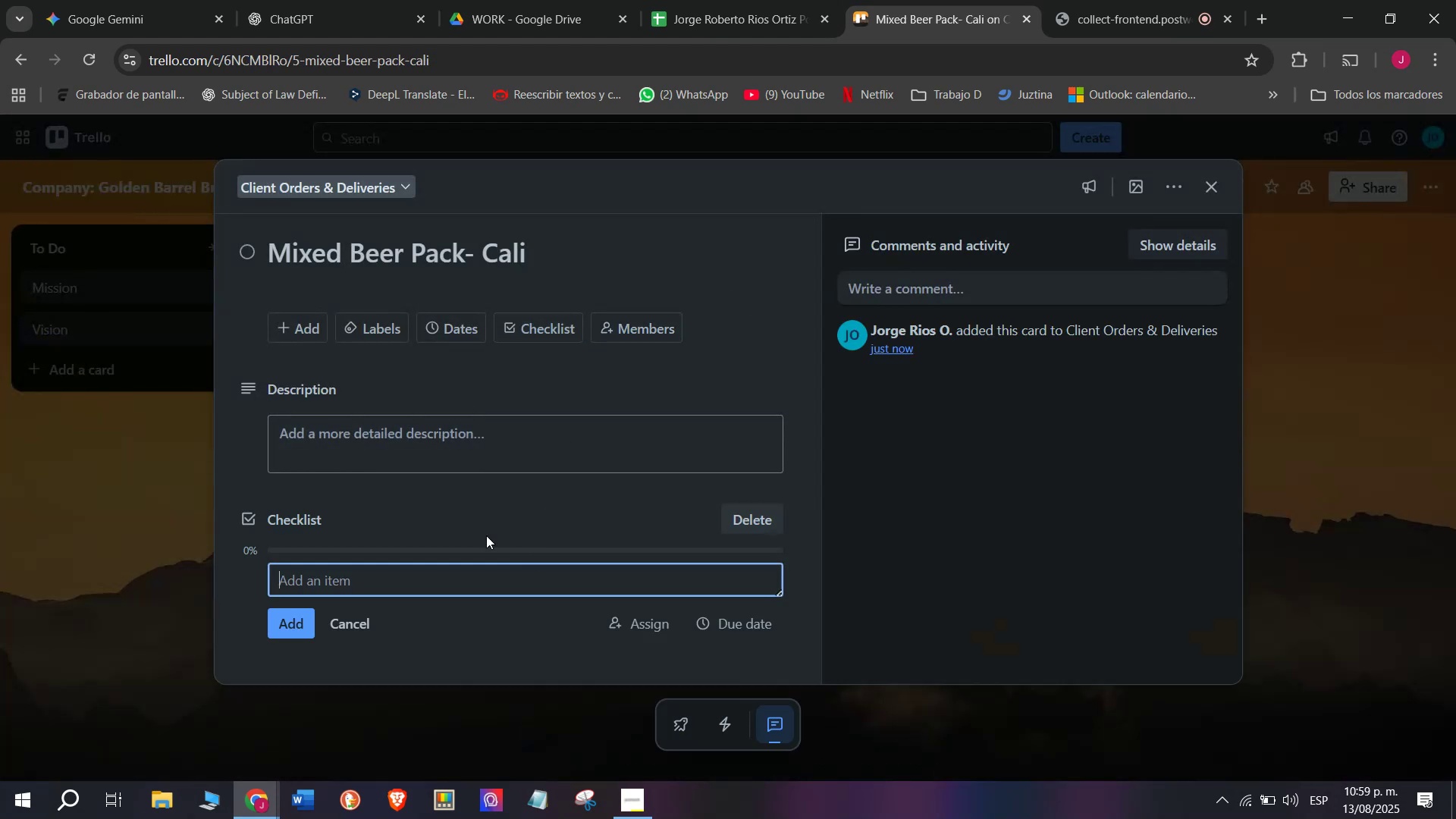 
left_click([388, 582])
 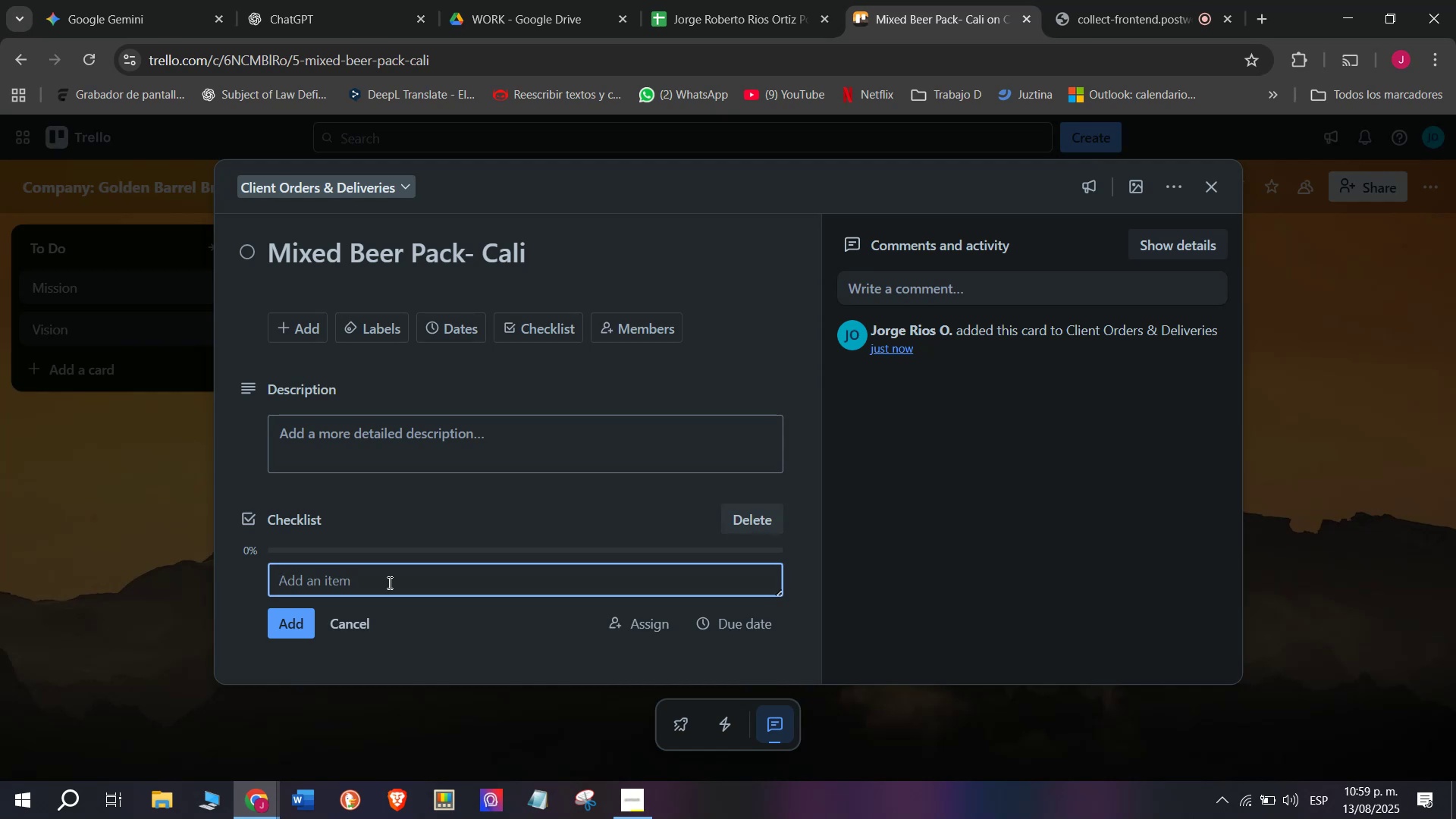 
type(Pick itmes)
key(Backspace)
key(Backspace)
key(Backspace)
type(eme)
key(Backspace)
type(s )
 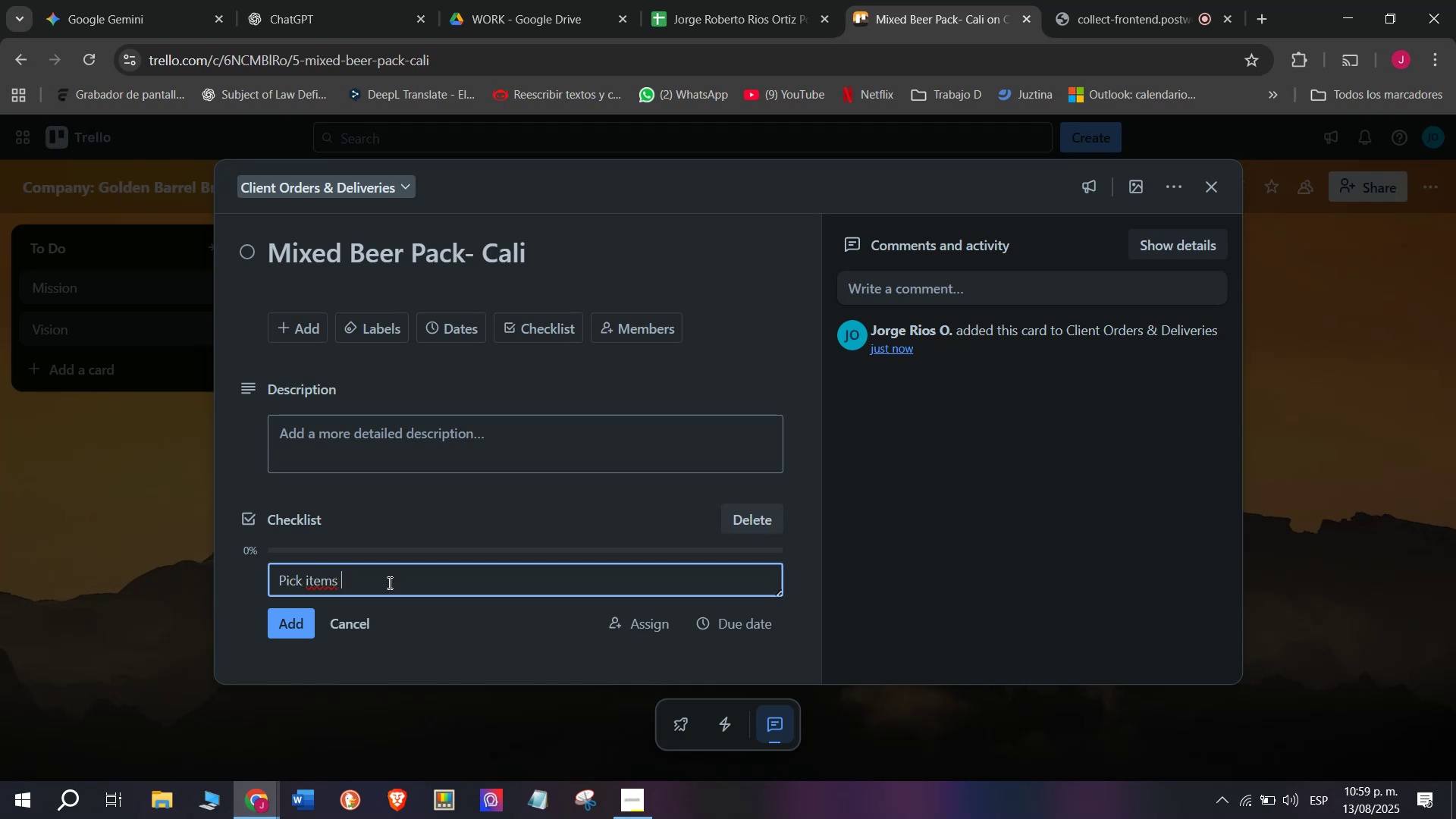 
type(from inver)
 